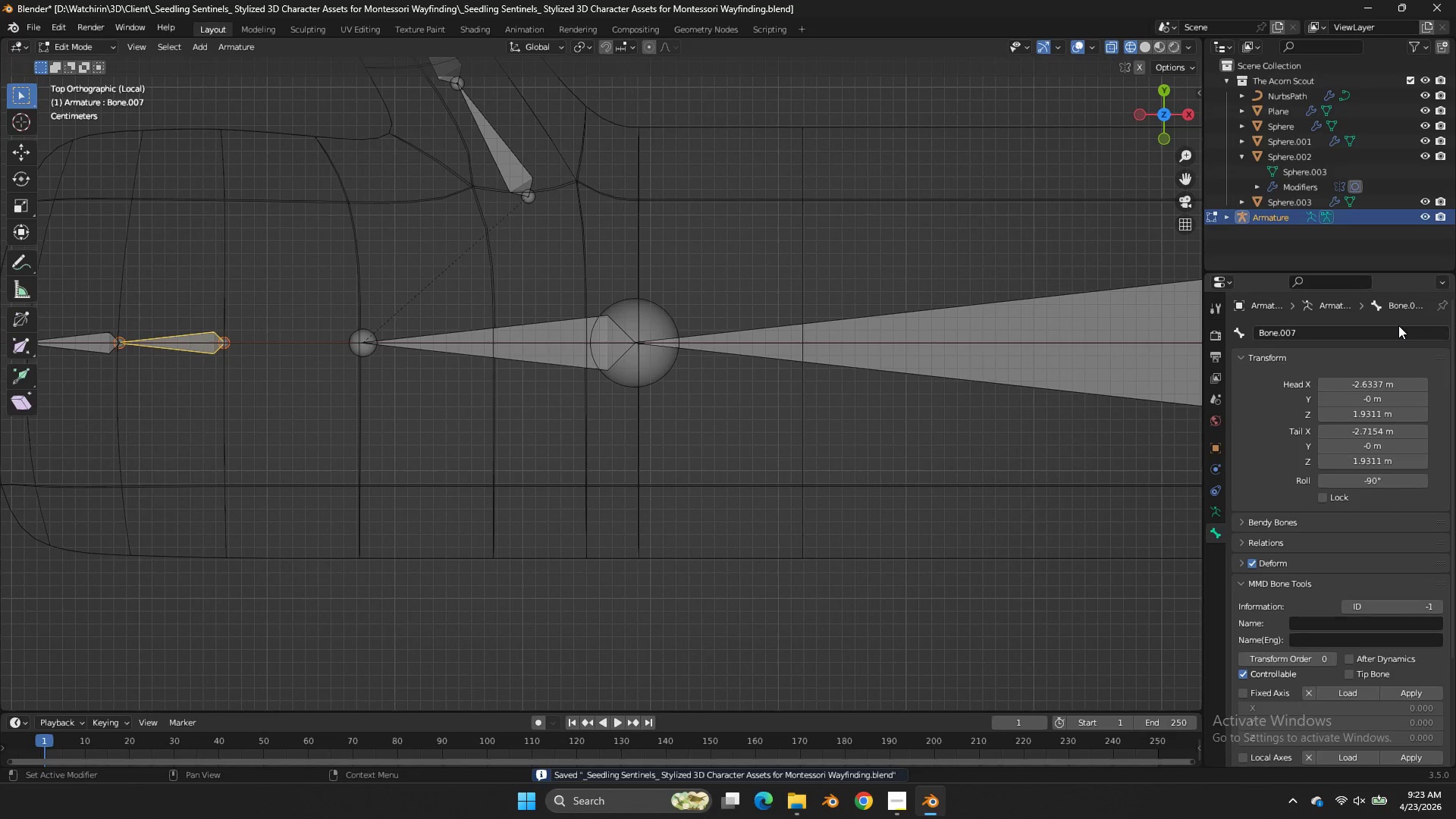 
double_click([1403, 327])
 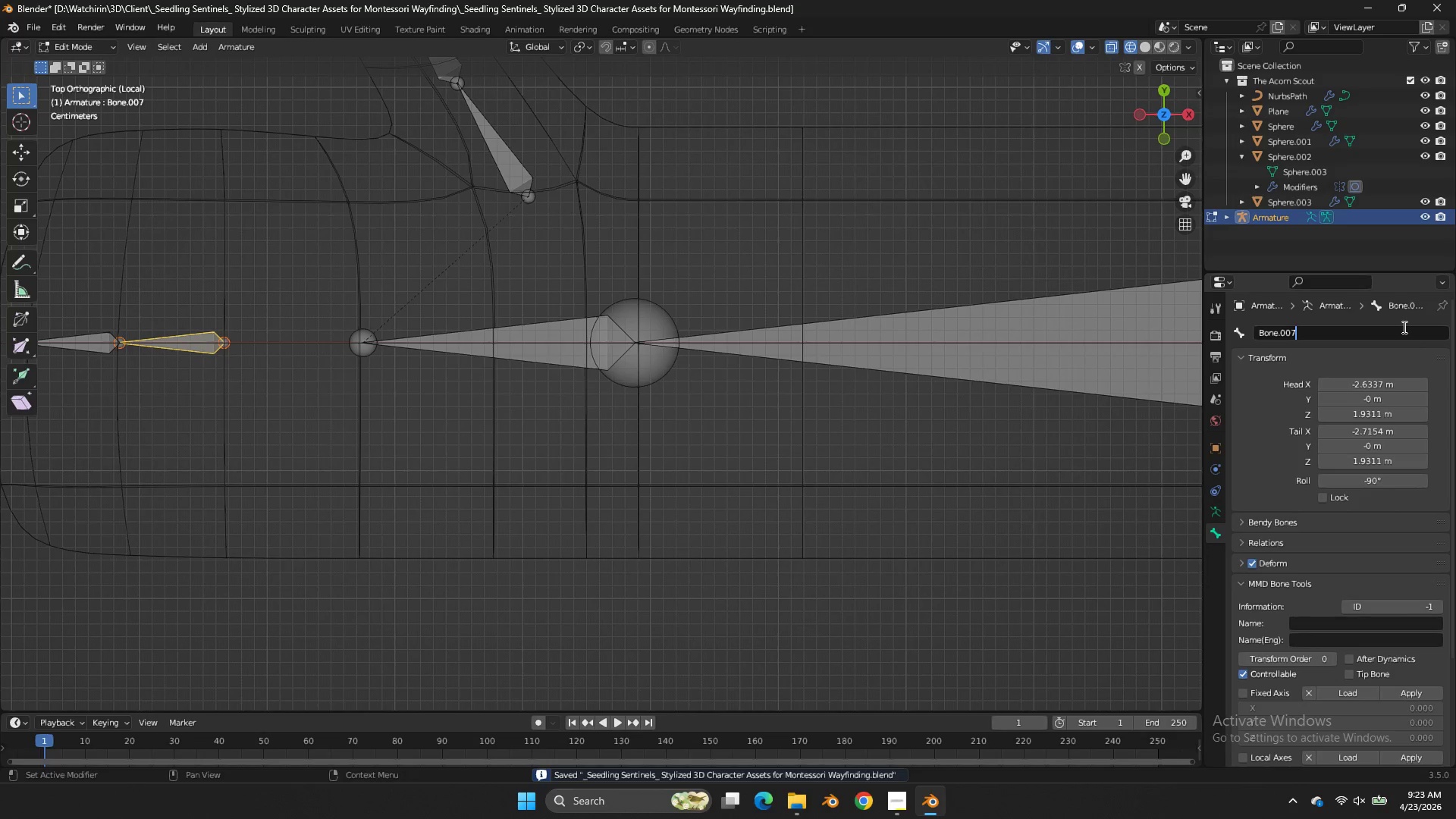 
left_click([1403, 327])
 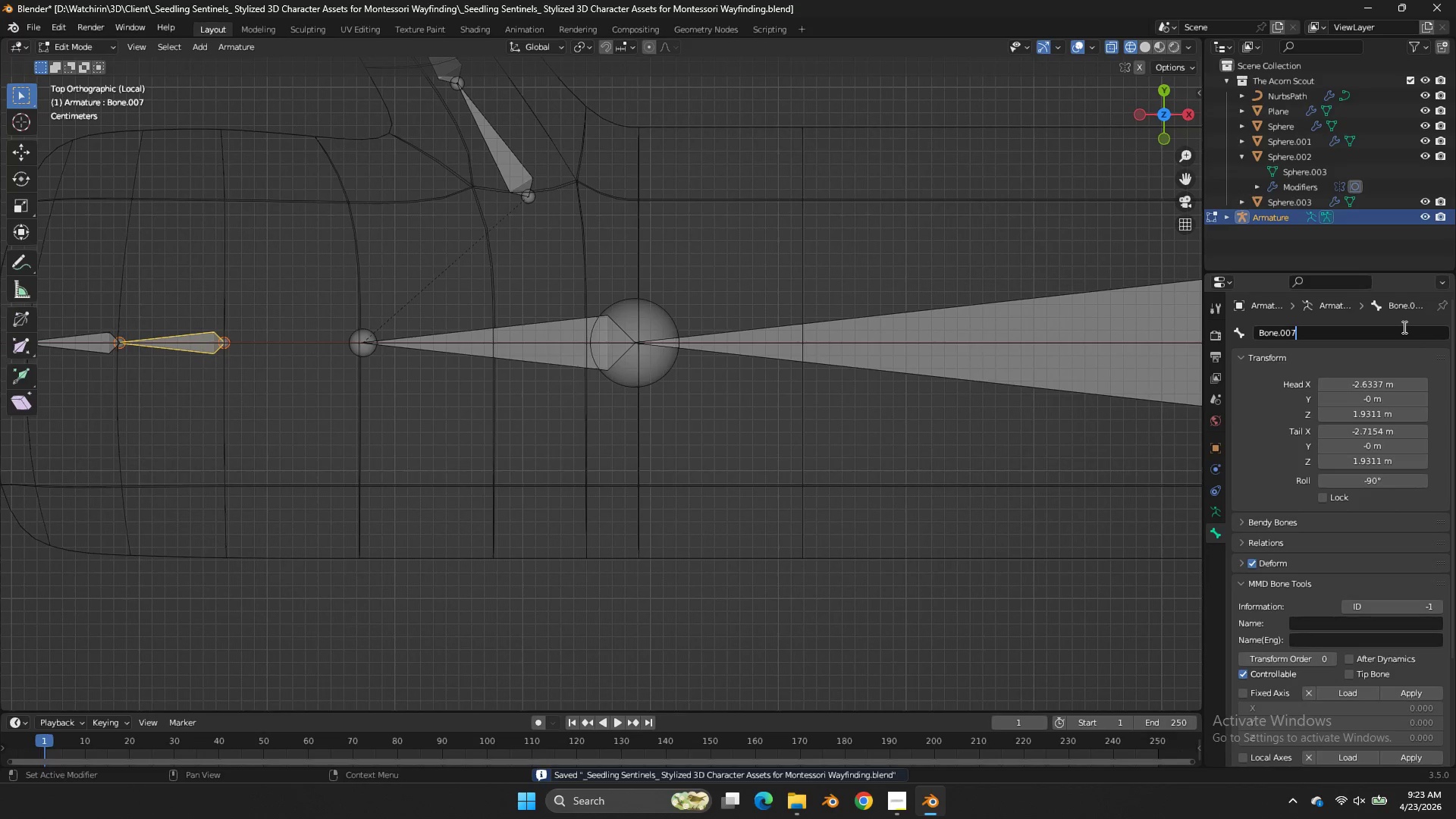 
triple_click([1403, 327])
 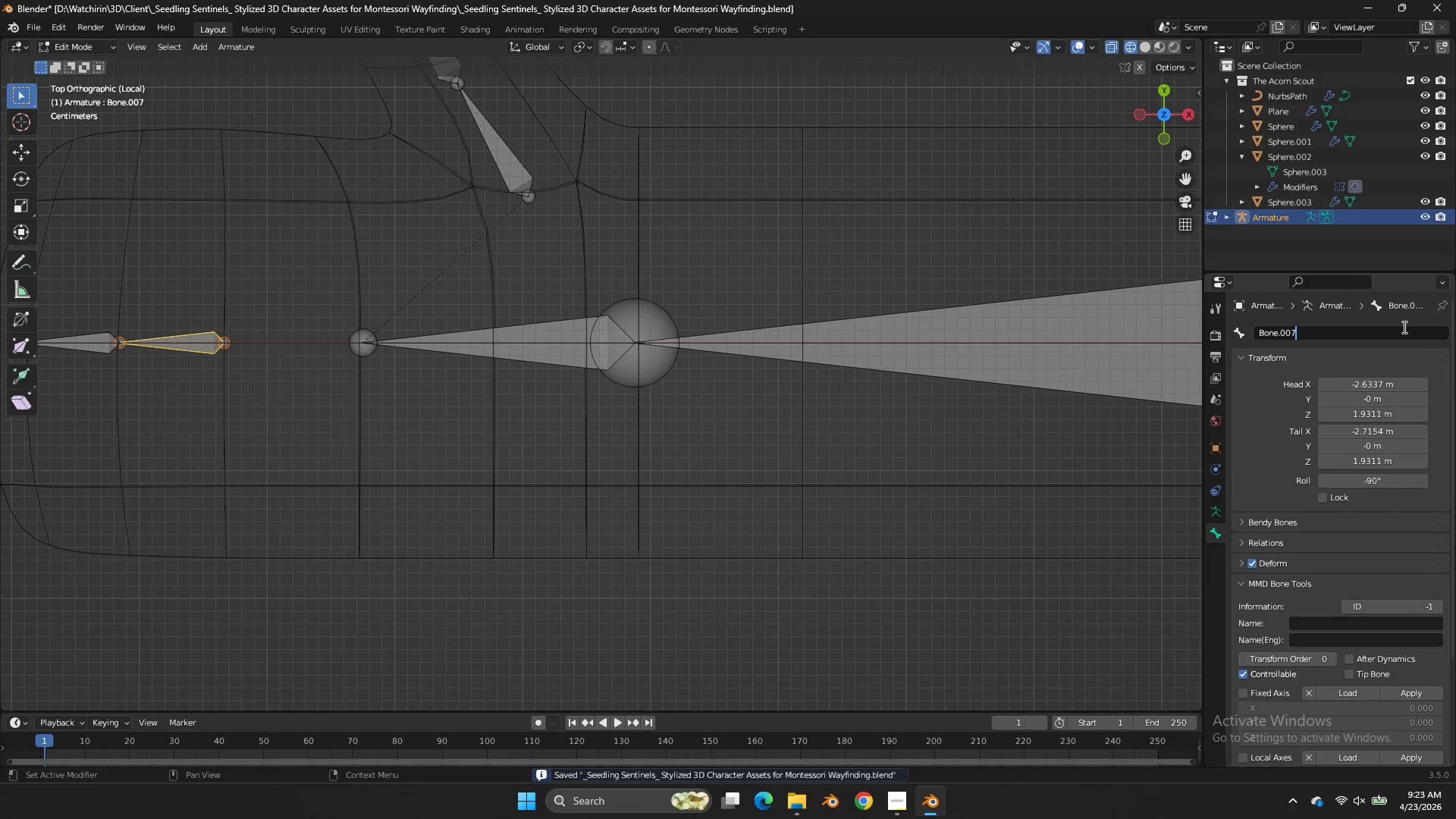 
key(Control+ControlLeft)
 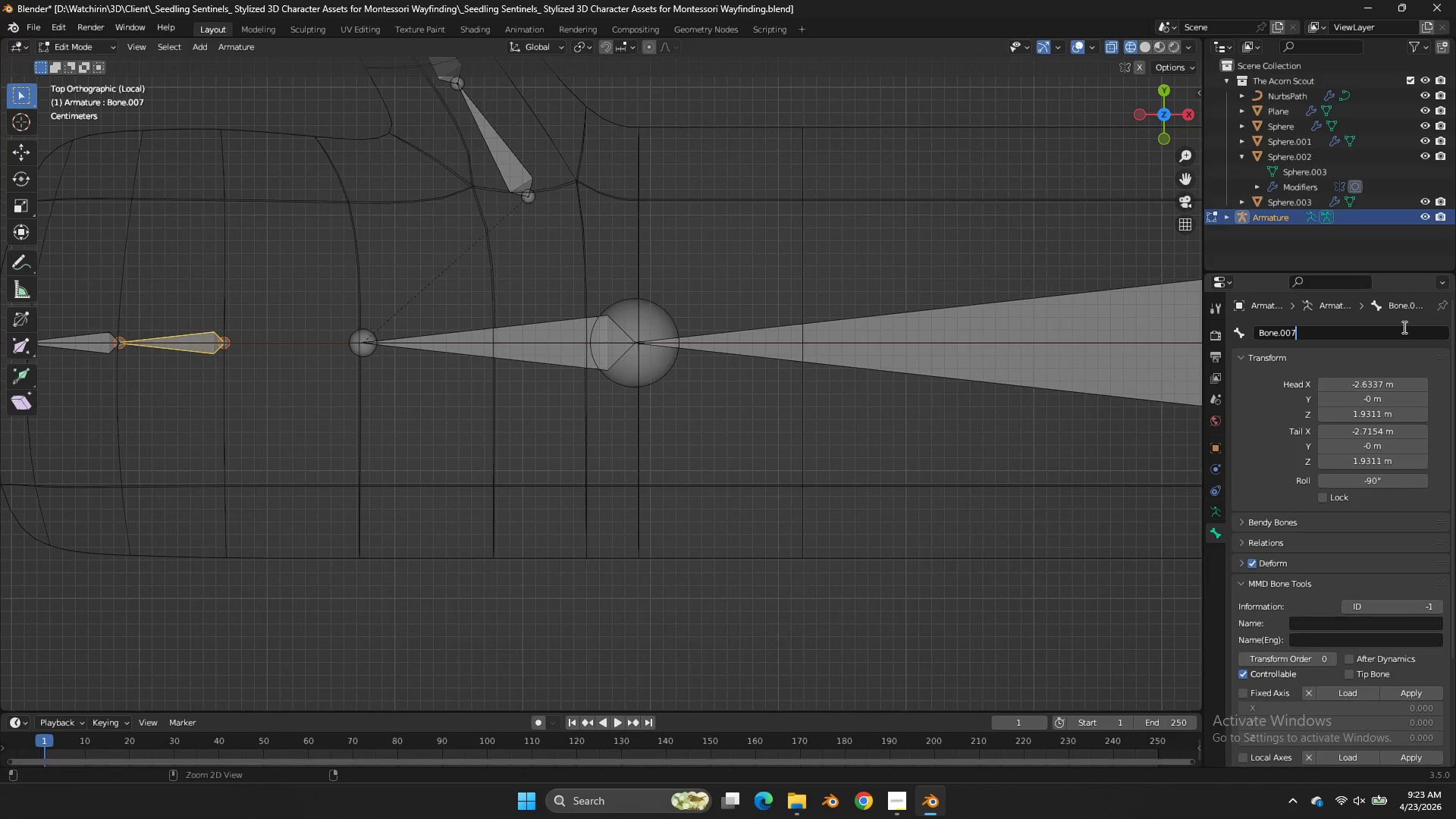 
key(Control+A)
 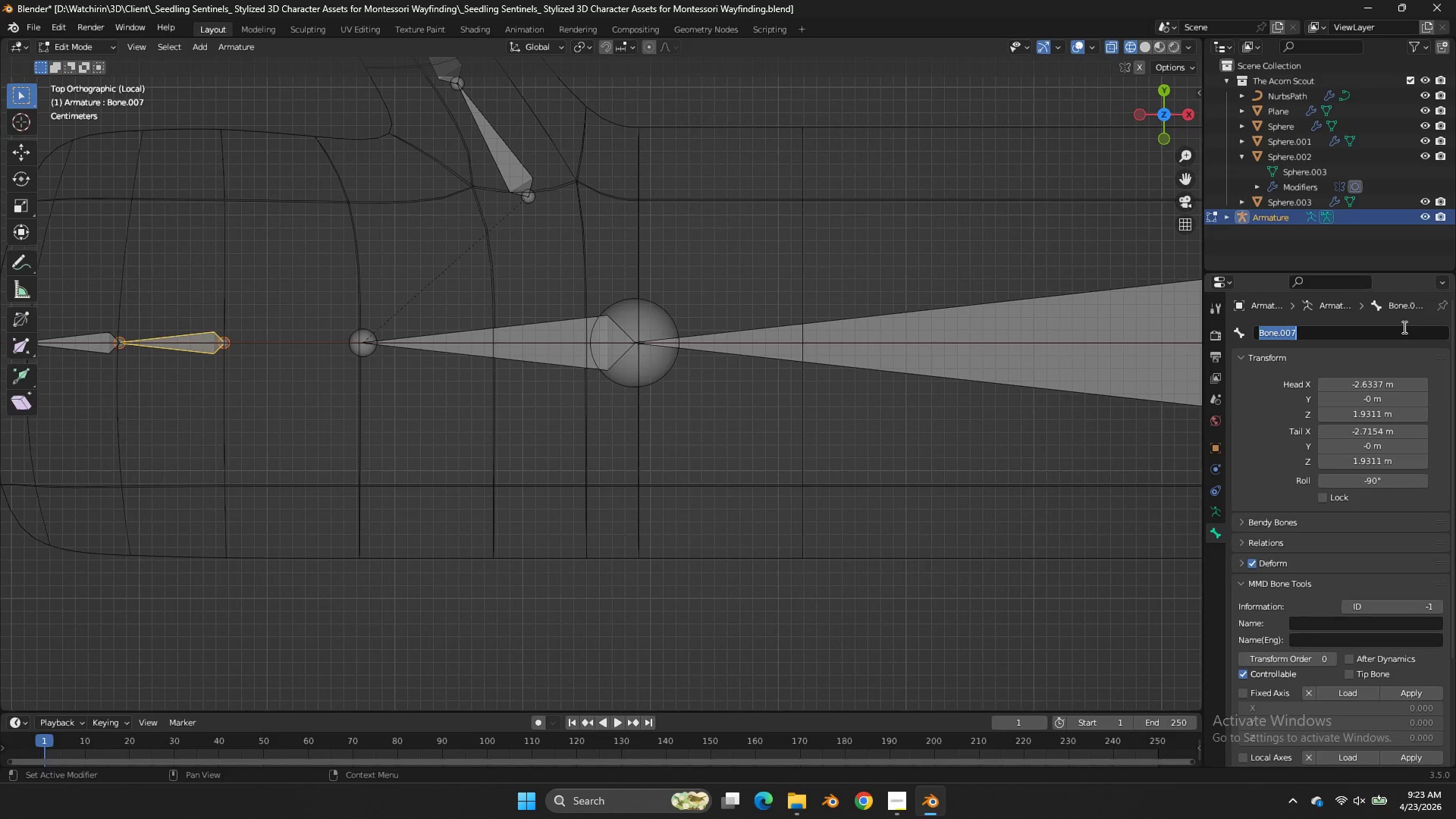 
scroll: coordinate [931, 271], scroll_direction: down, amount: 5.0
 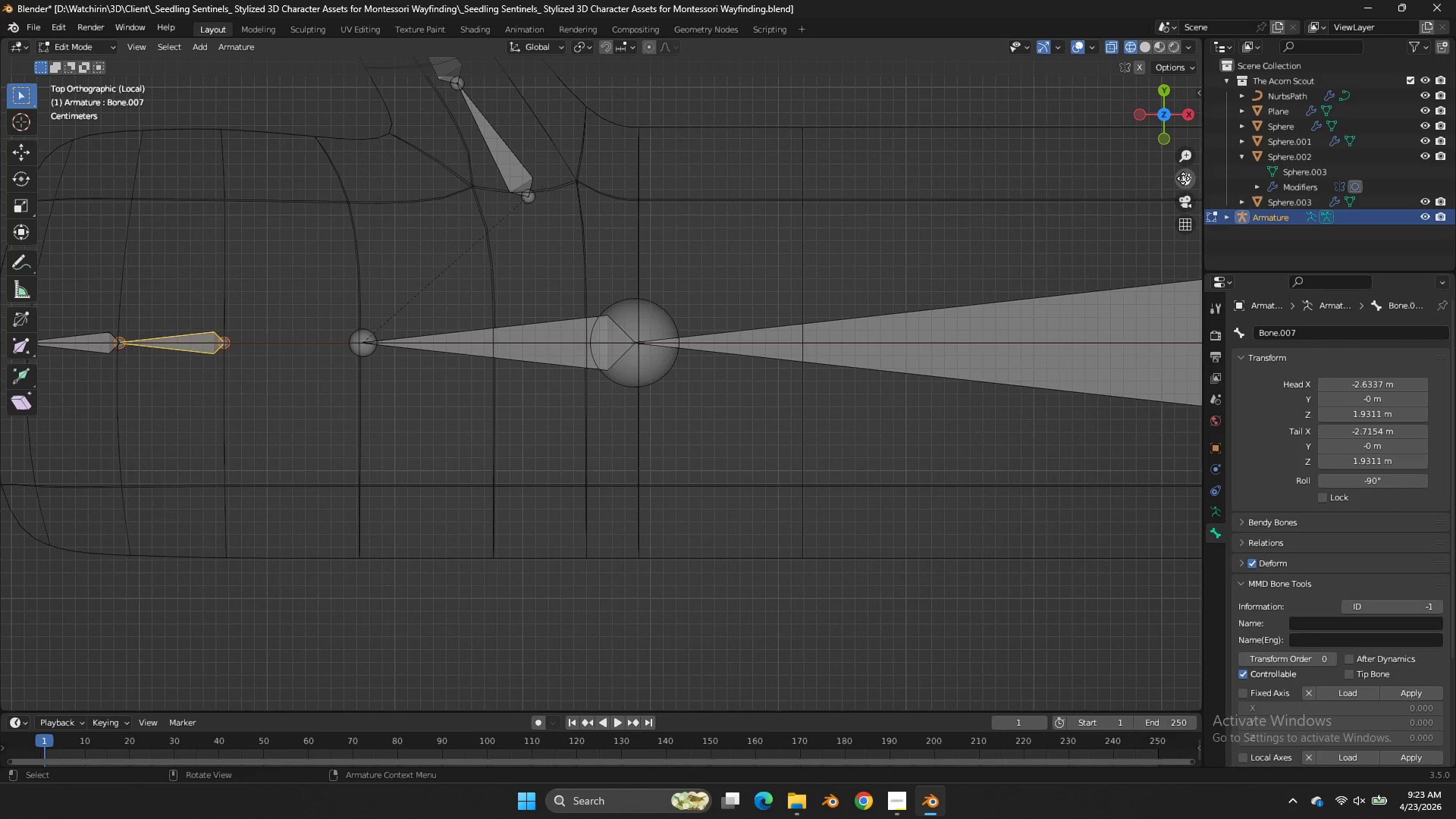 
left_click_drag(start_coordinate=[1185, 178], to_coordinate=[317, 221])
 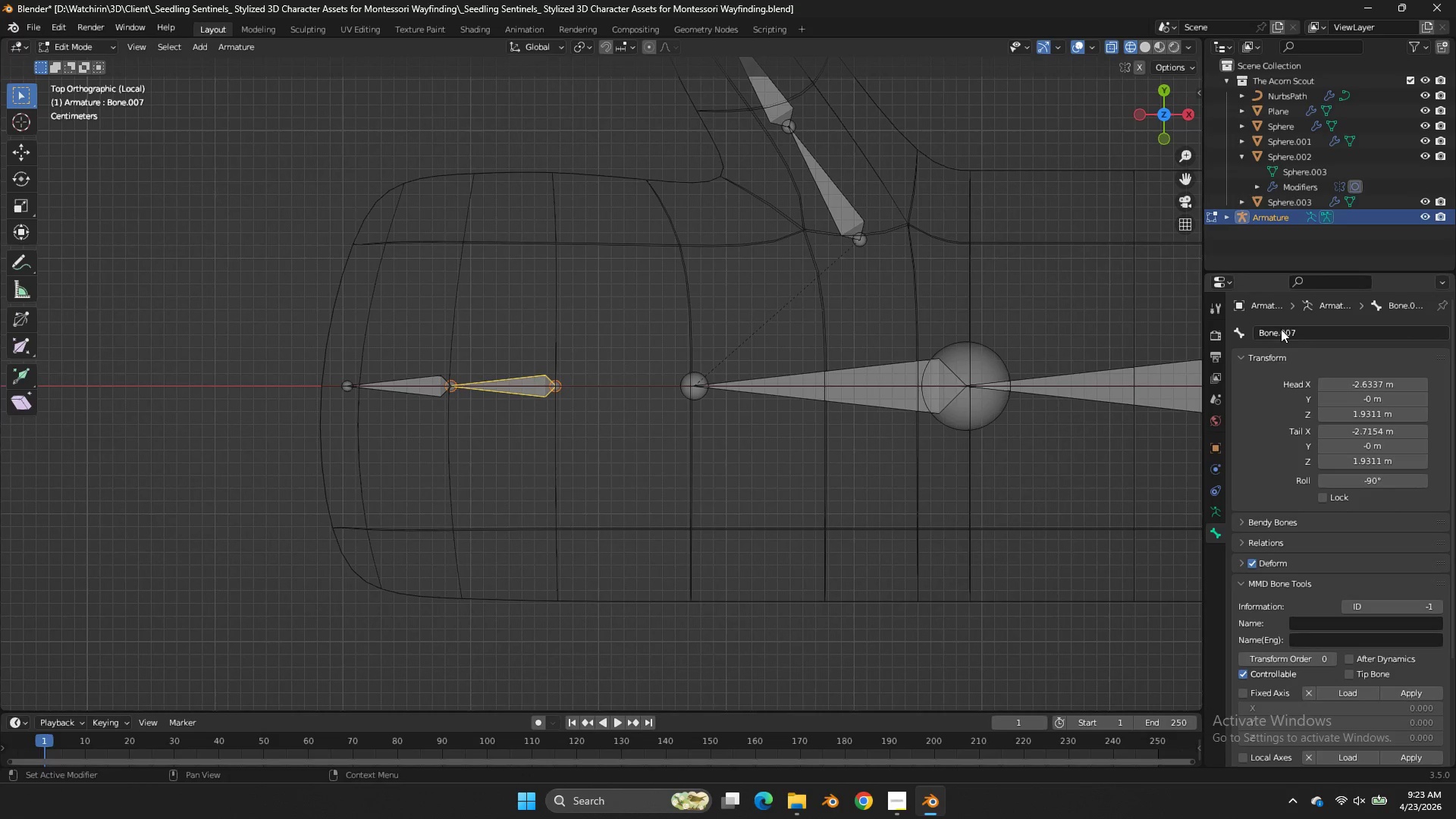 
left_click([1281, 329])
 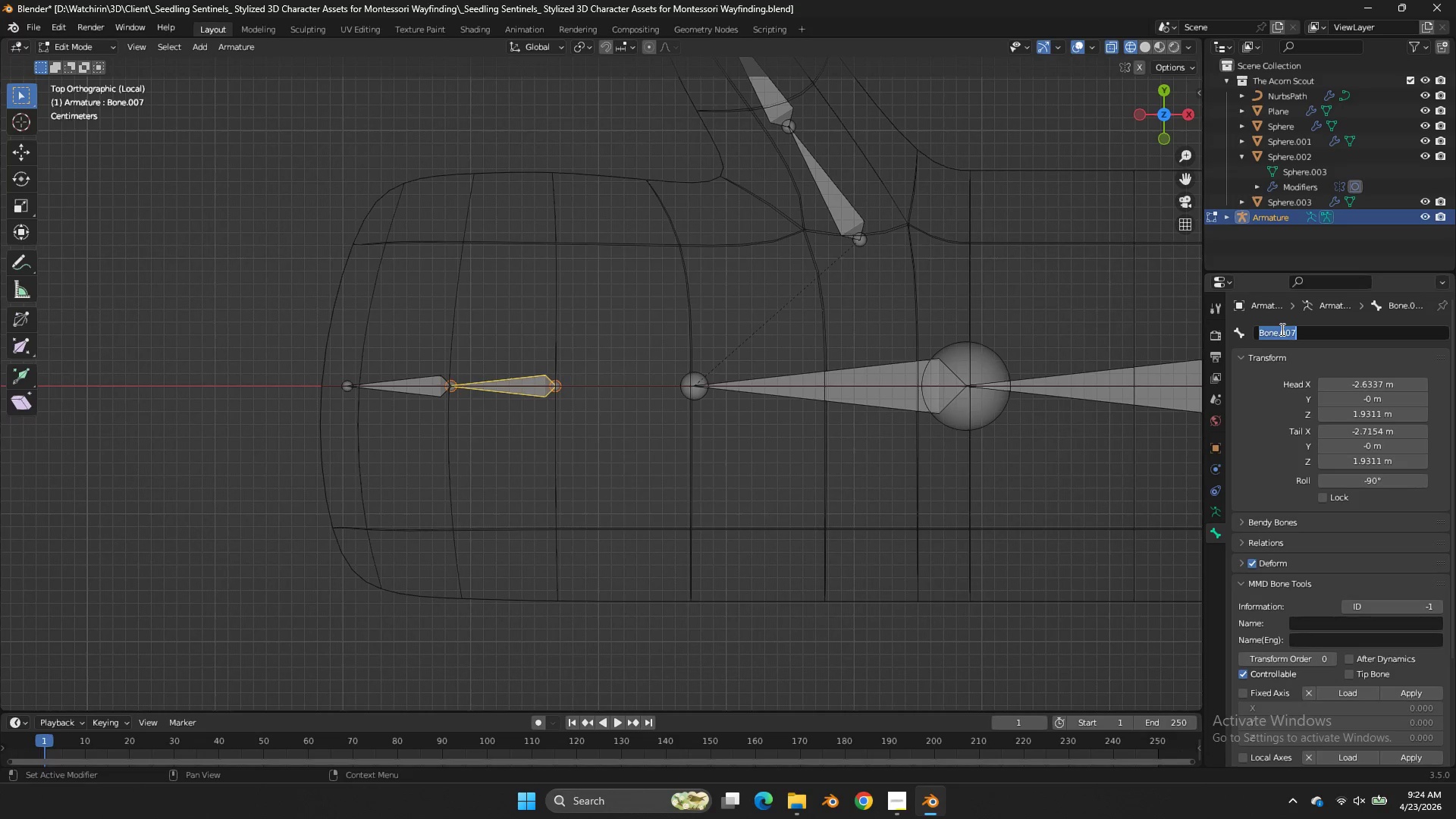 
wait(7.91)
 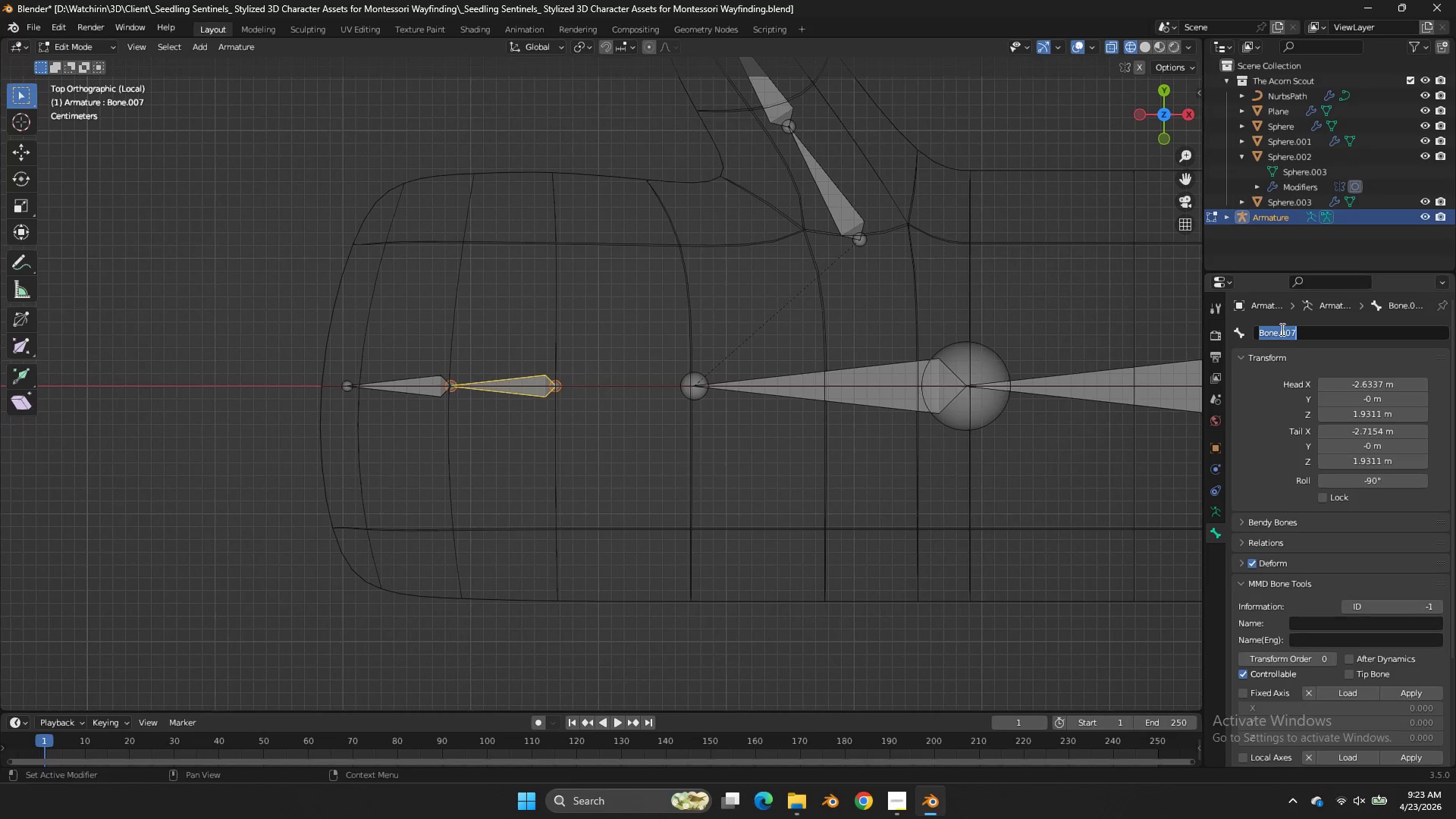 
type(Finger.L)
 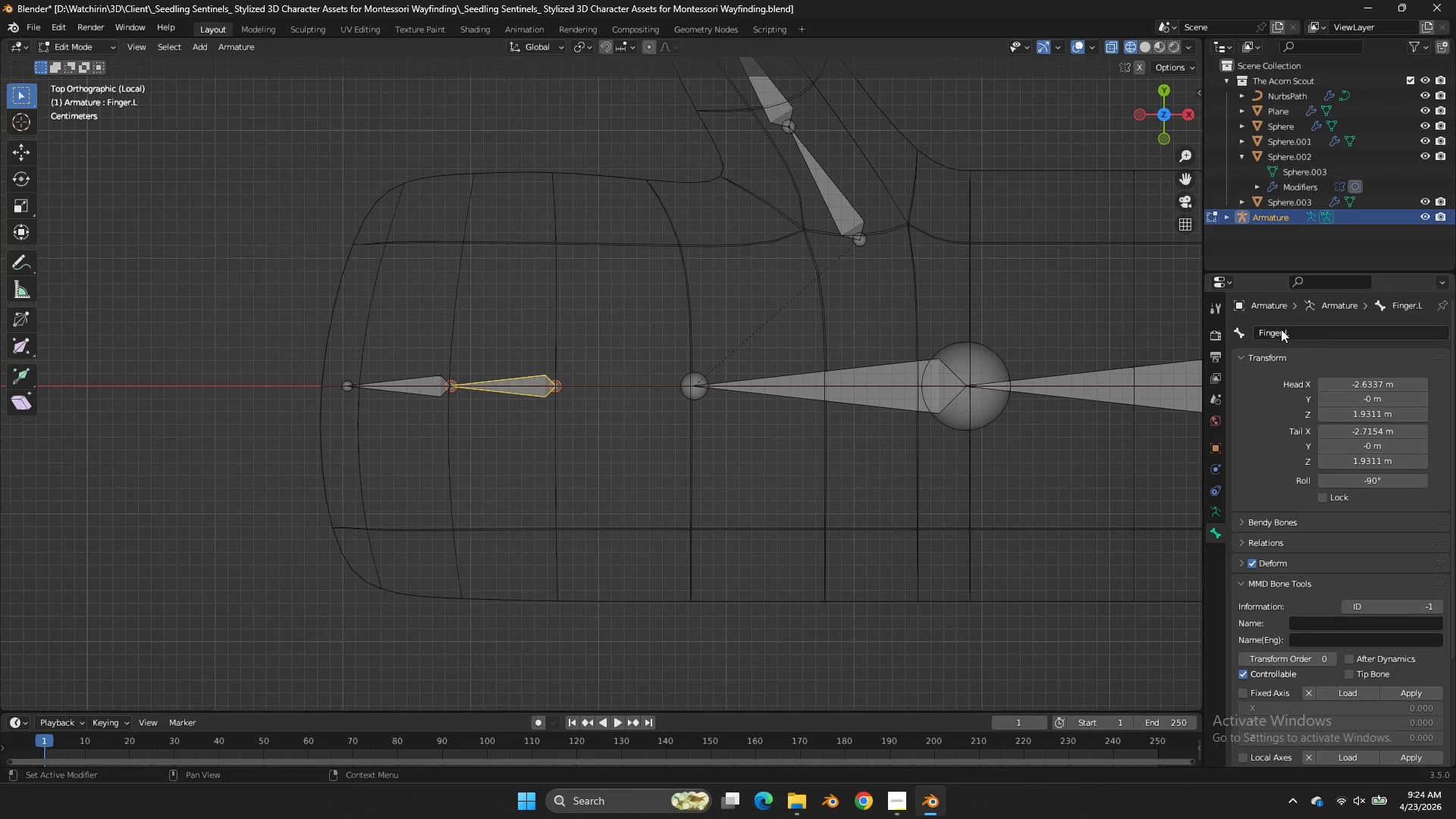 
key(Enter)
 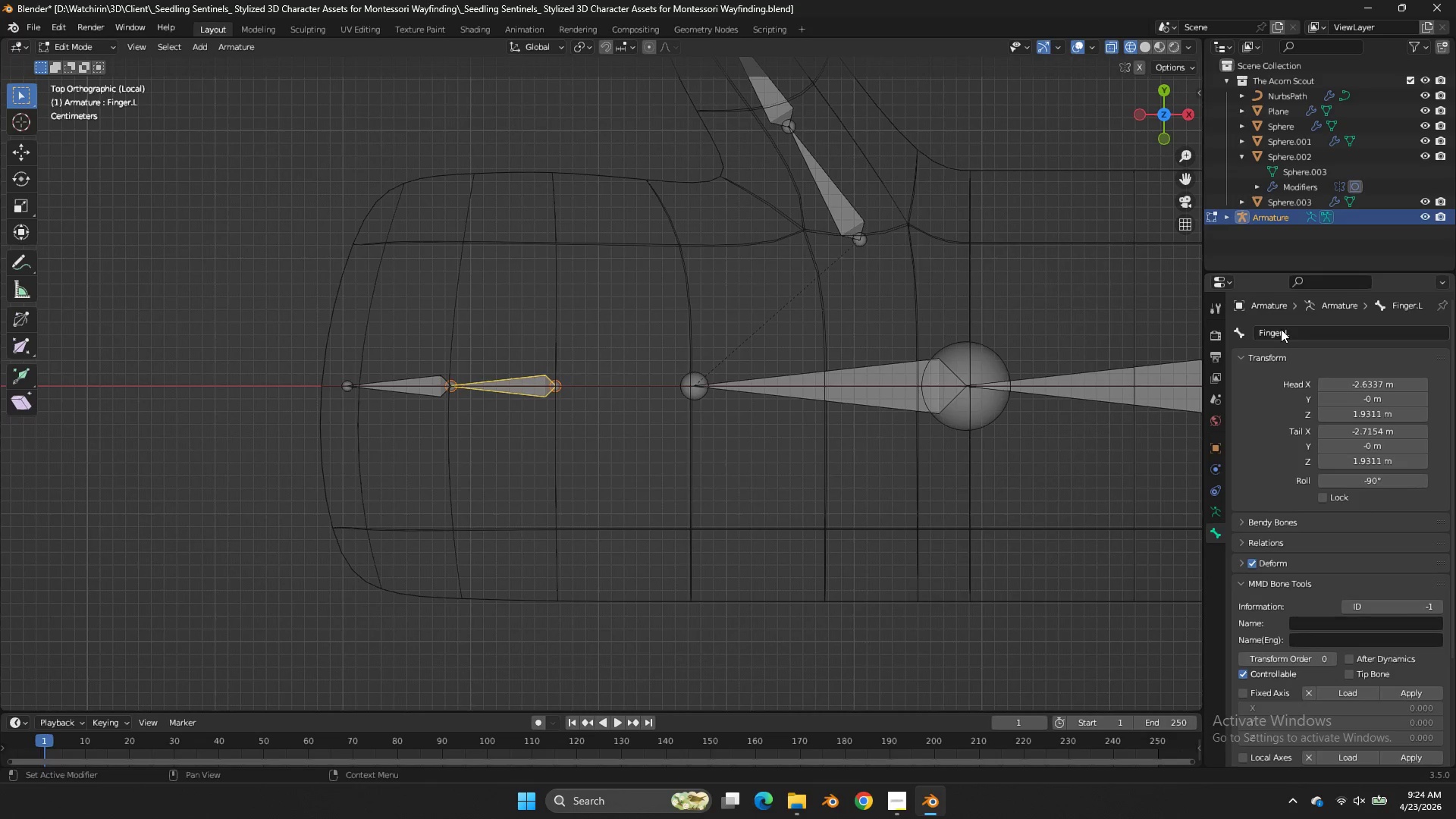 
double_click([1282, 329])
 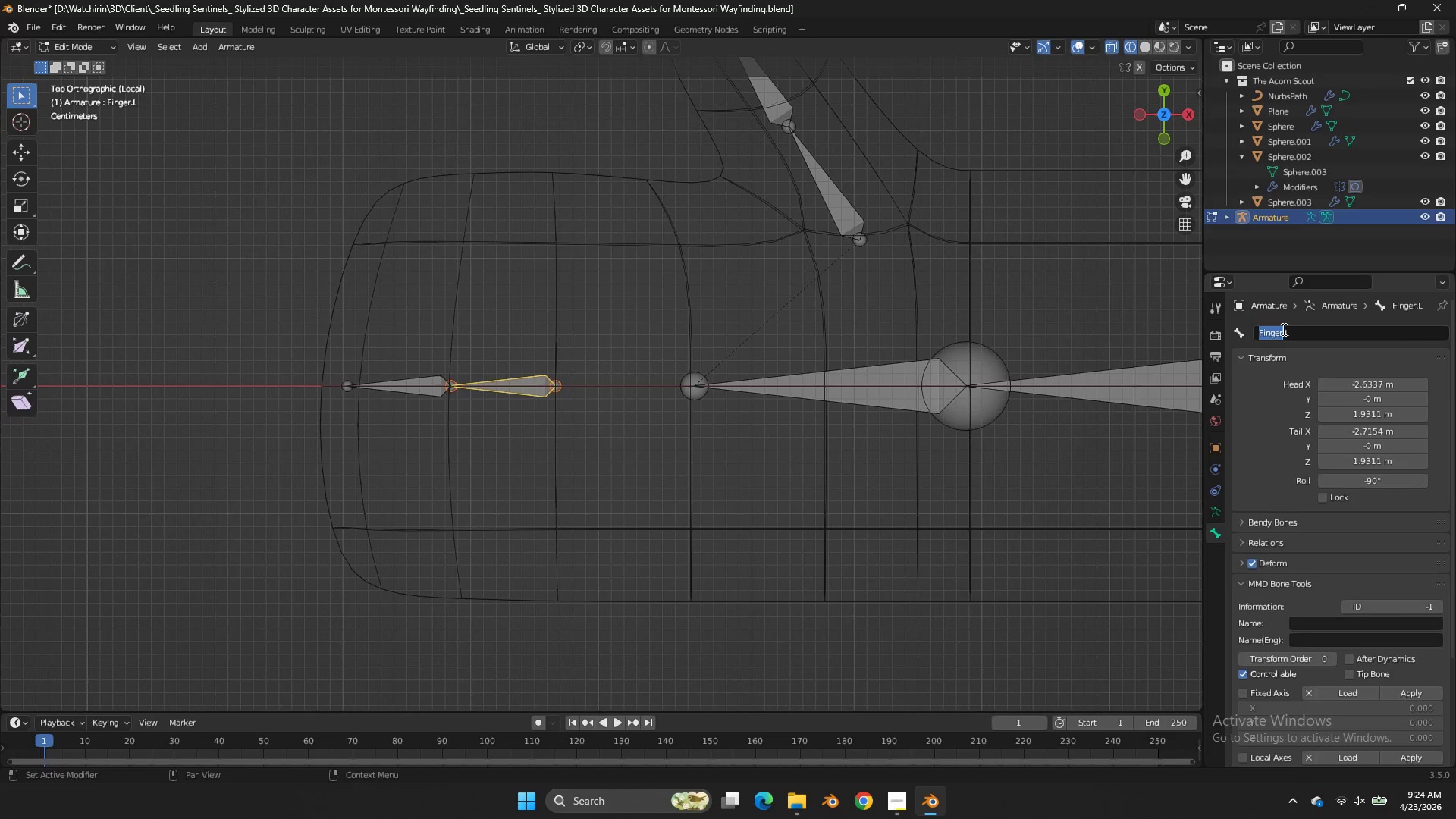 
triple_click([1282, 329])
 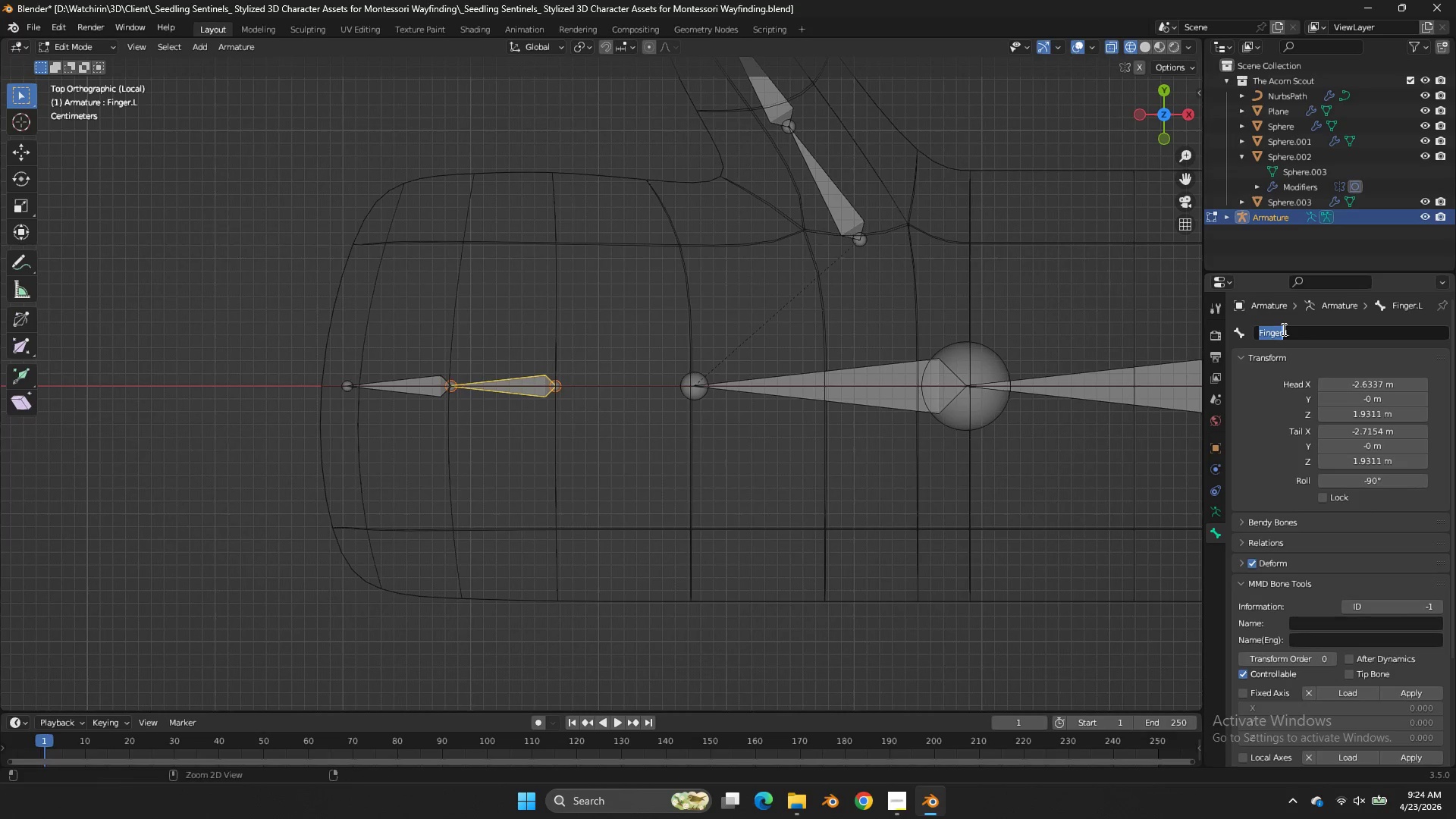 
key(Control+ControlLeft)
 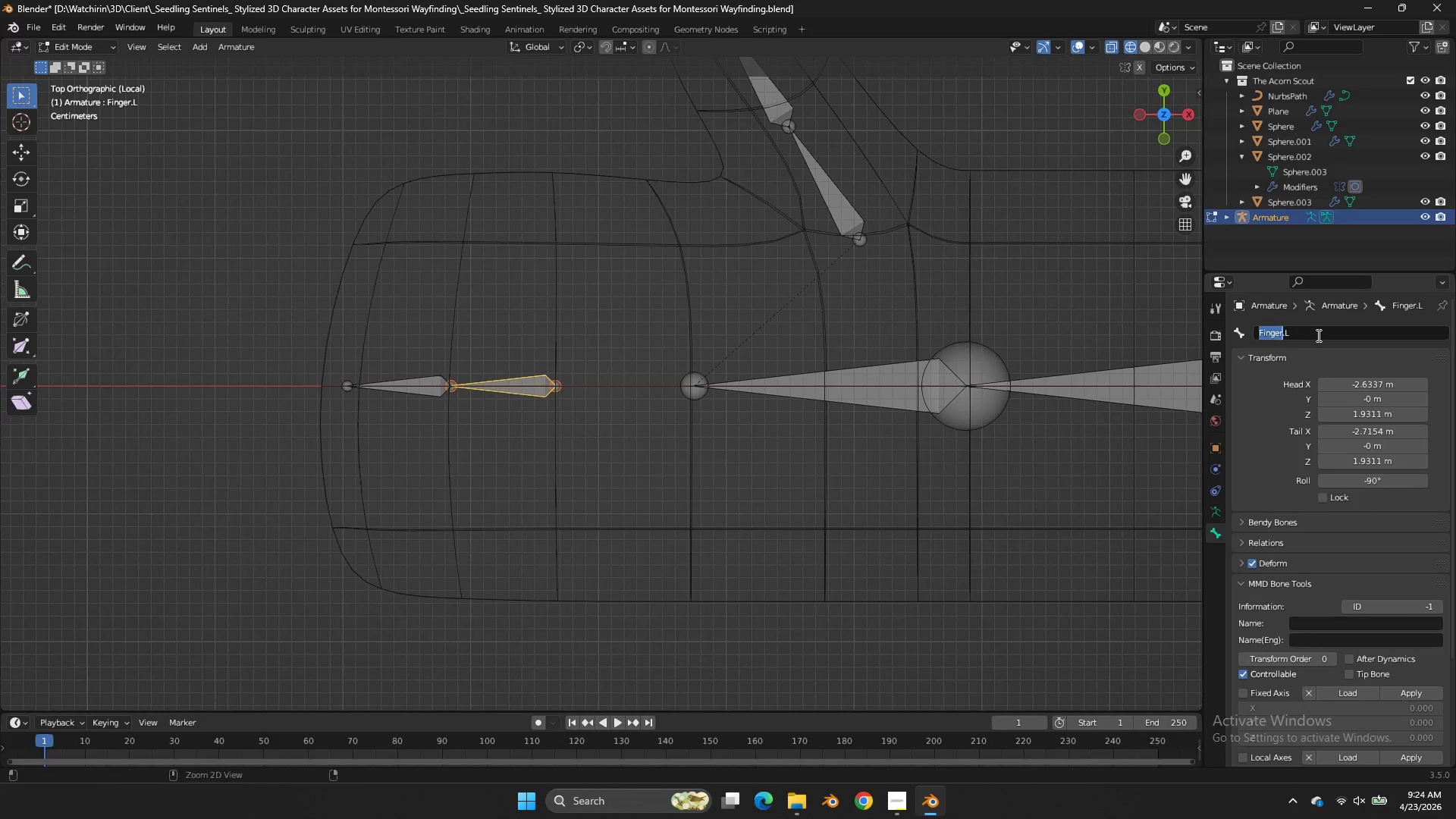 
key(Control+A)
 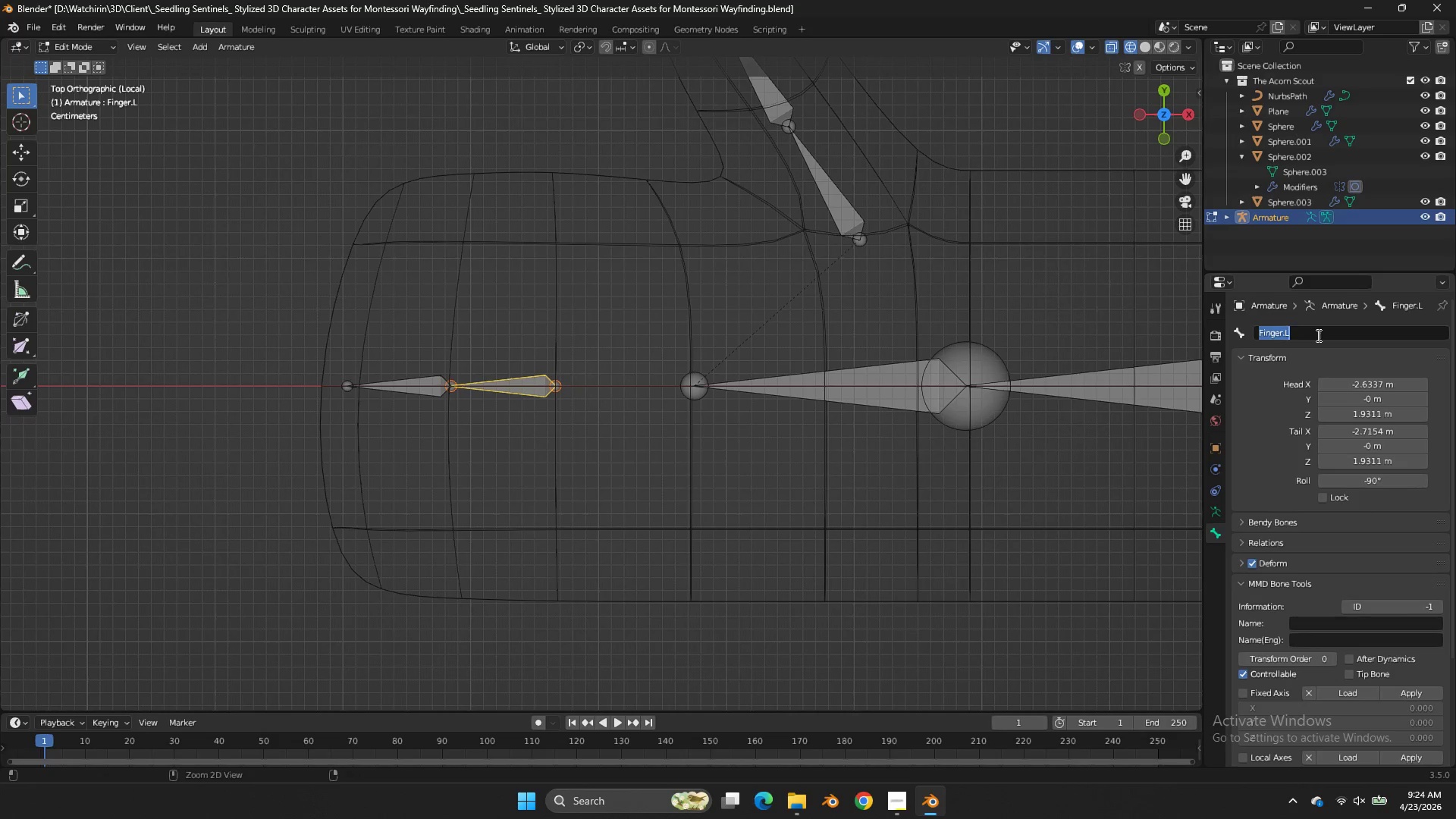 
key(Control+C)
 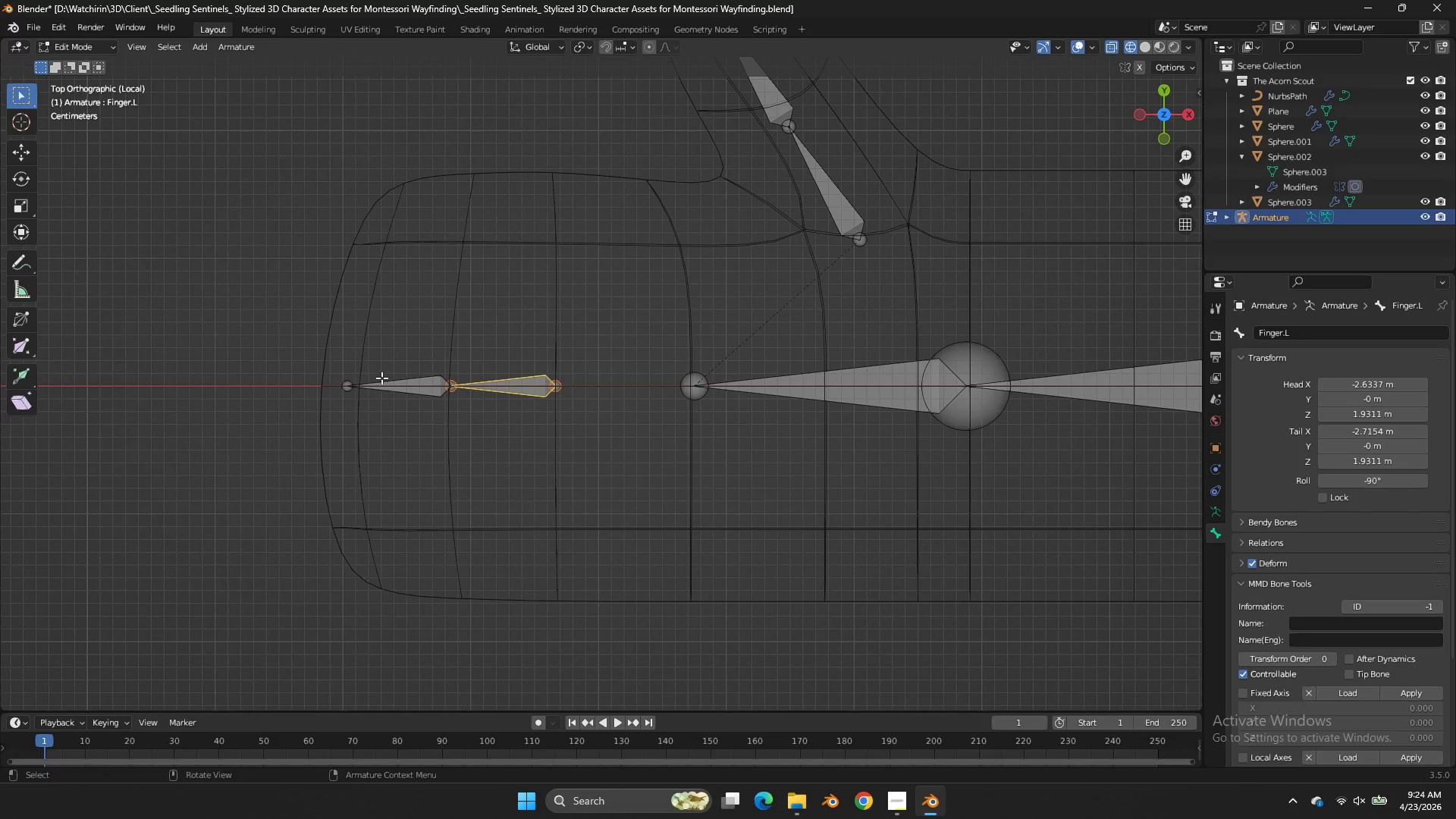 
double_click([397, 391])
 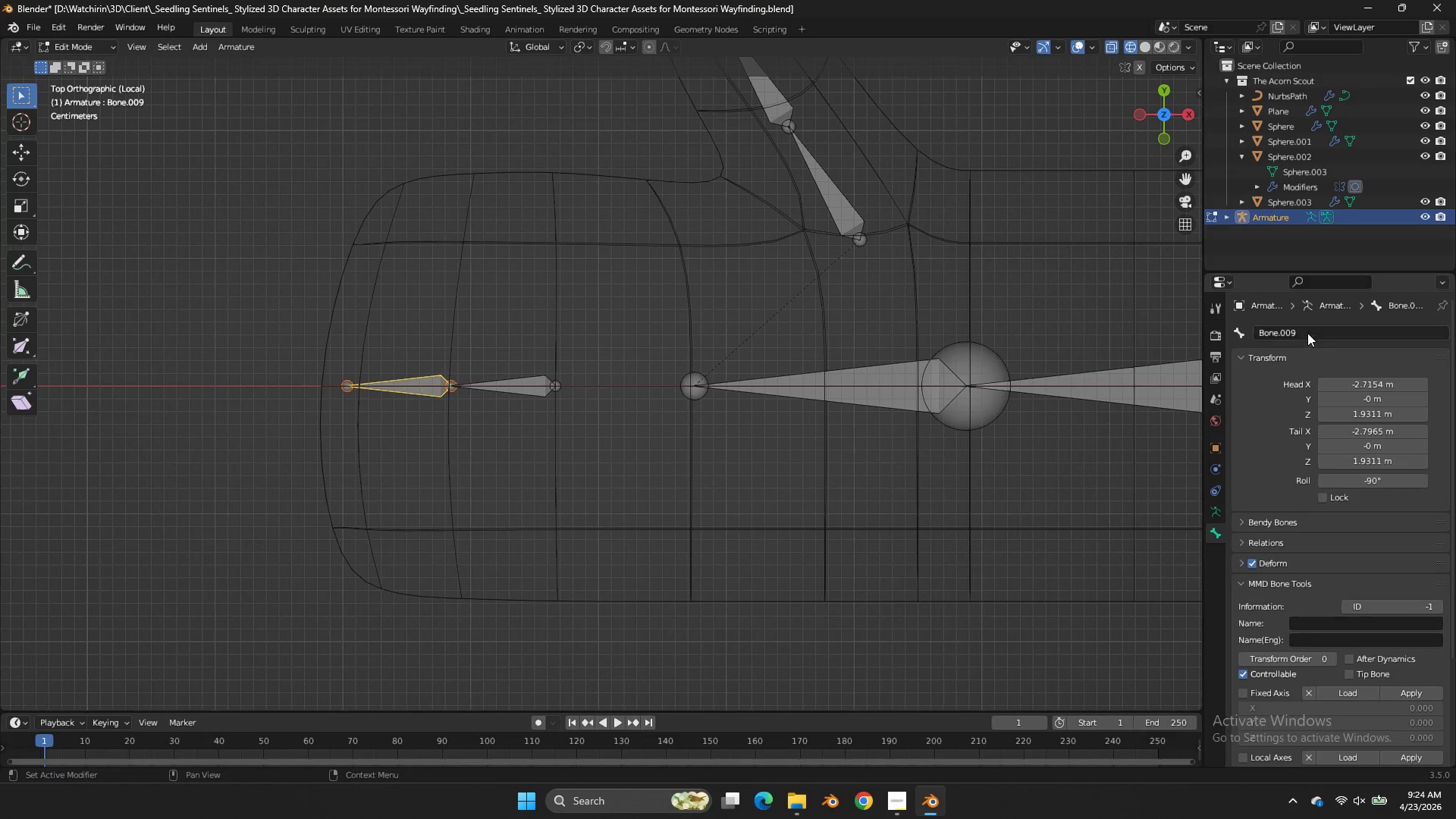 
left_click([1307, 333])
 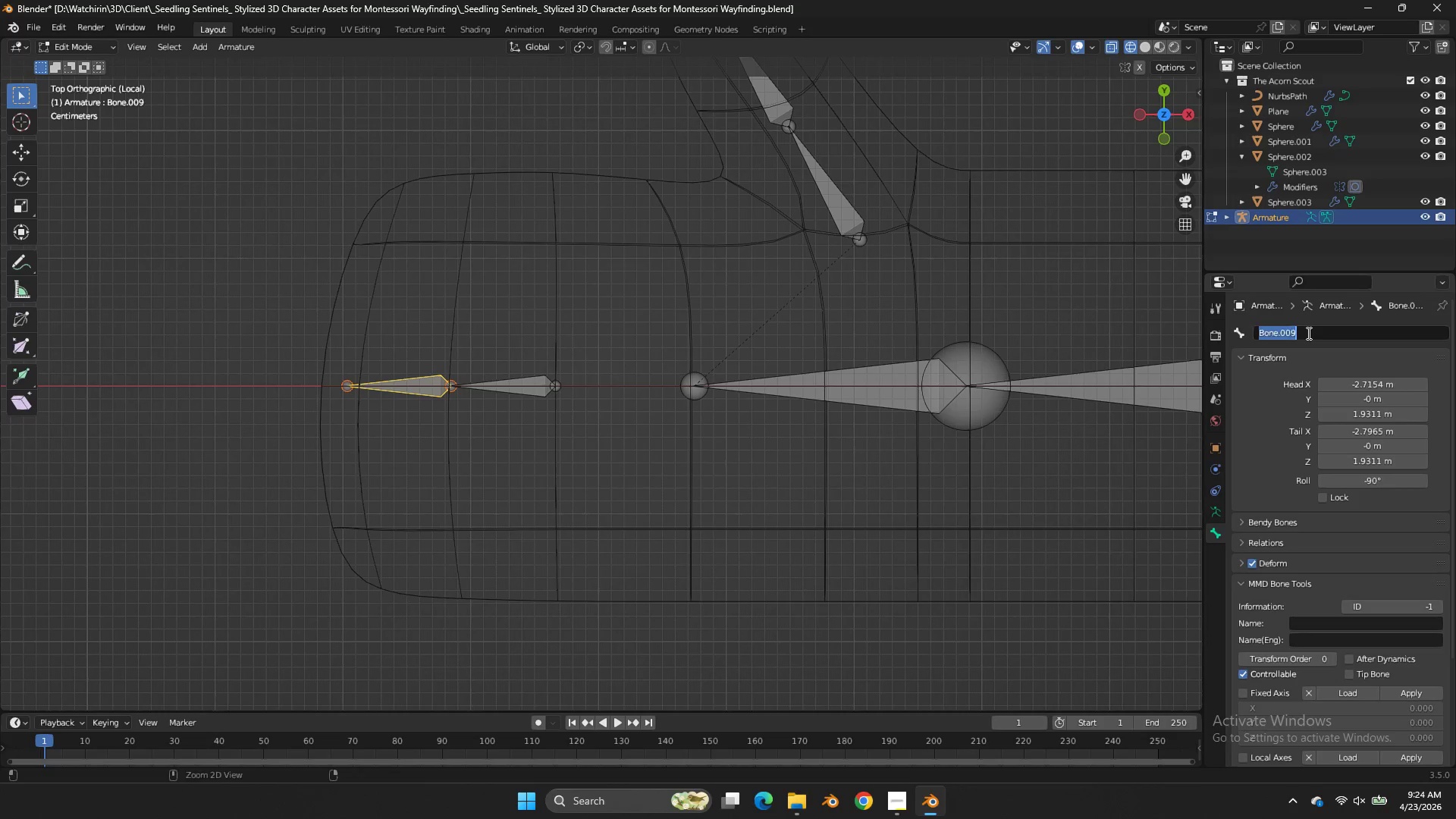 
key(Control+ControlLeft)
 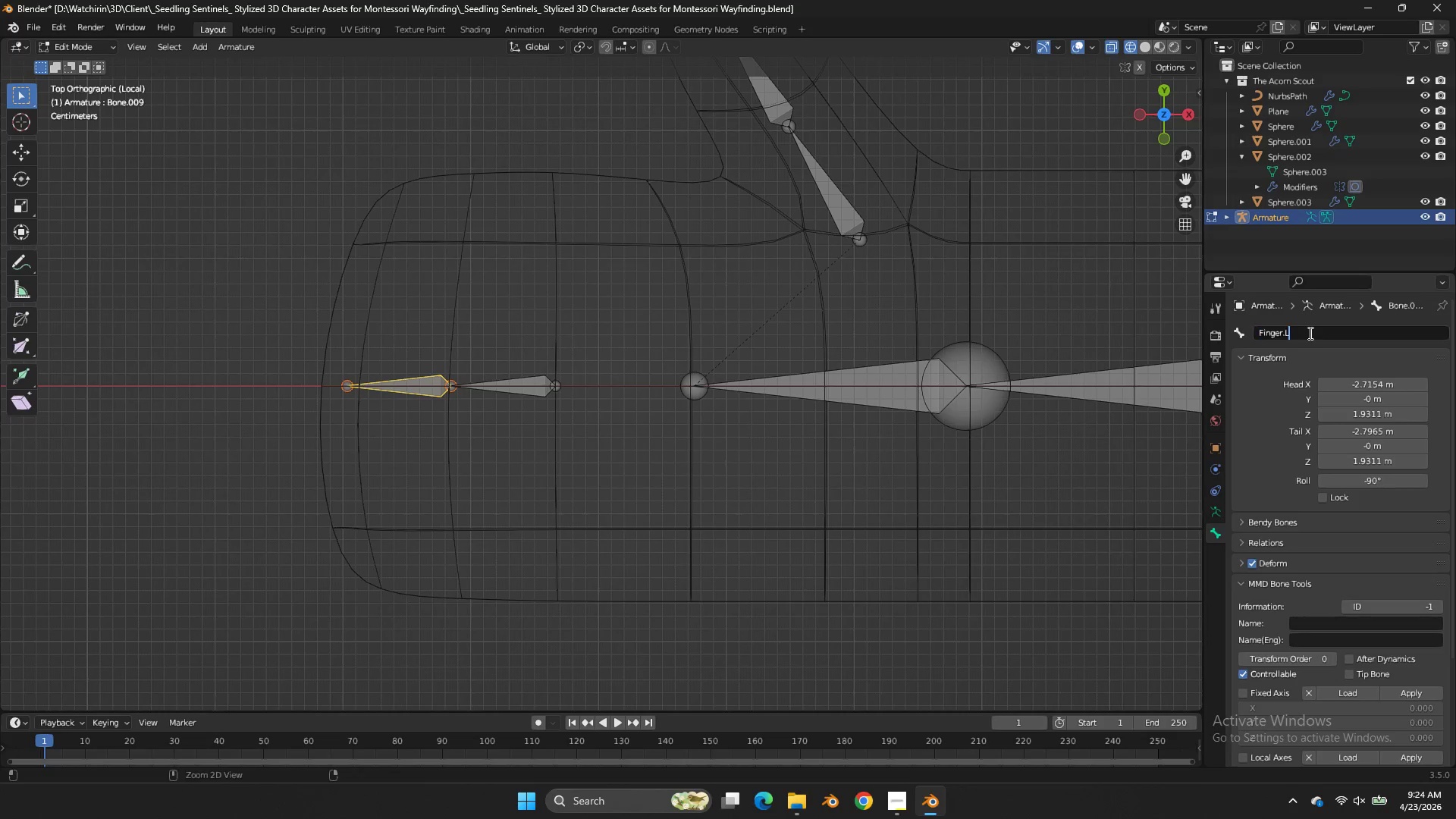 
key(Control+V)
 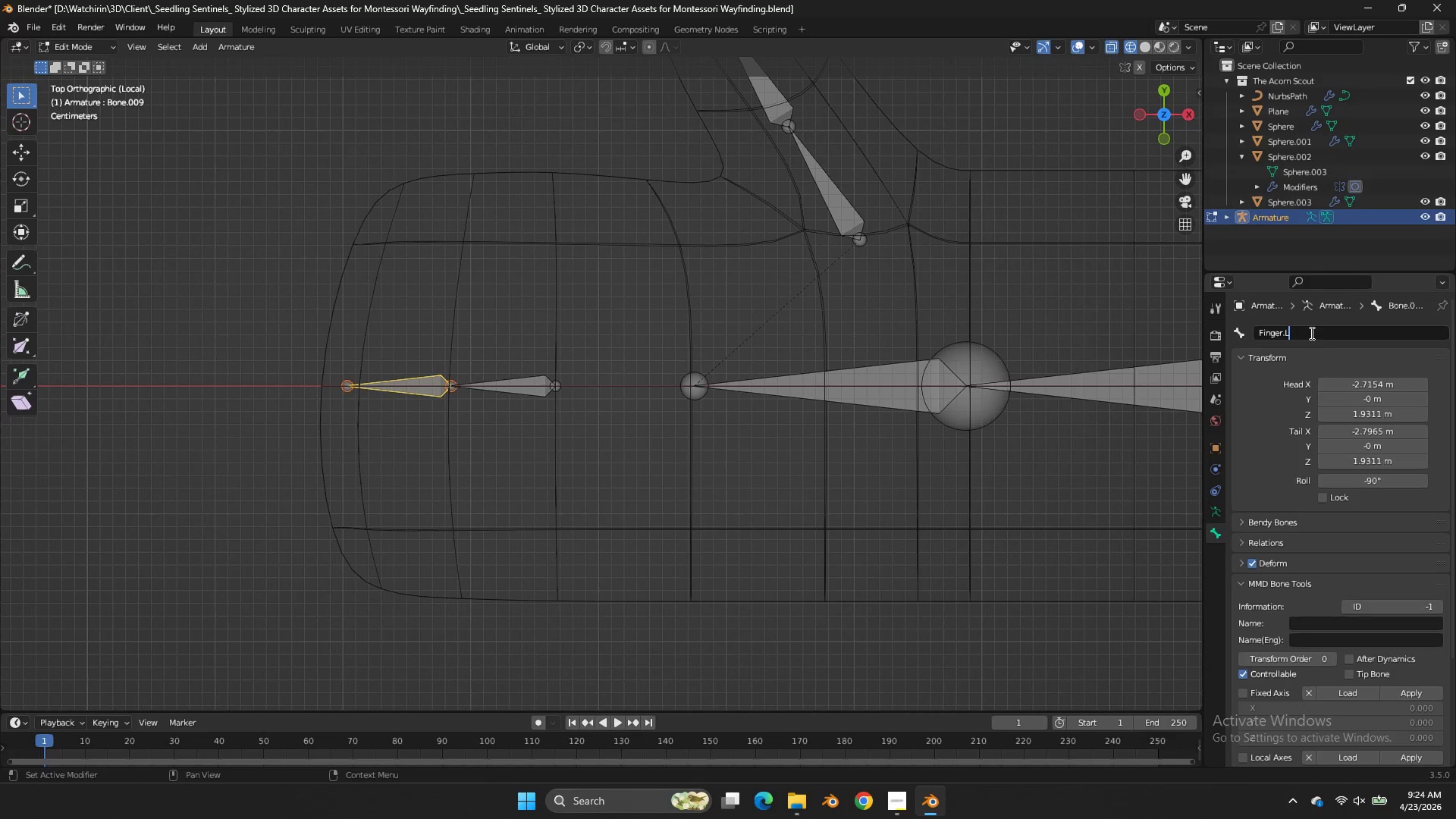 
key(ArrowLeft)
 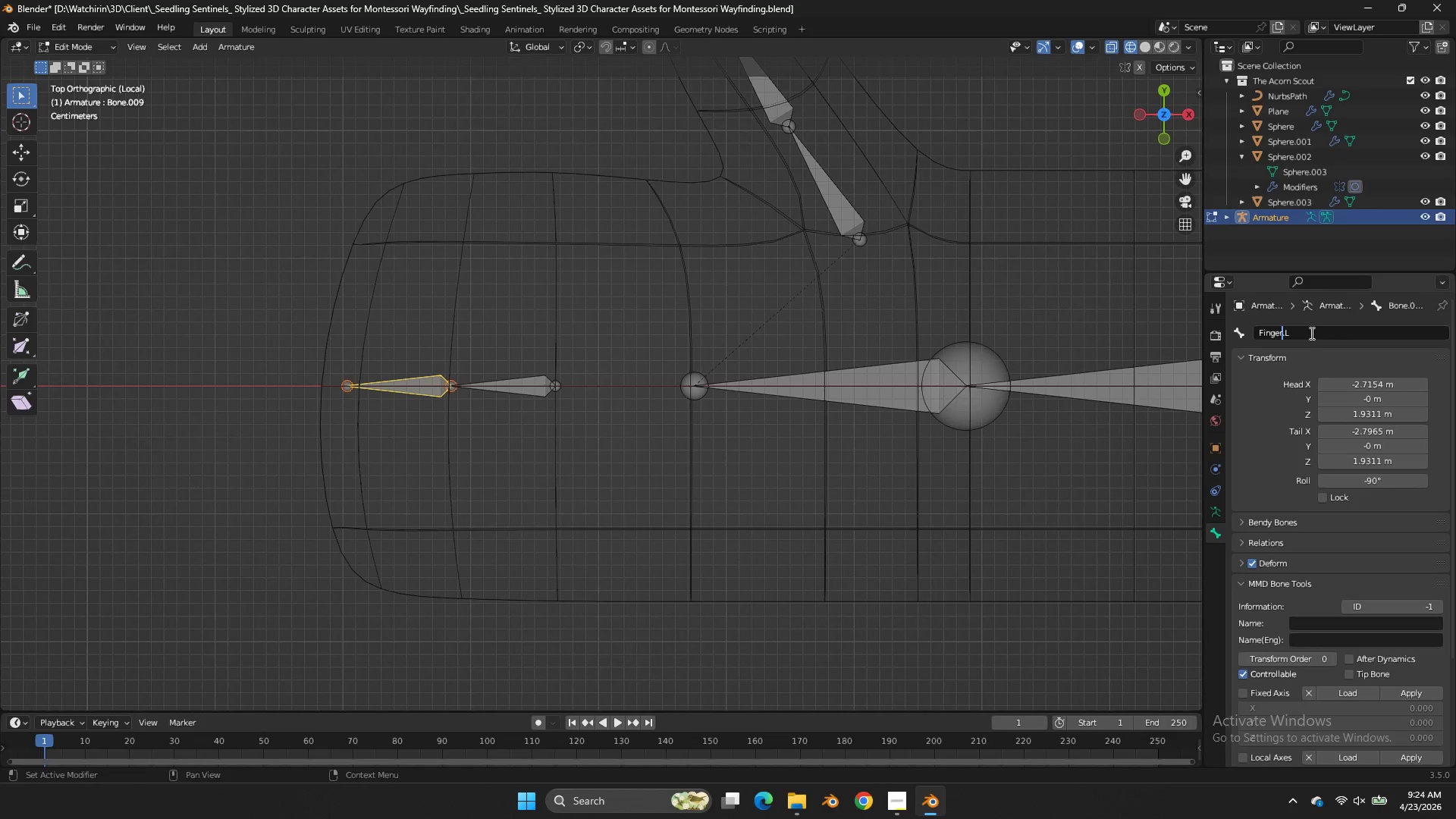 
key(ArrowLeft)
 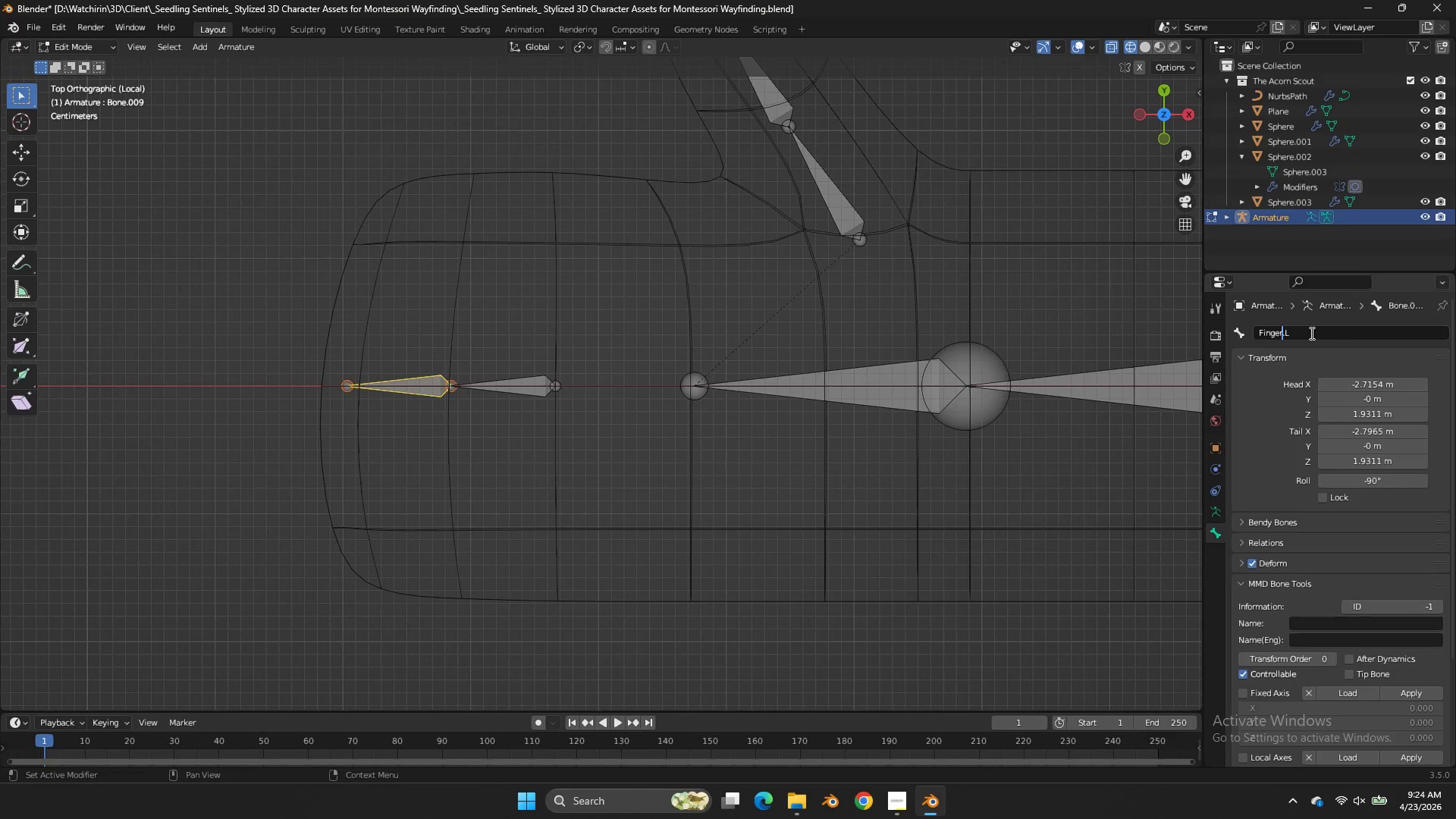 
key(2)
 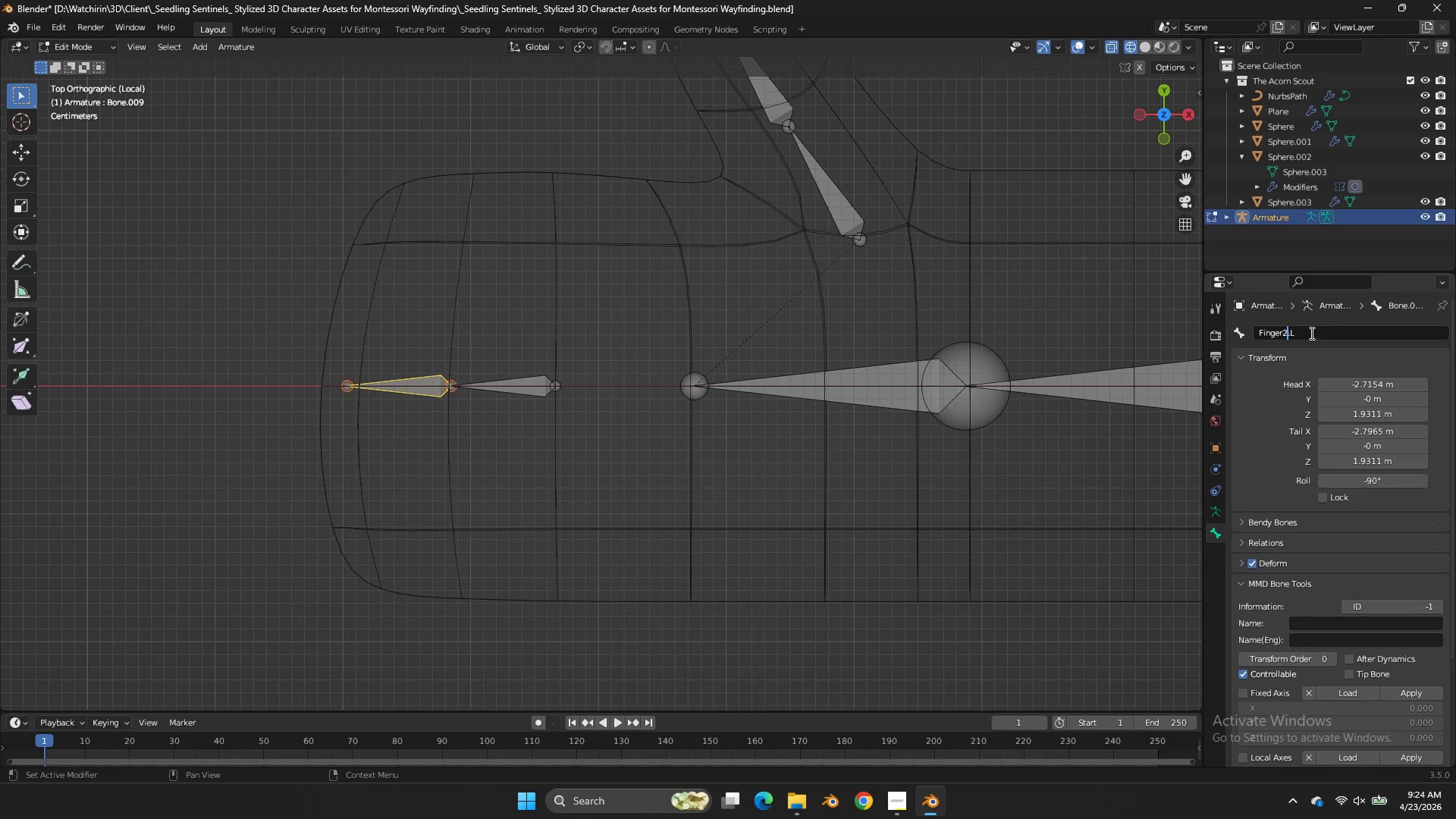 
key(Enter)
 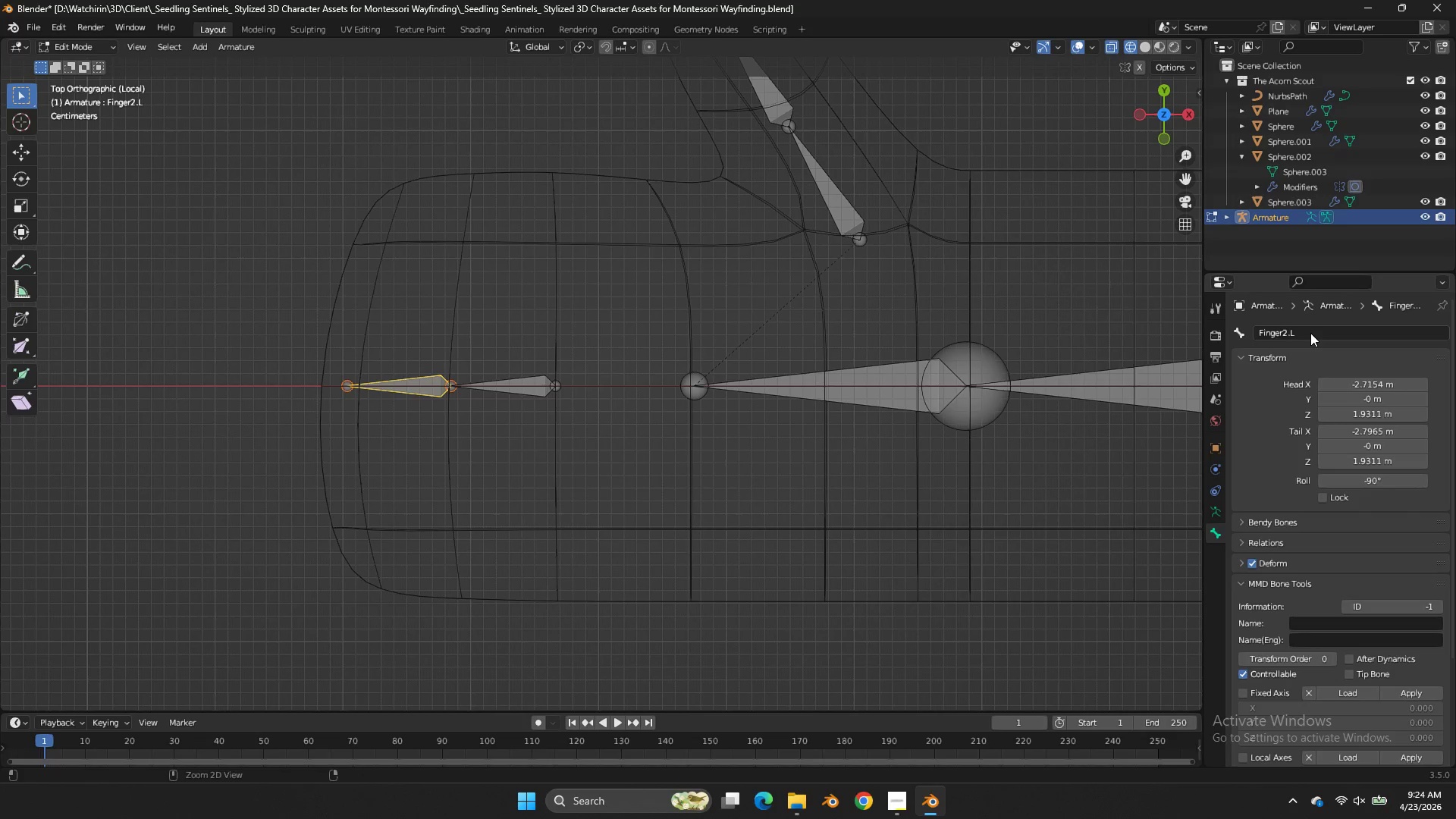 
key(Control+S)
 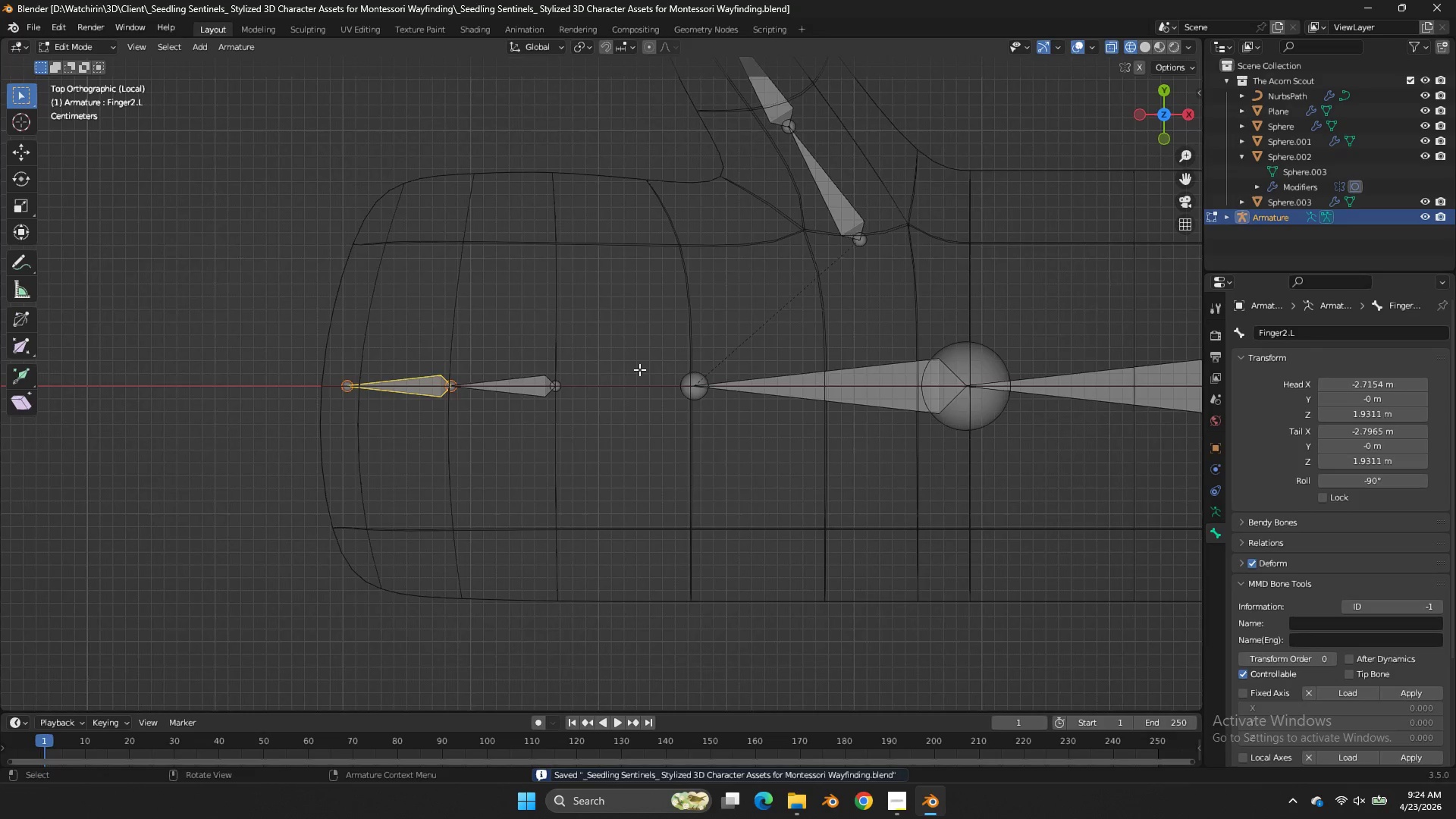 
key(Z)
 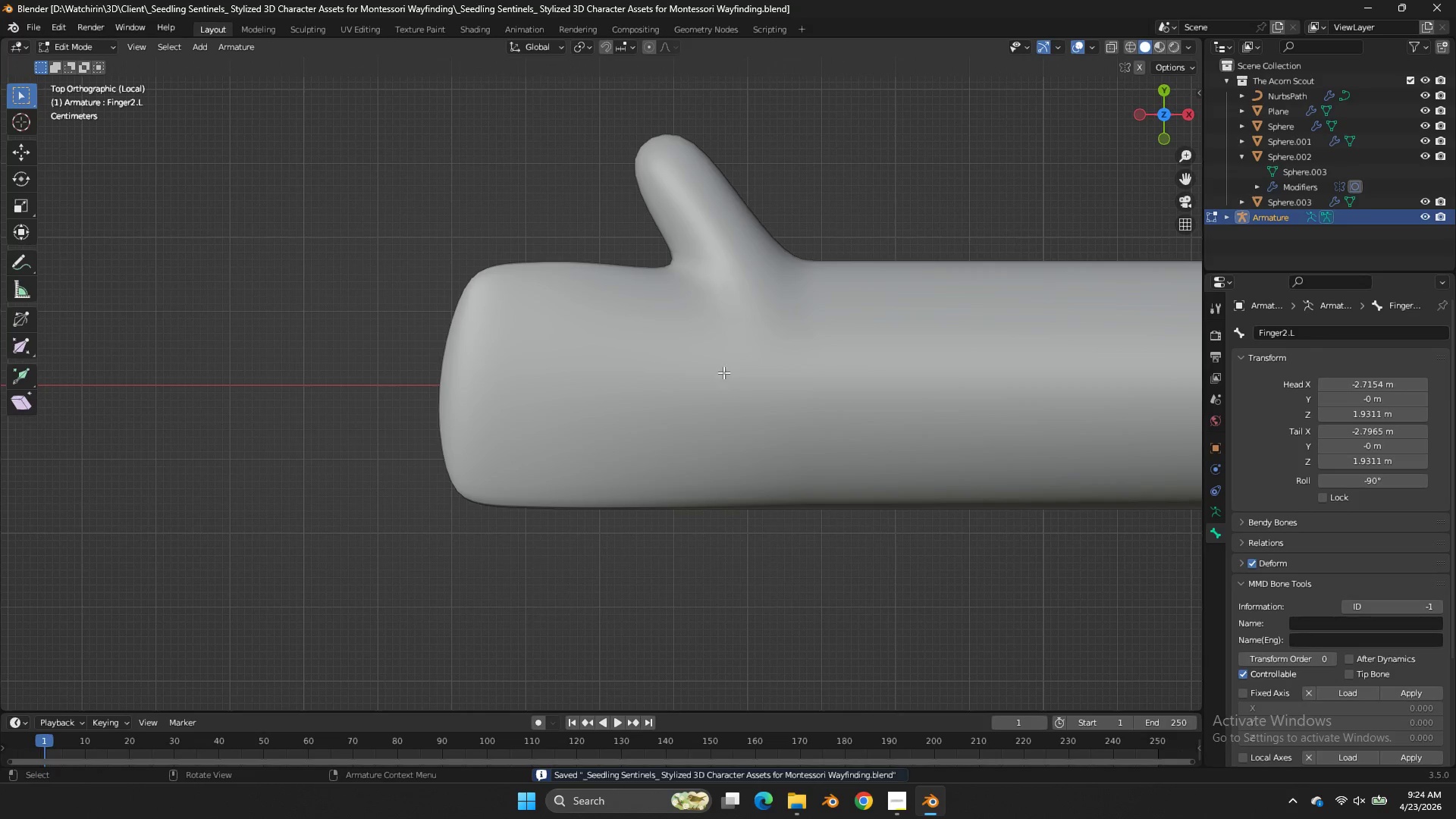 
scroll: coordinate [639, 369], scroll_direction: down, amount: 3.0
 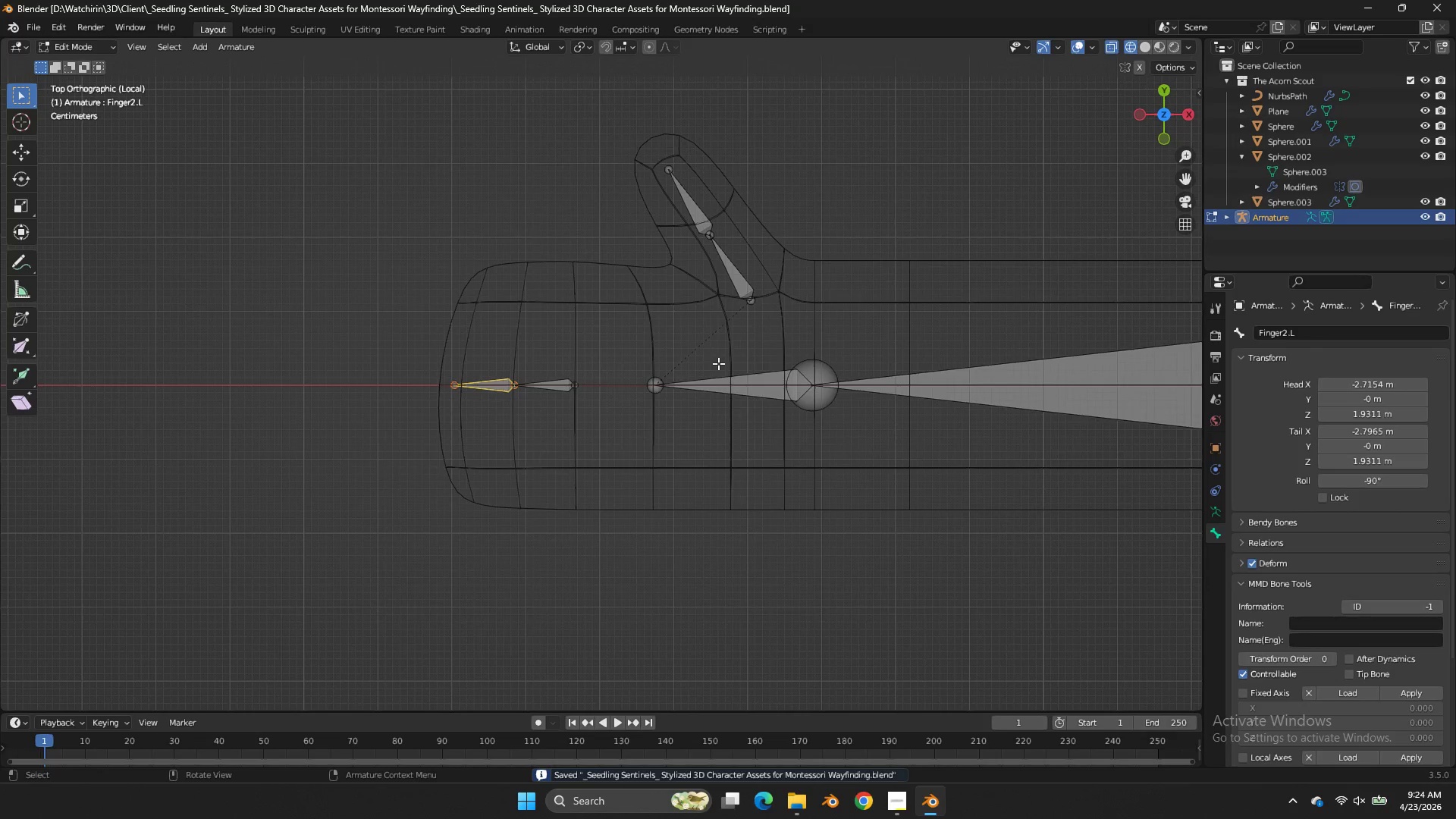 
type(zz)
key(Tab)
 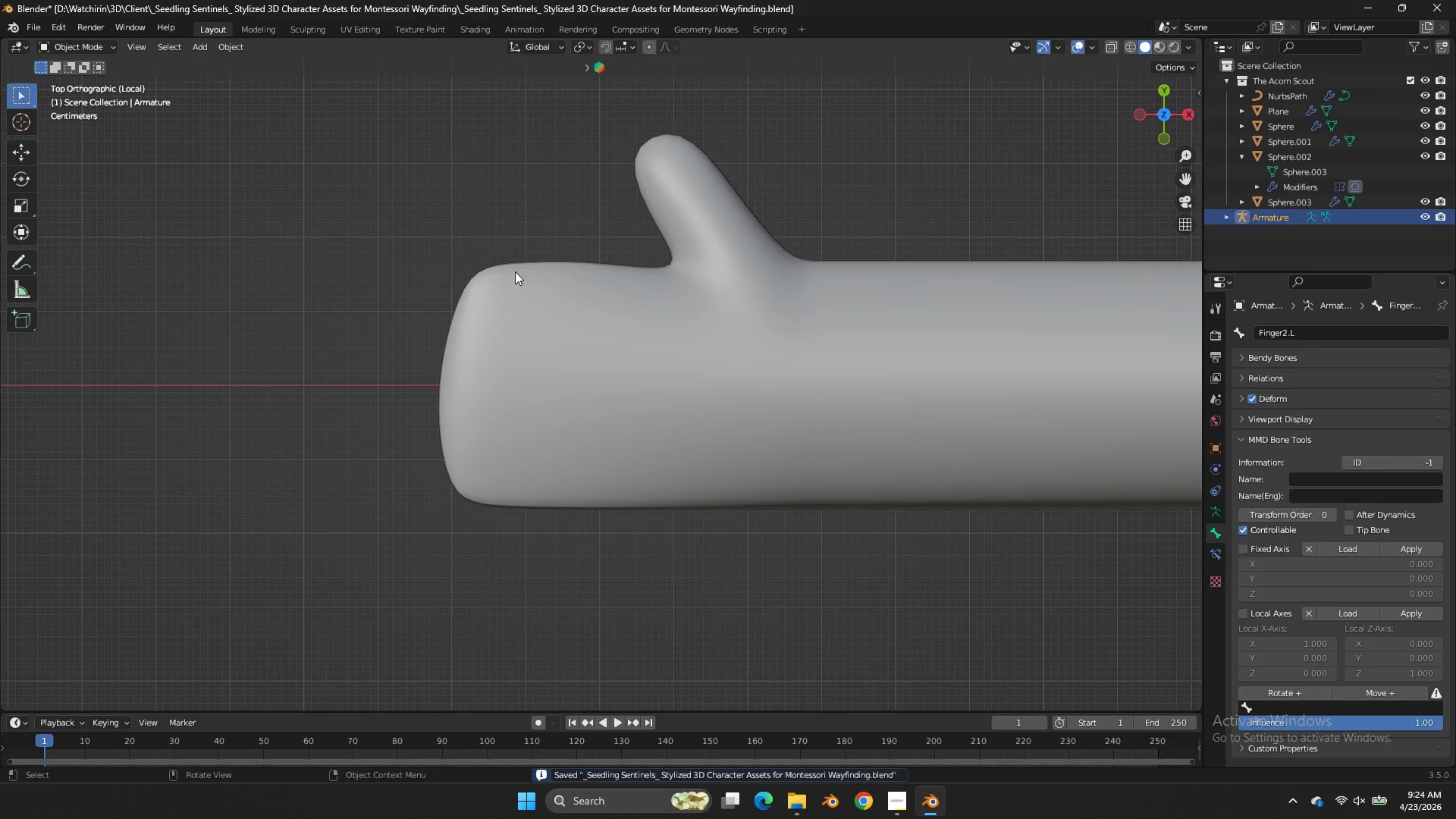 
left_click([515, 271])
 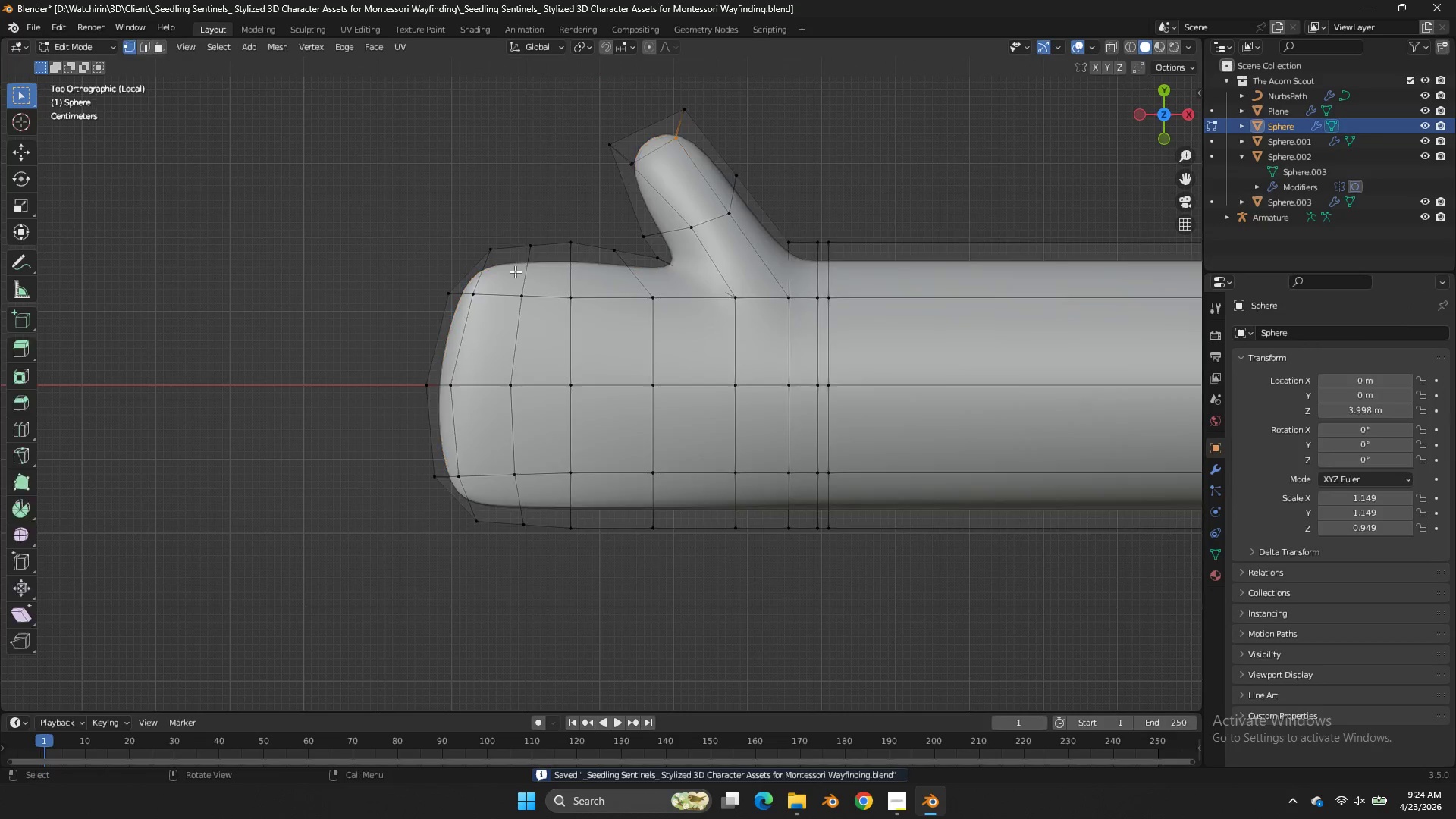 
key(Tab)
 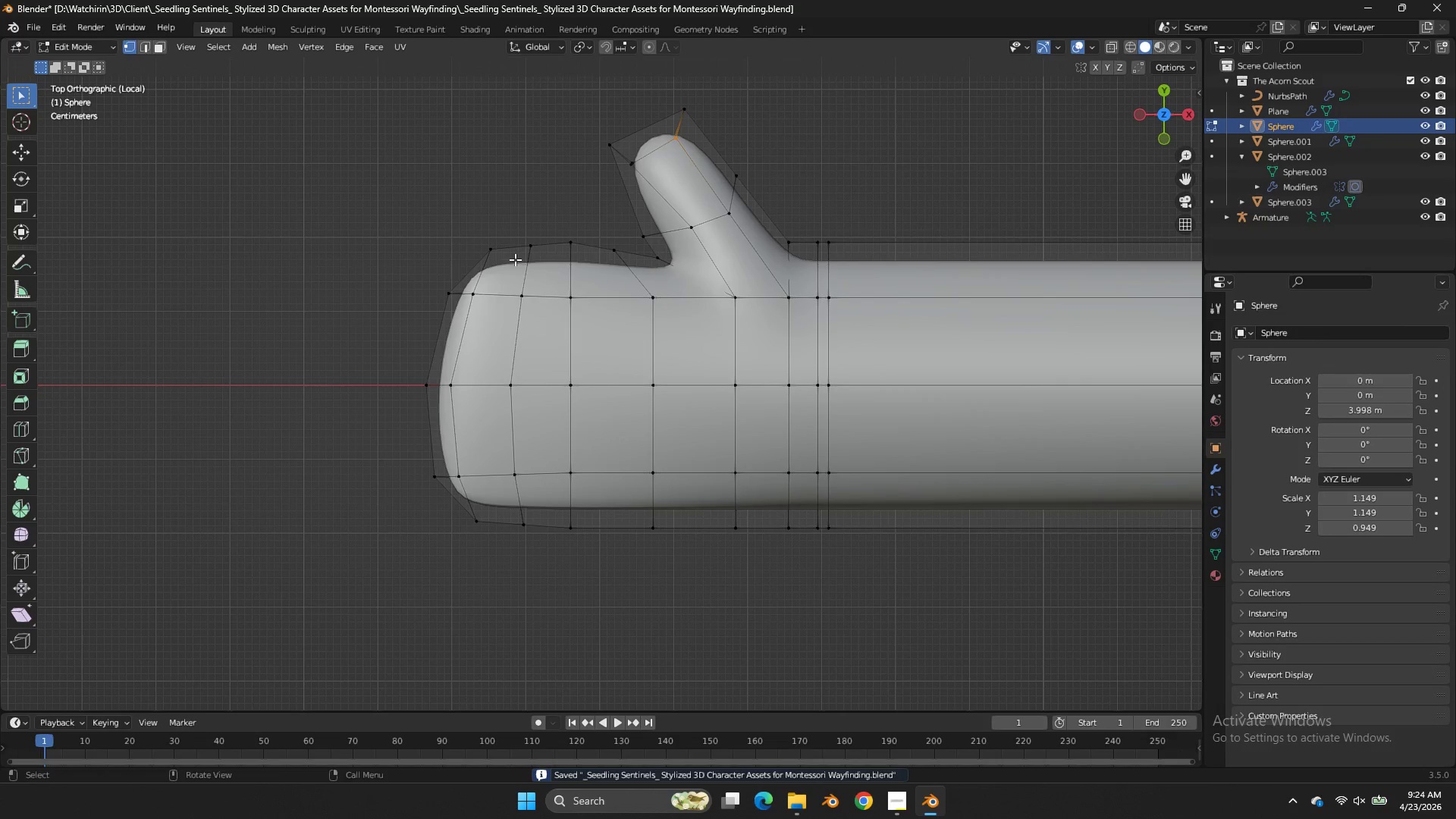 
key(Z)
 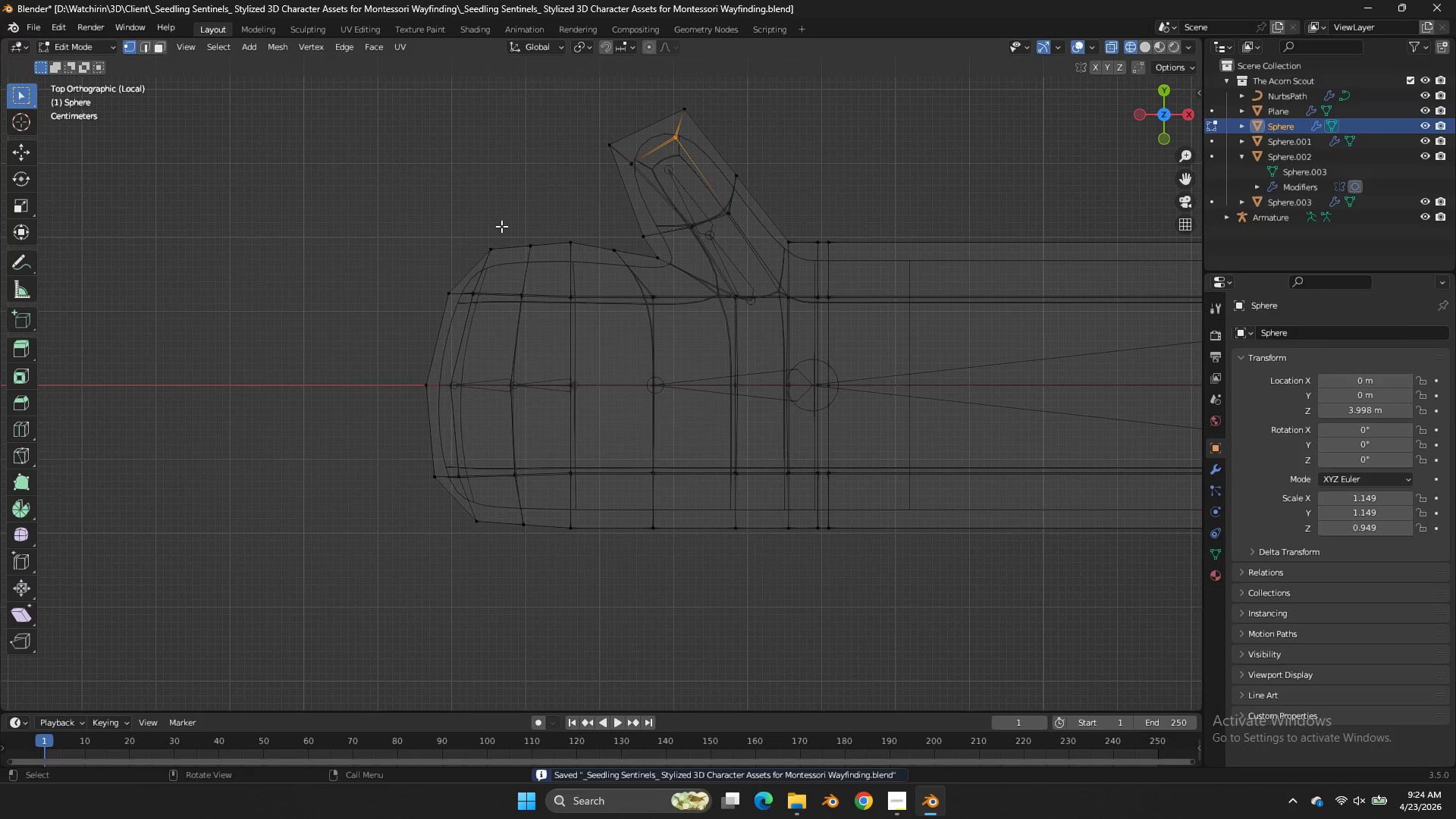 
left_click_drag(start_coordinate=[501, 226], to_coordinate=[472, 299])
 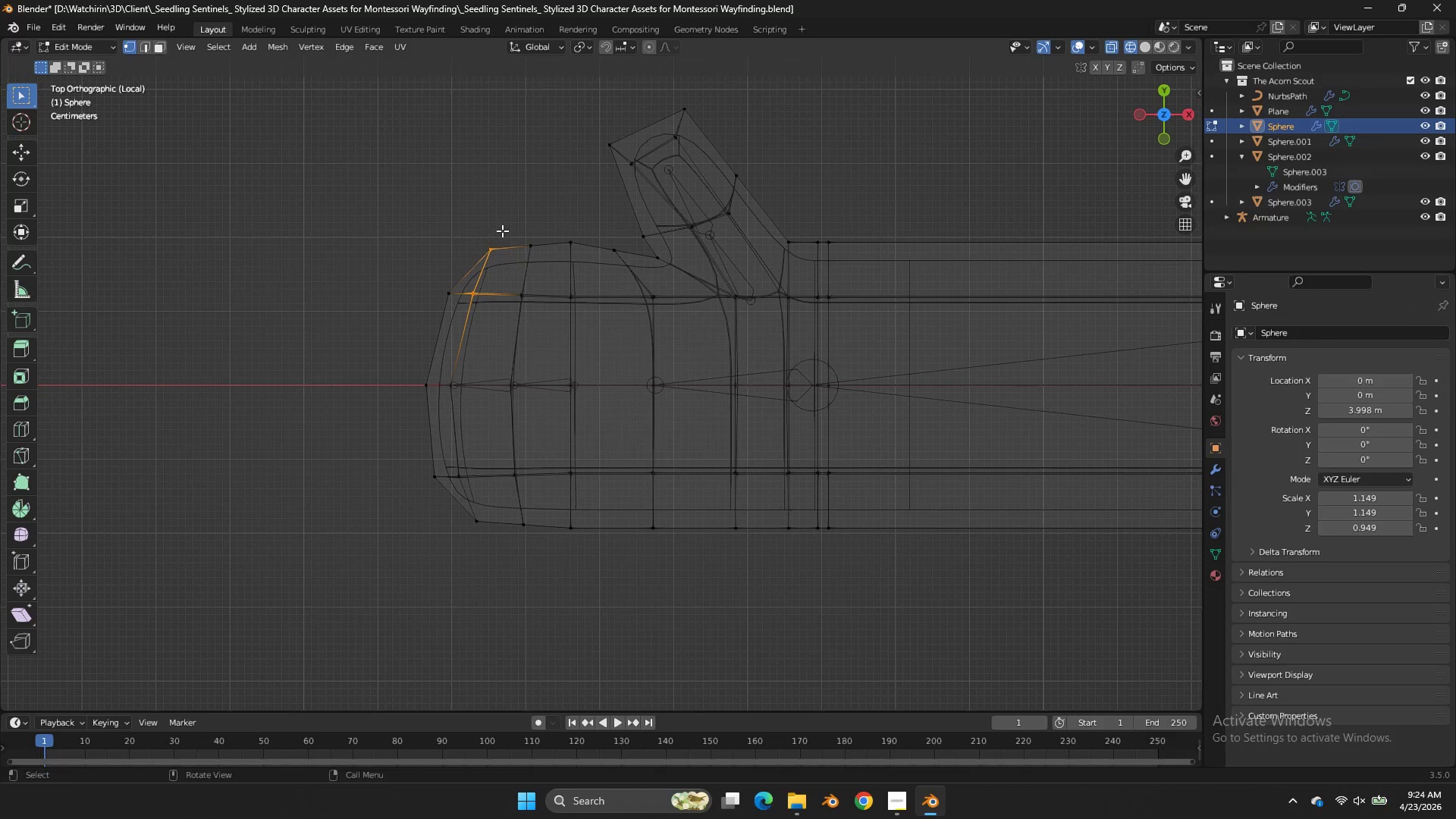 
left_click_drag(start_coordinate=[502, 230], to_coordinate=[483, 264])
 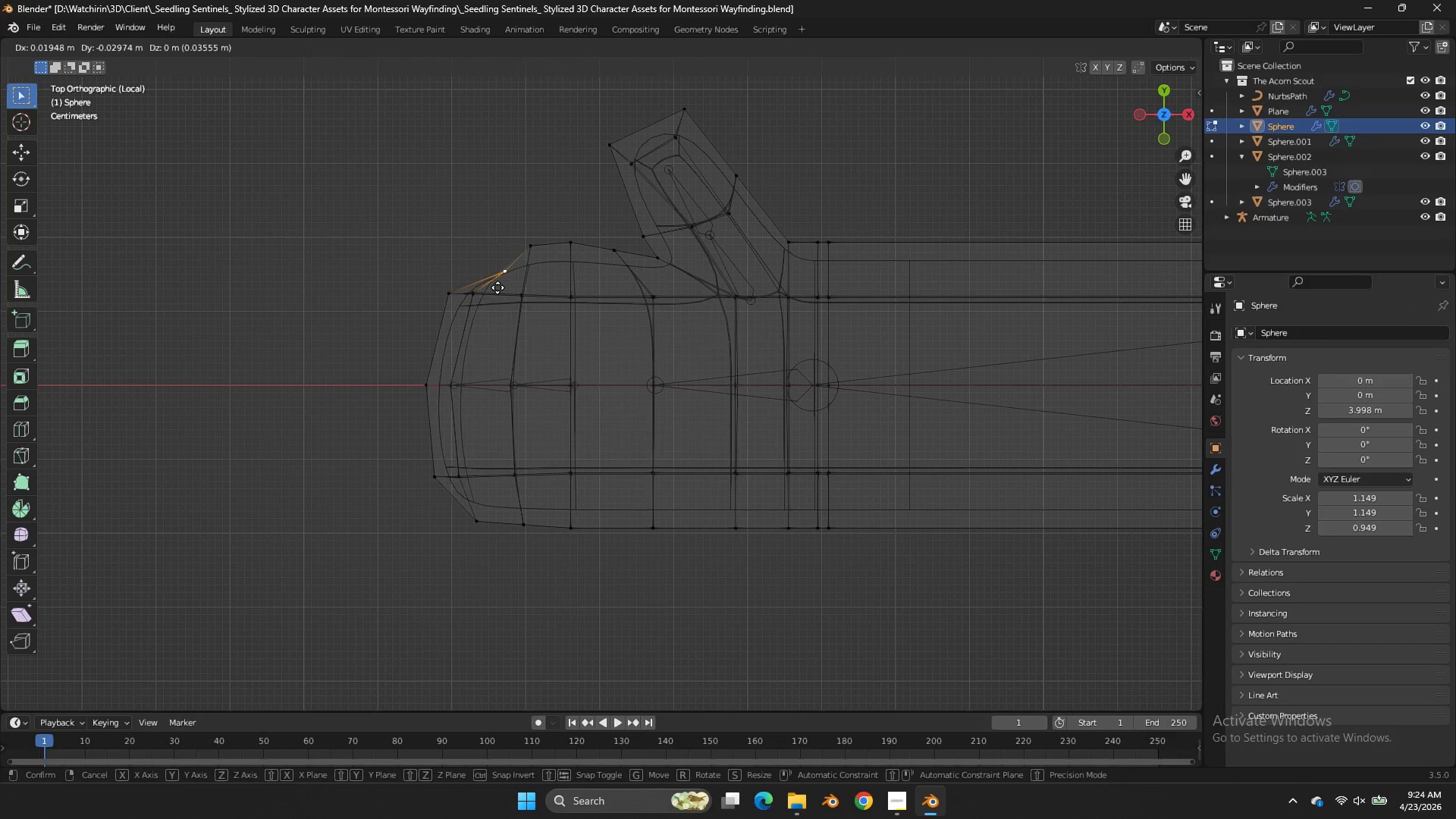 
triple_click([483, 265])
 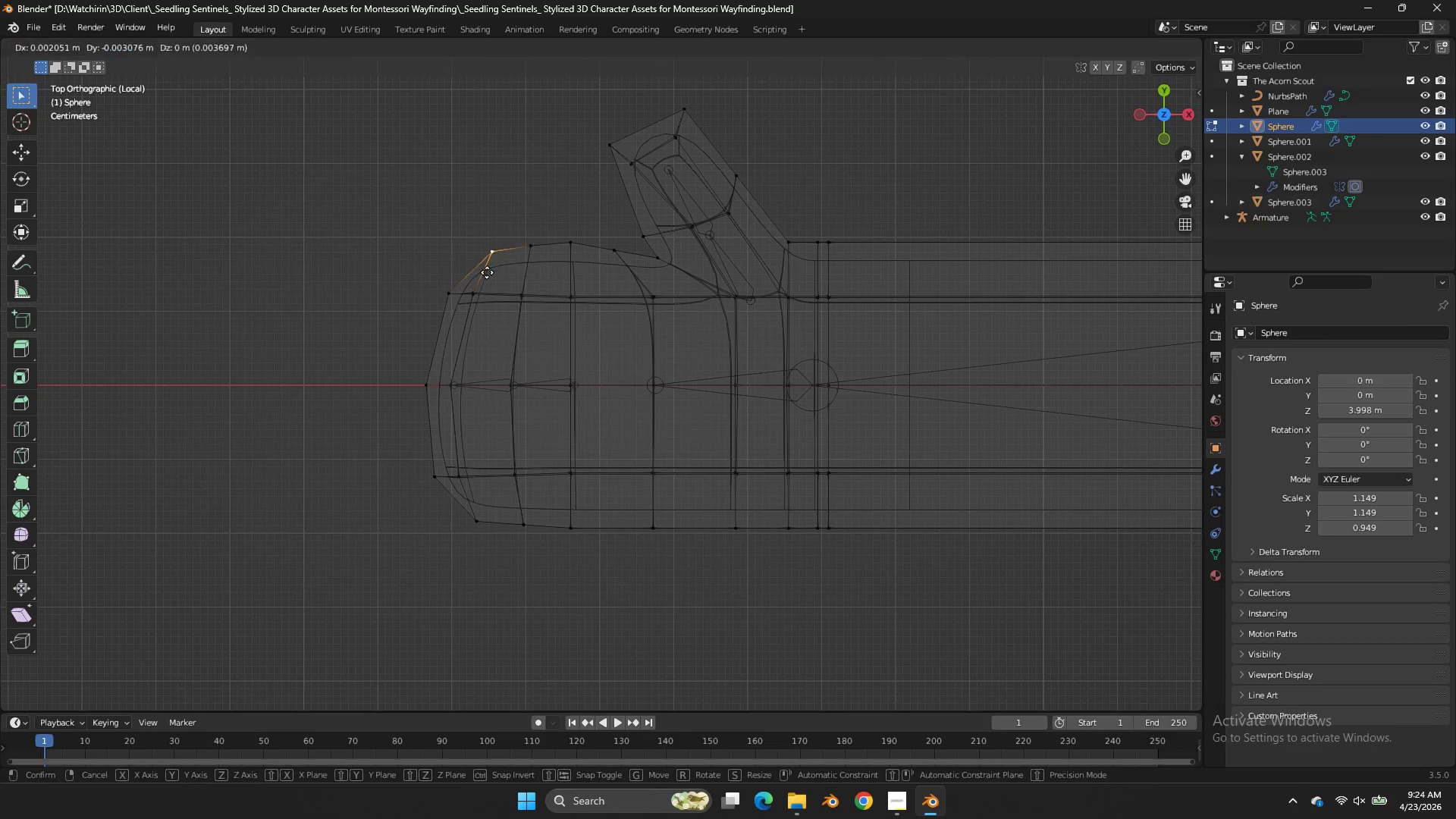 
key(G)
 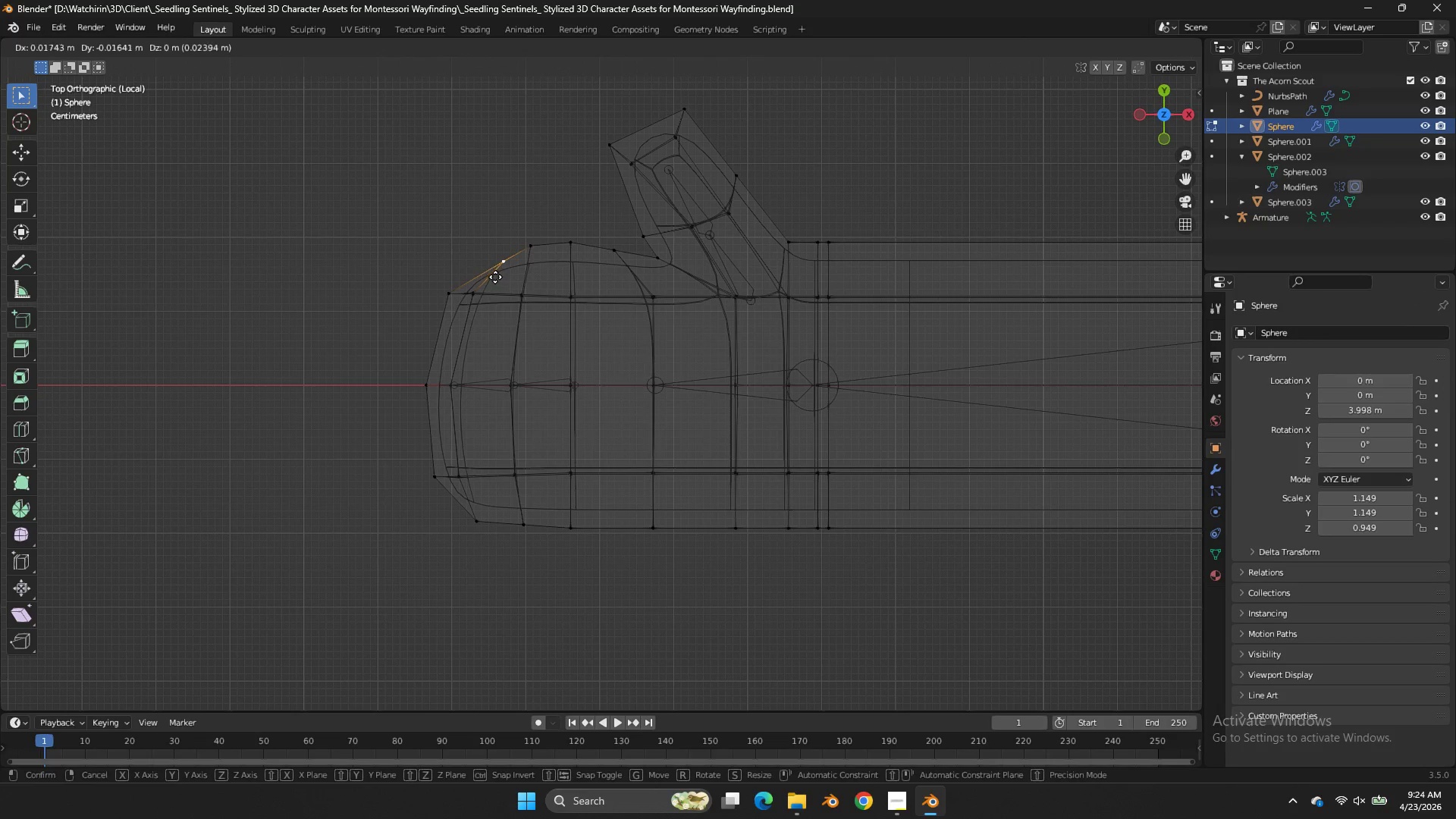 
left_click([494, 277])
 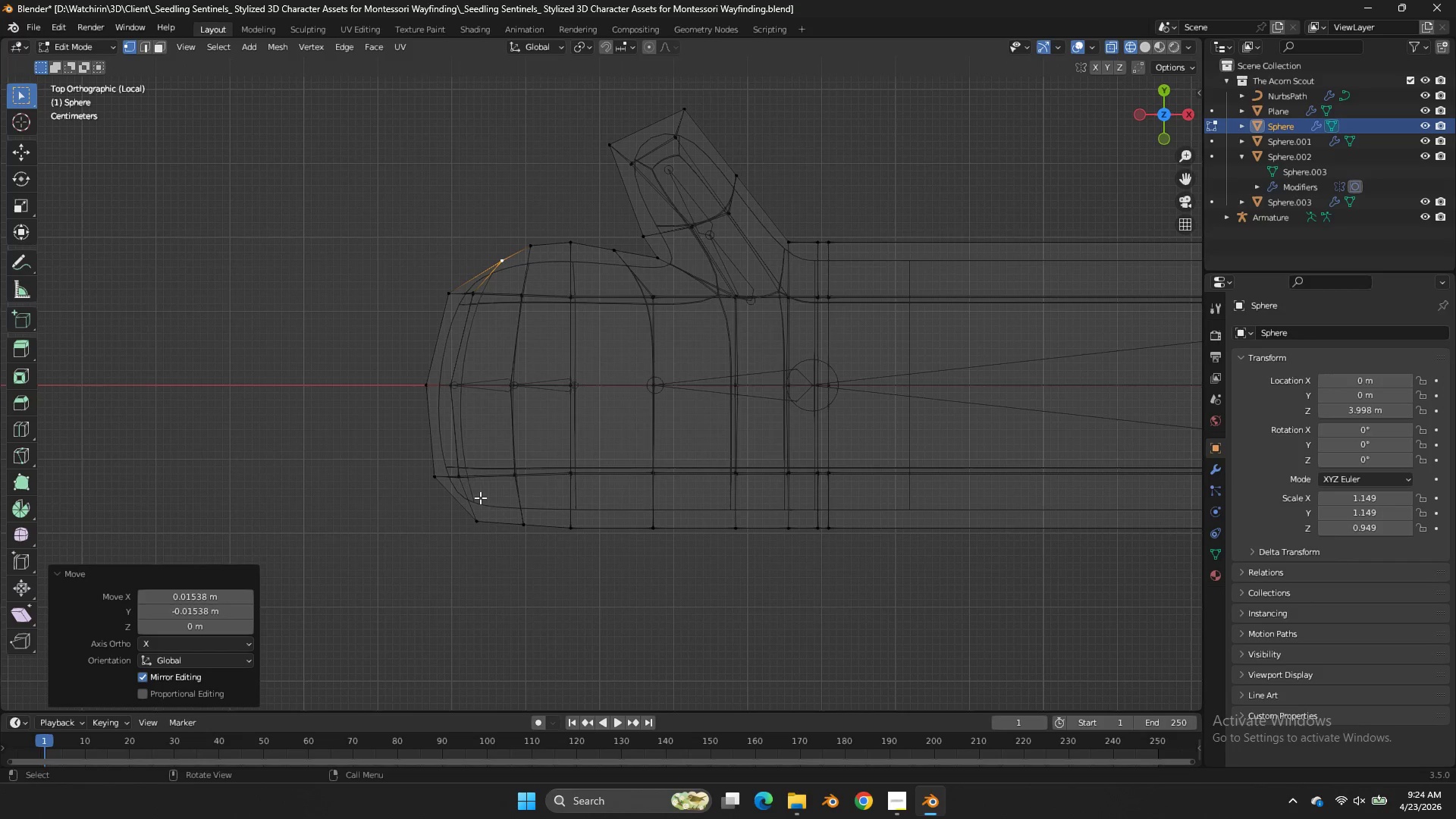 
left_click_drag(start_coordinate=[480, 498], to_coordinate=[463, 531])
 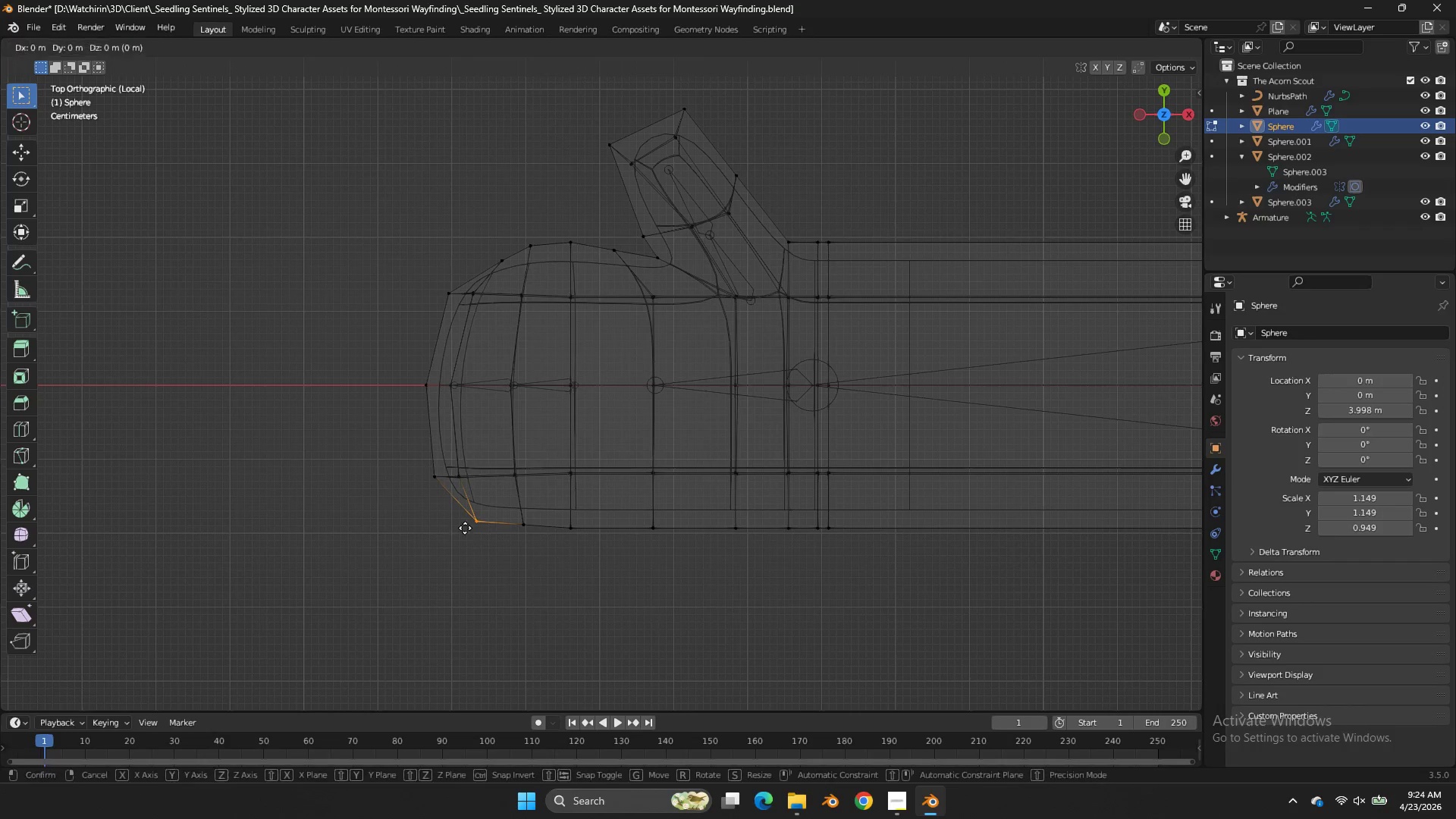 
key(G)
 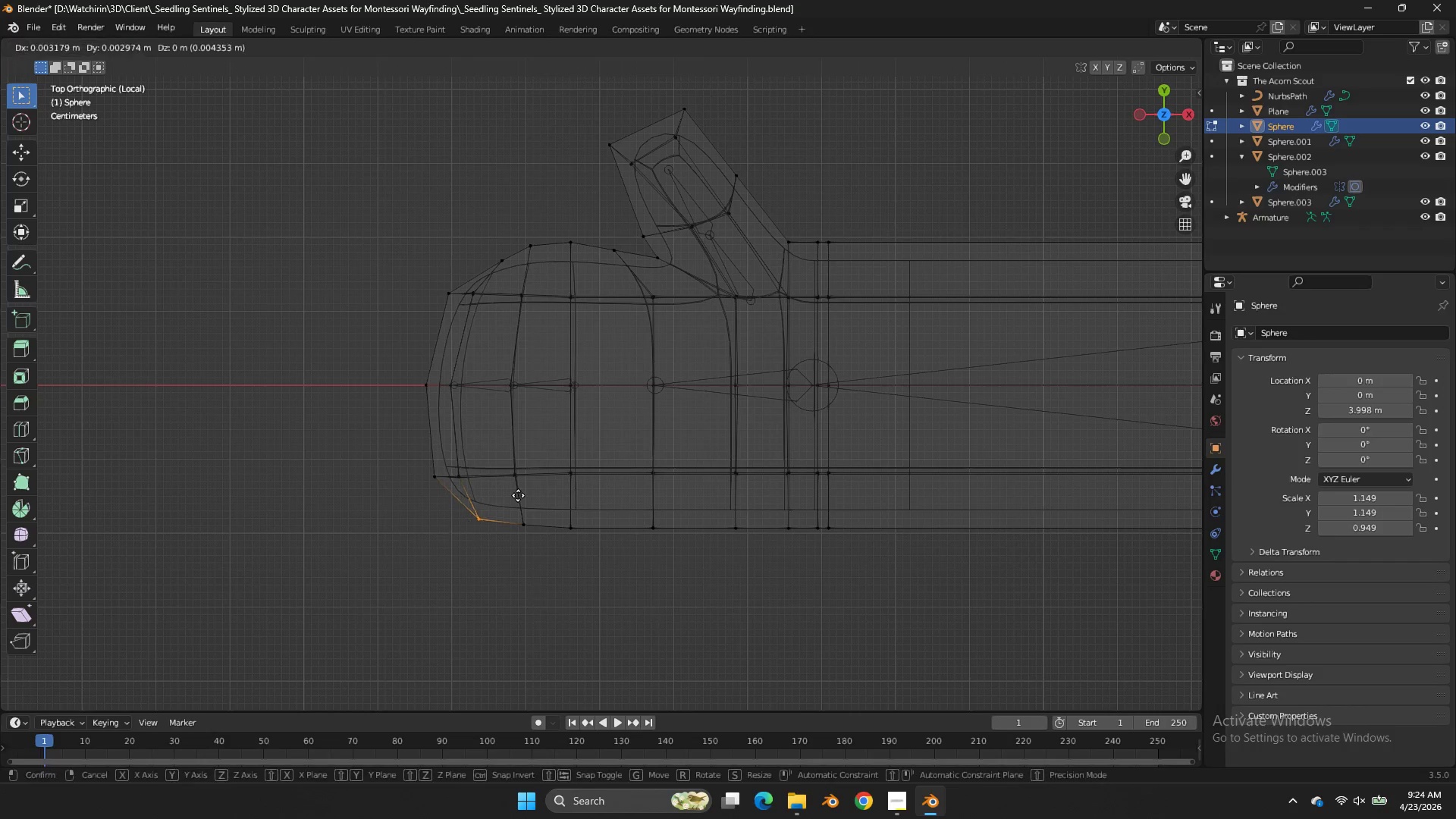 
hold_key(key=ShiftLeft, duration=0.73)
left_click([642, 427])
 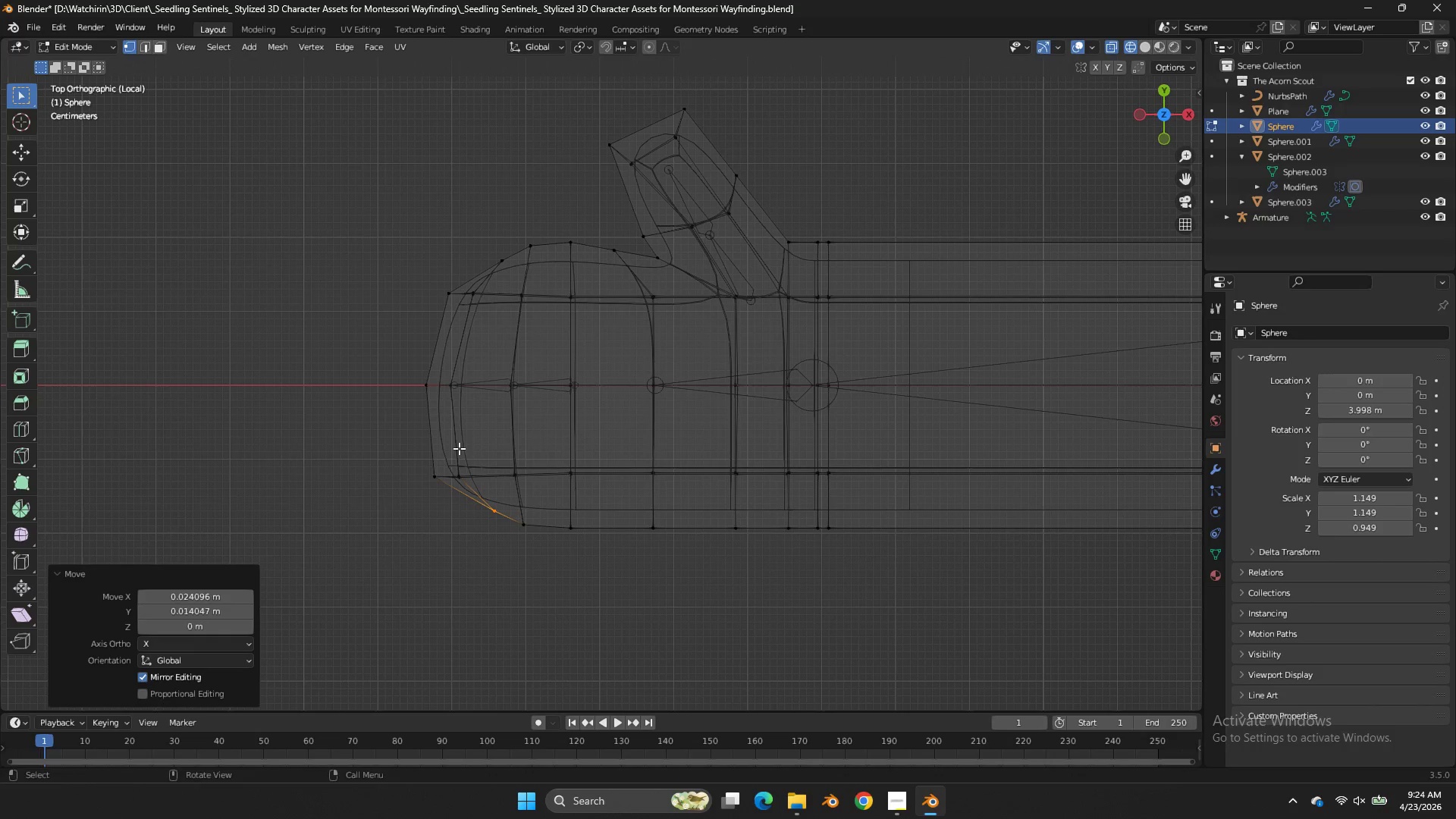 
left_click_drag(start_coordinate=[459, 448], to_coordinate=[425, 497])
 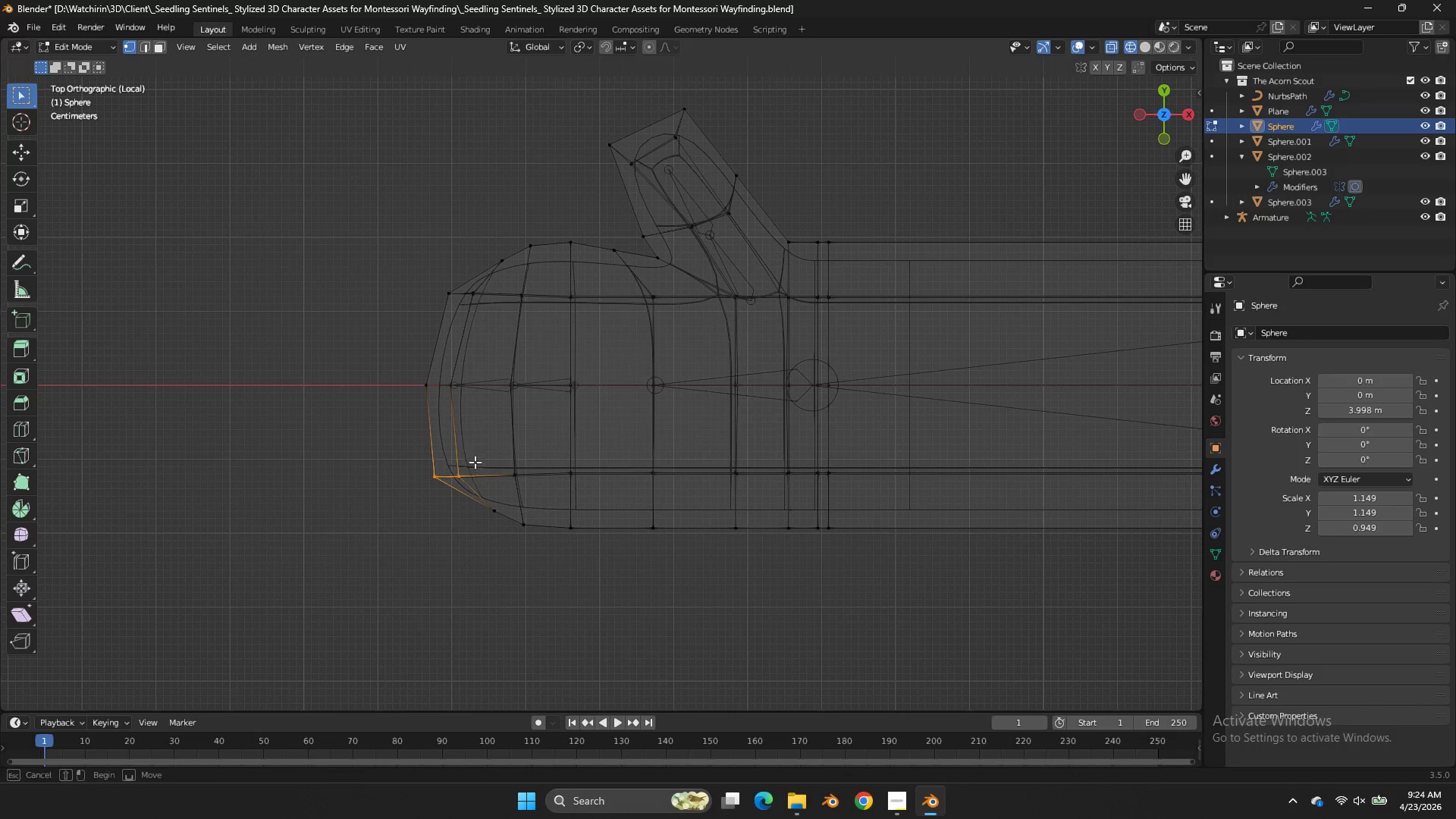 
left_click_drag(start_coordinate=[475, 459], to_coordinate=[413, 504])
 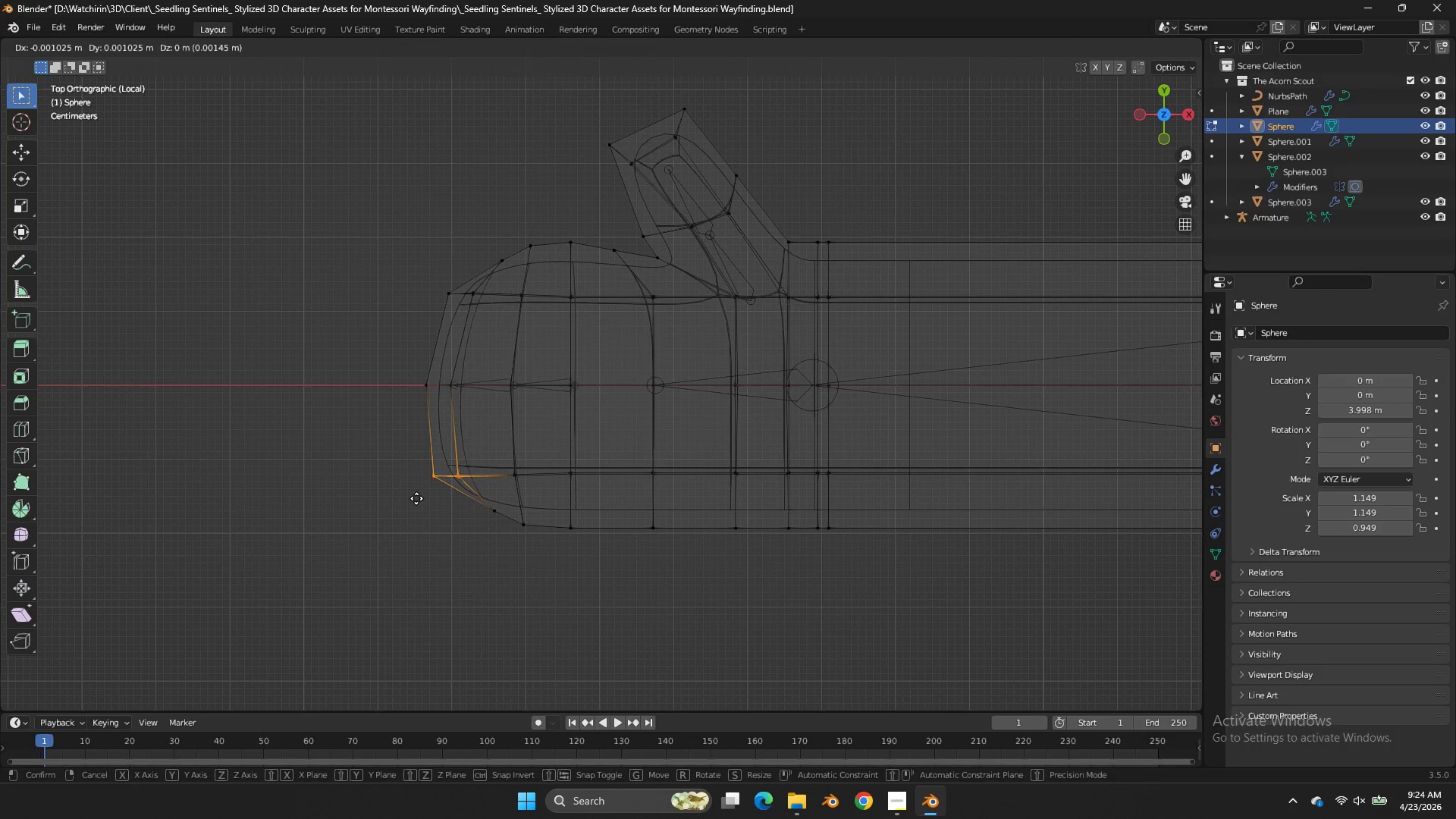 
type(gg)
 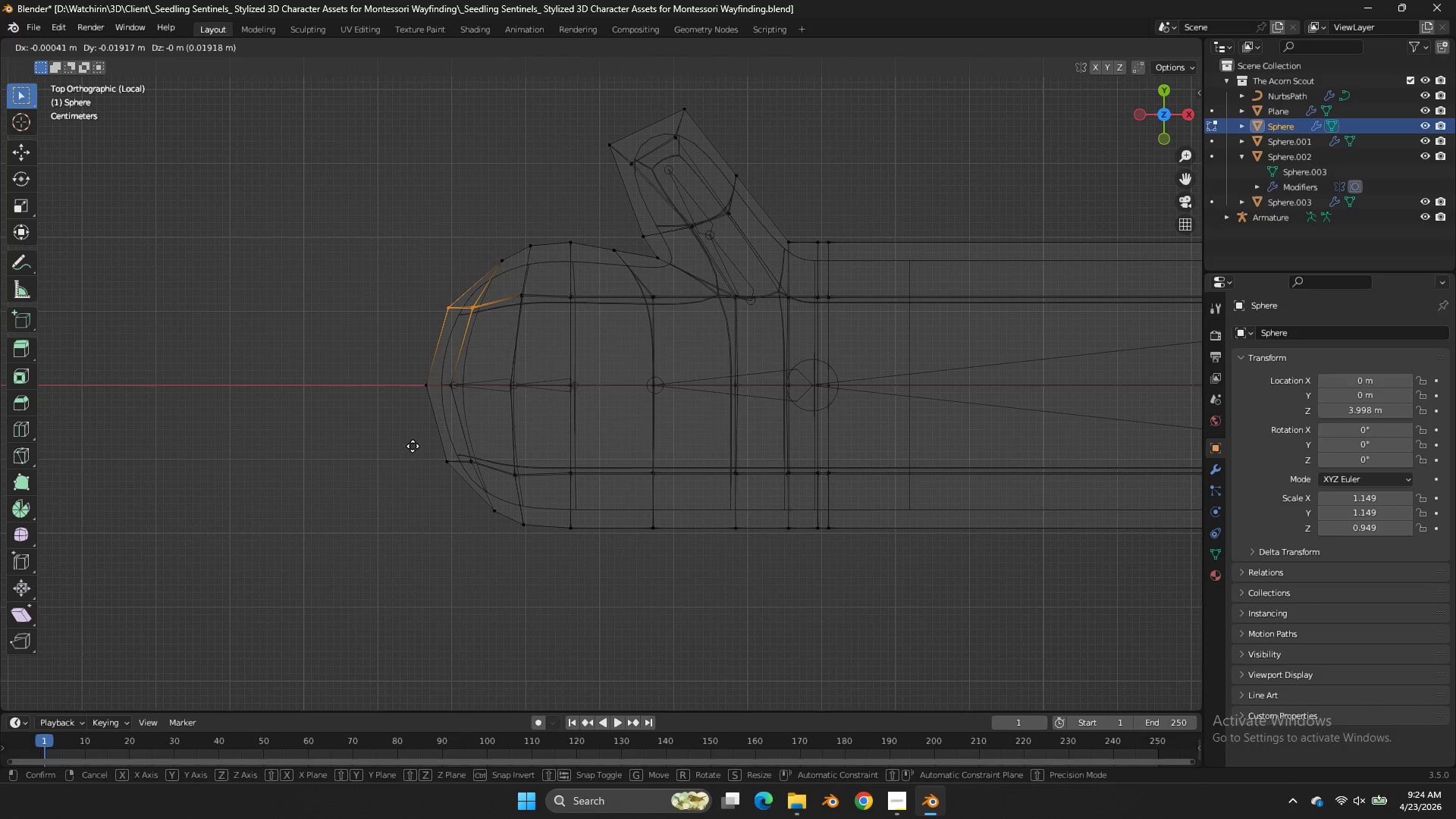 
 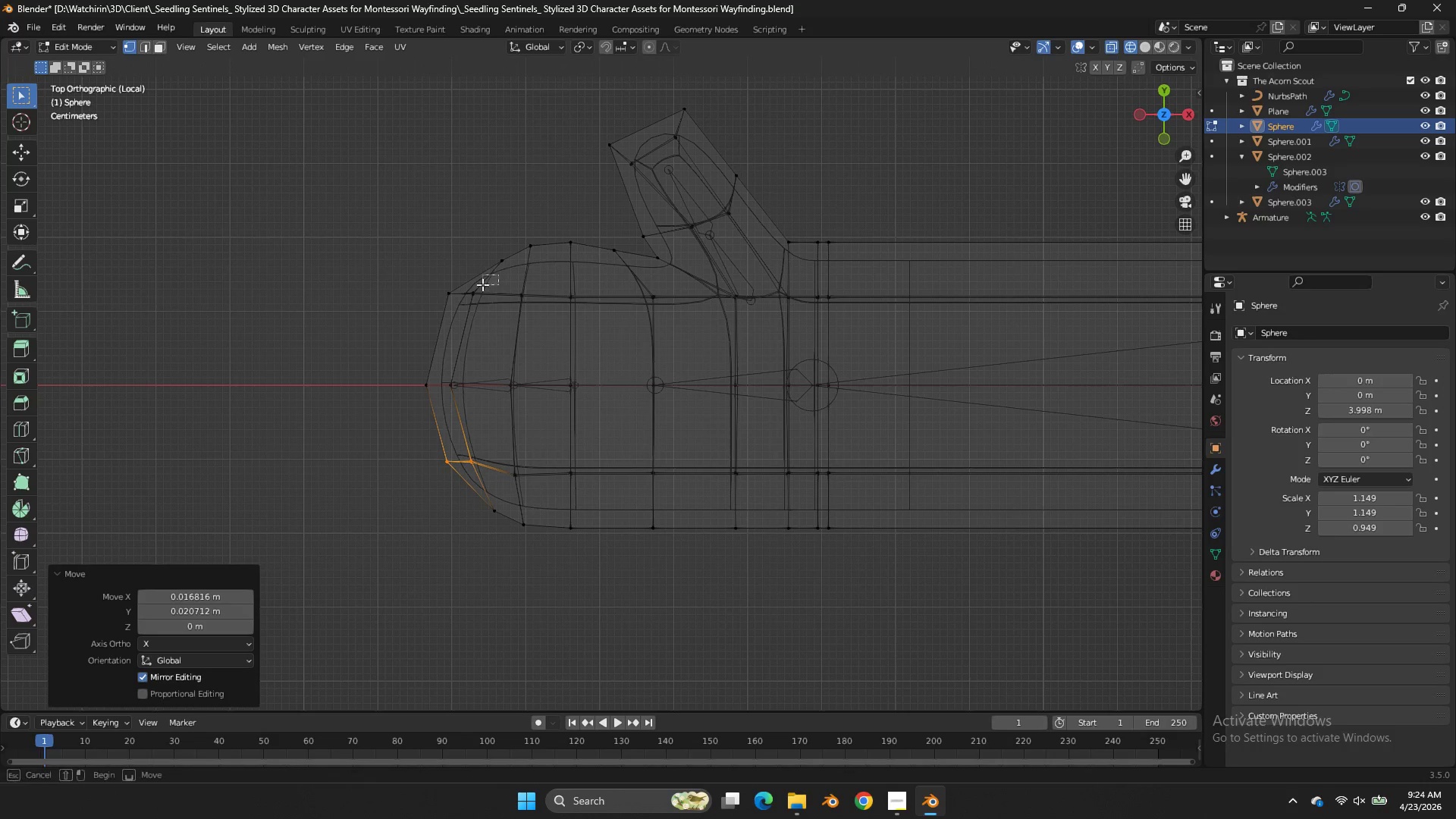 
left_click_drag(start_coordinate=[498, 275], to_coordinate=[422, 316])
 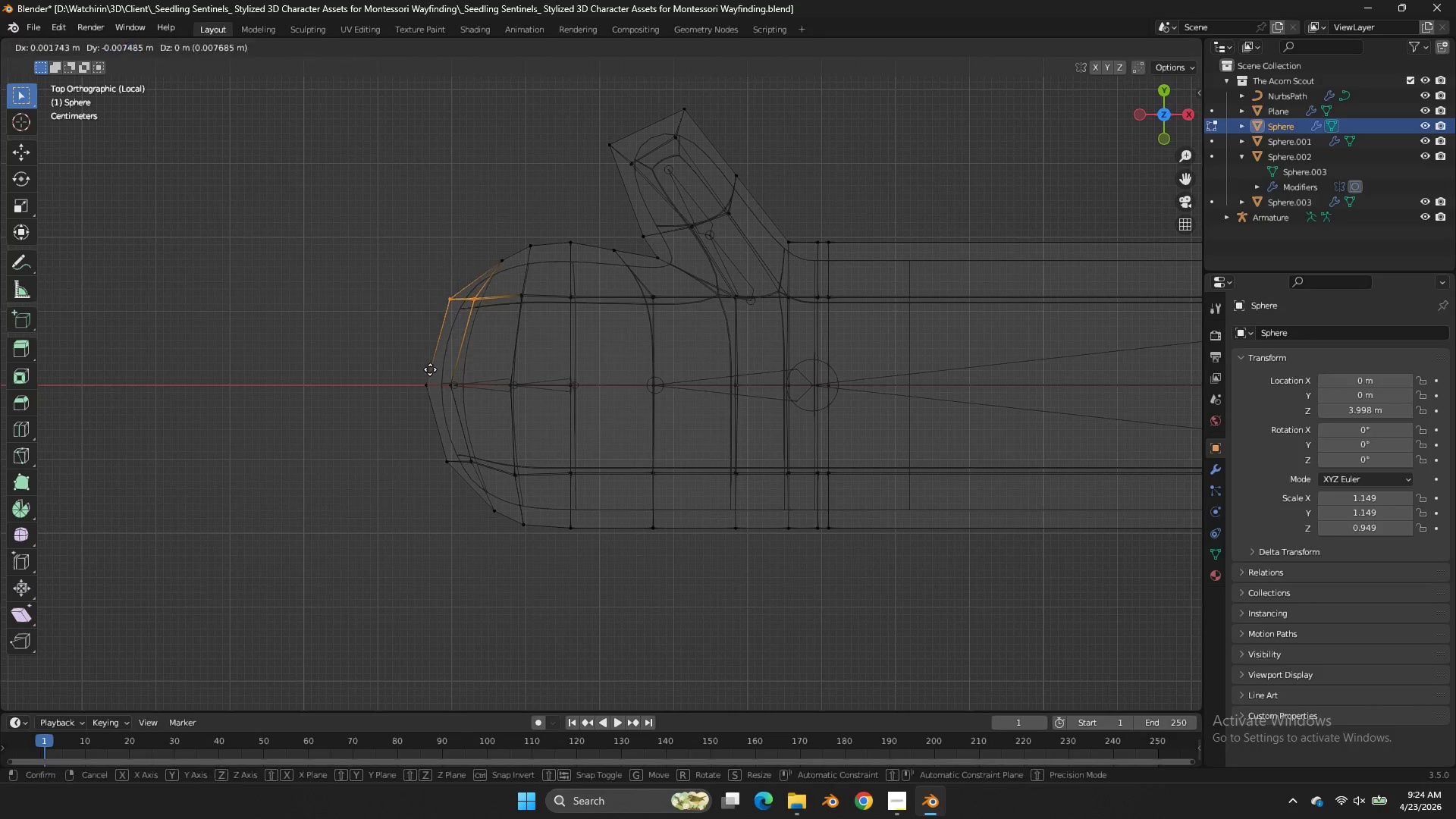 
hold_key(key=ShiftLeft, duration=0.73)
 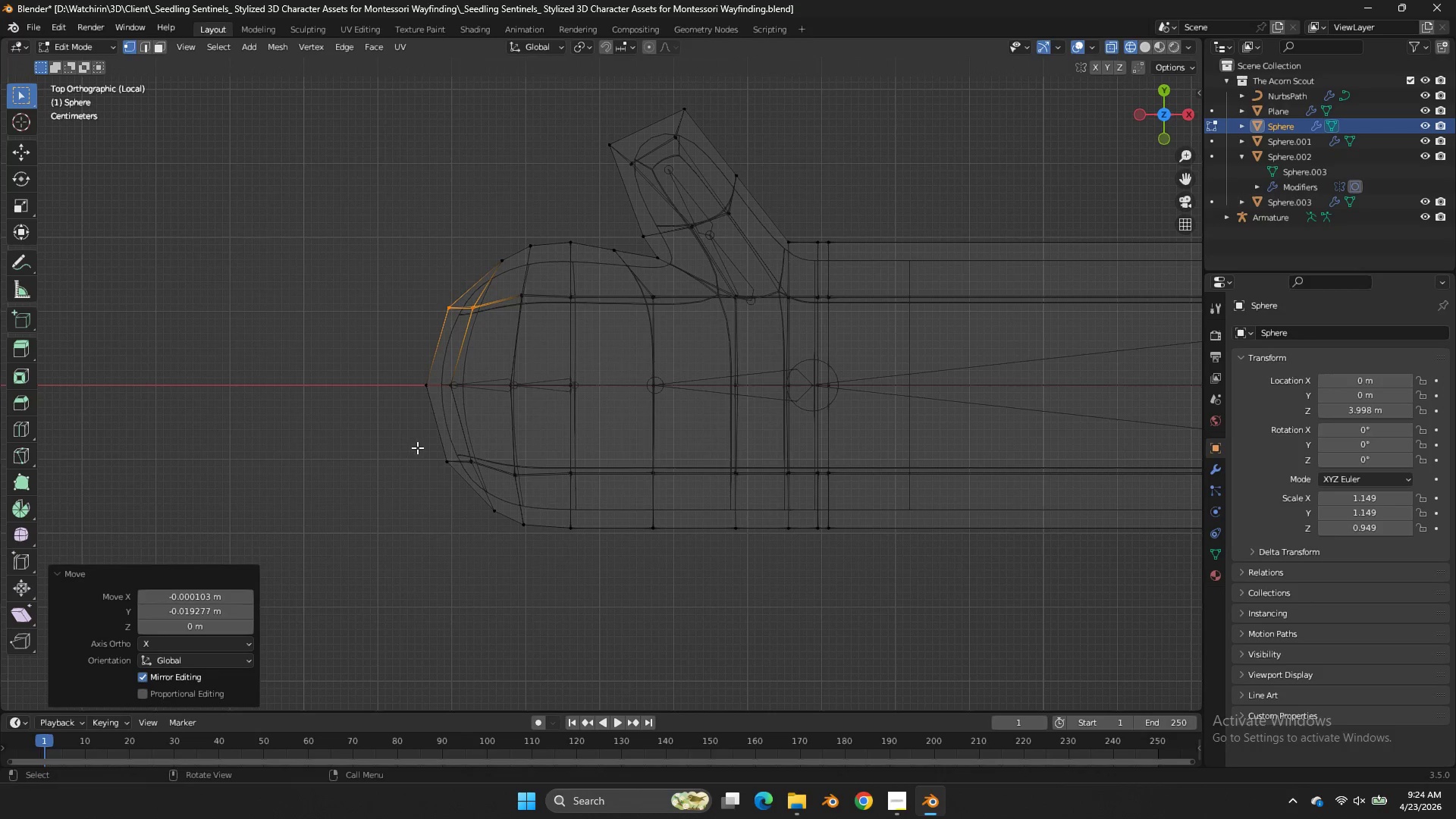 
double_click([416, 447])
 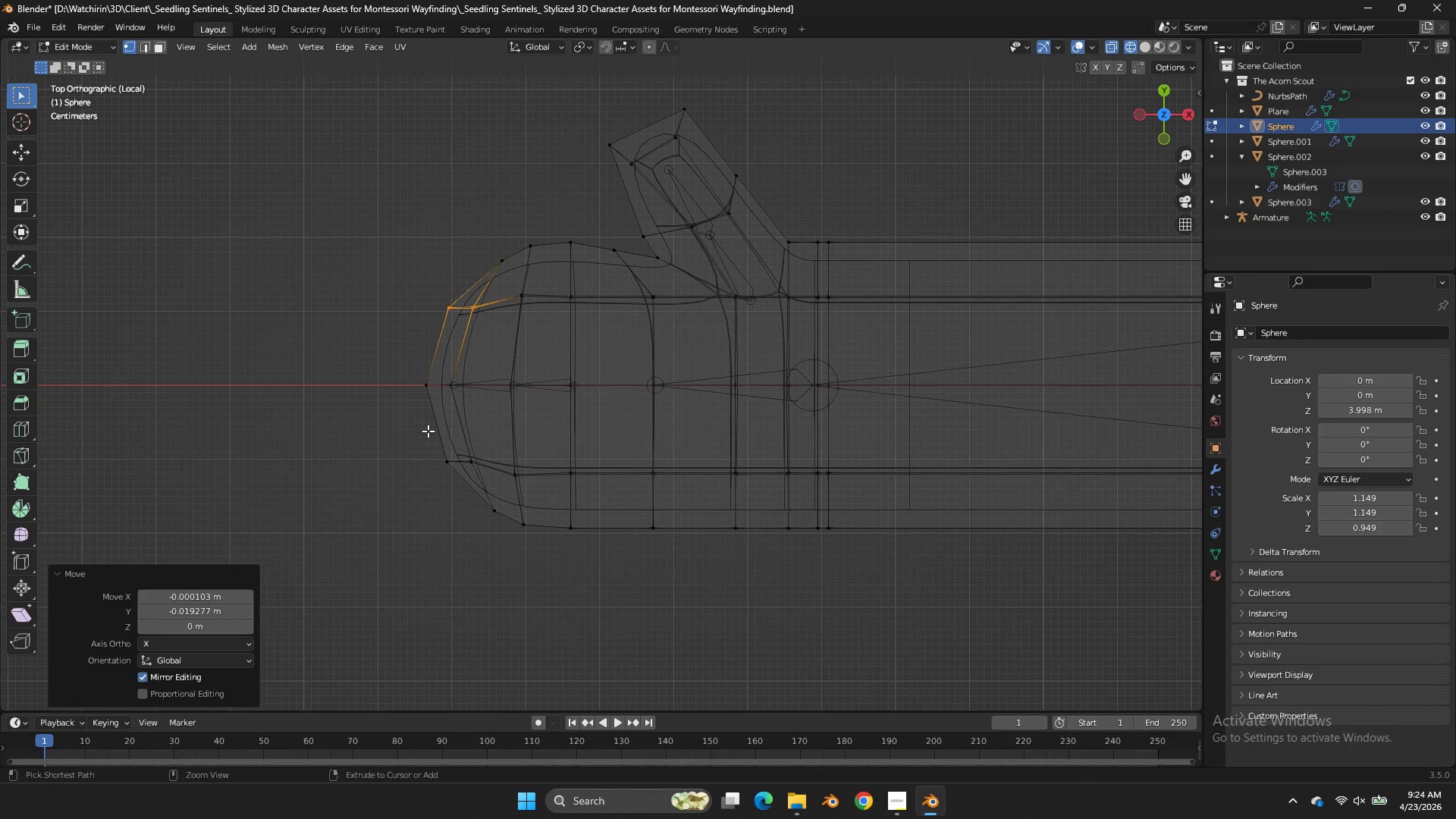 
key(Control+ControlLeft)
 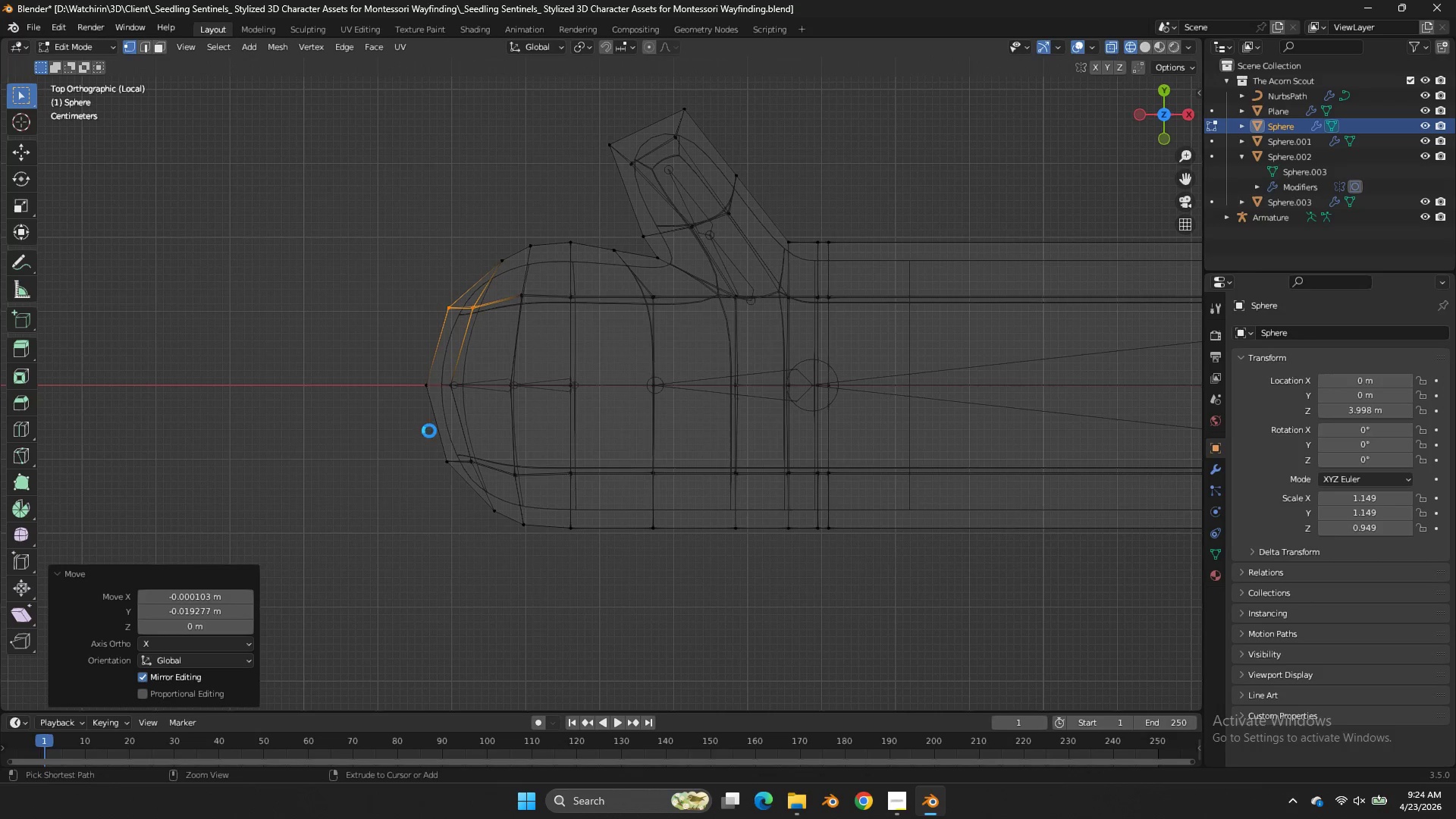 
key(Control+S)
 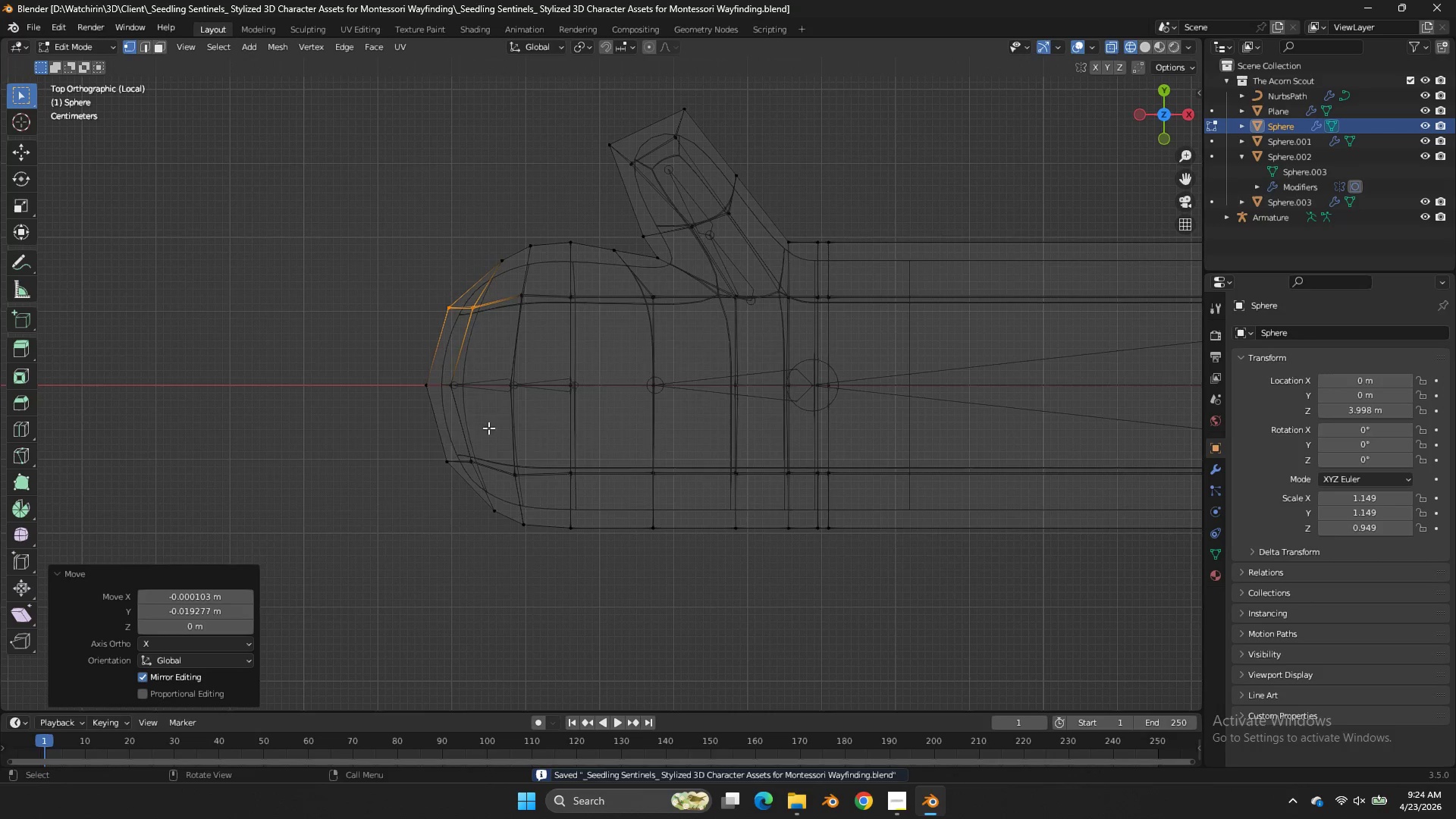 
type(z)
key(Tab)
key(Tab)
type(zsy)
 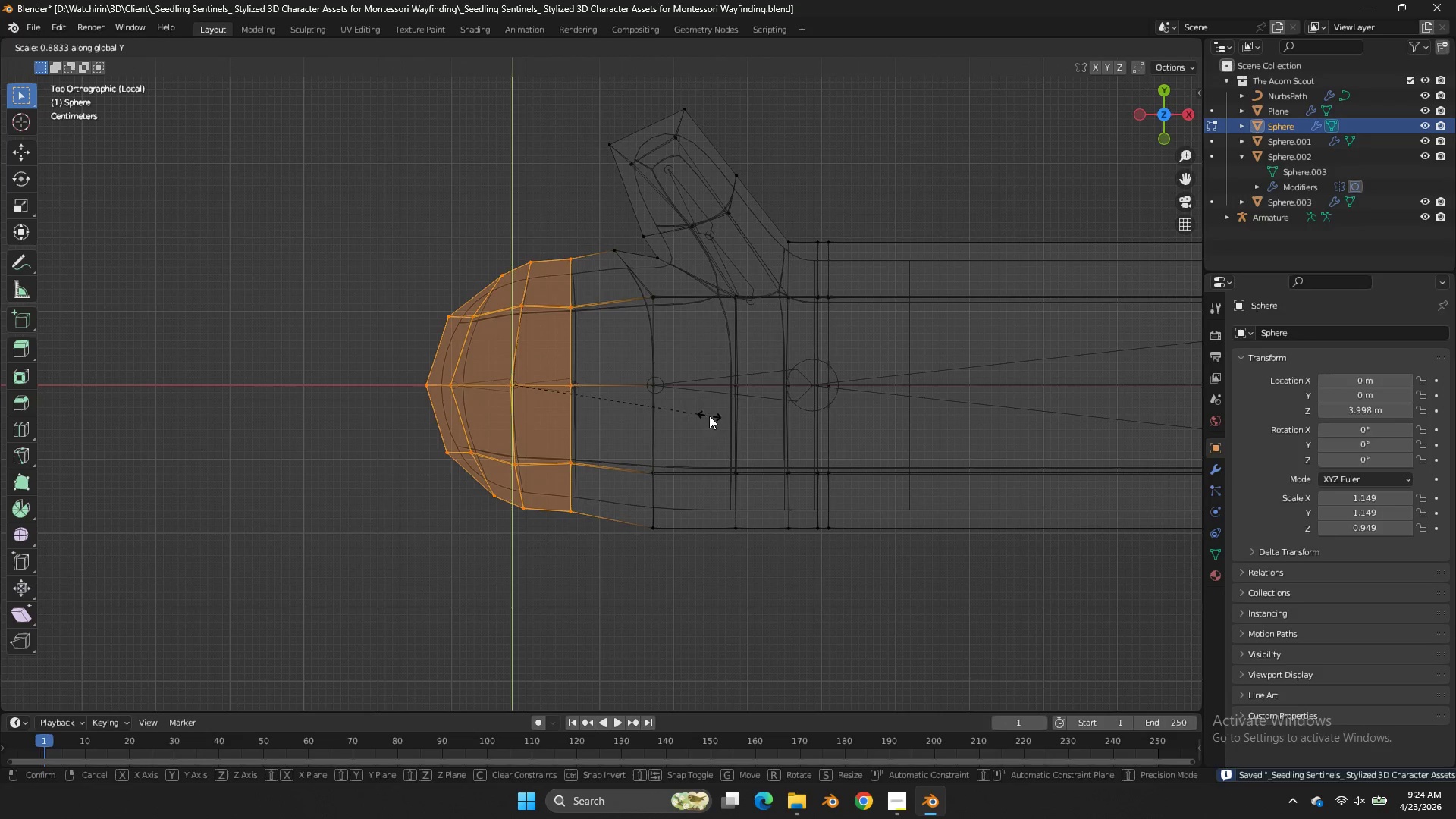 
left_click_drag(start_coordinate=[588, 211], to_coordinate=[416, 600])
 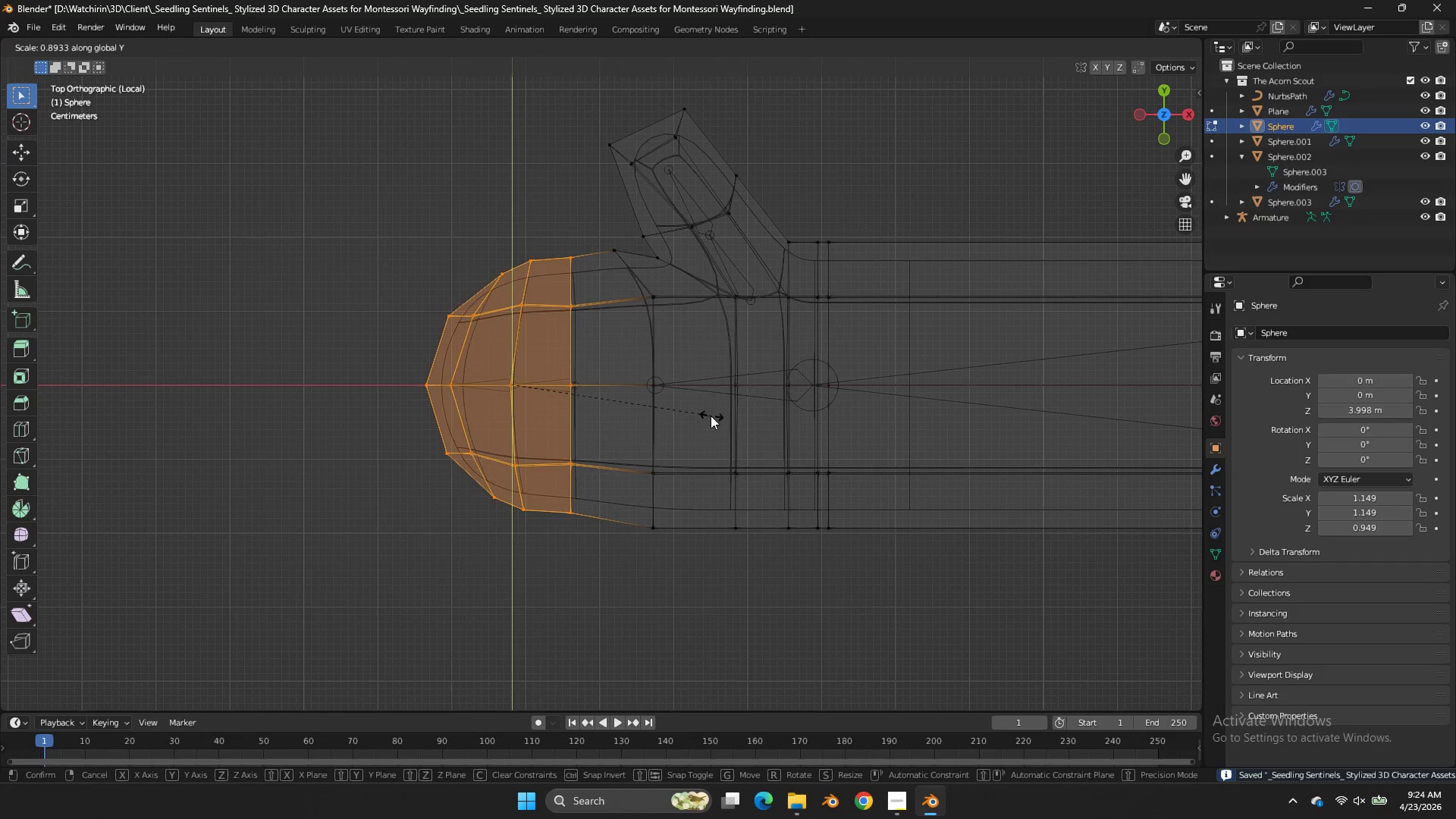 
left_click([704, 416])
 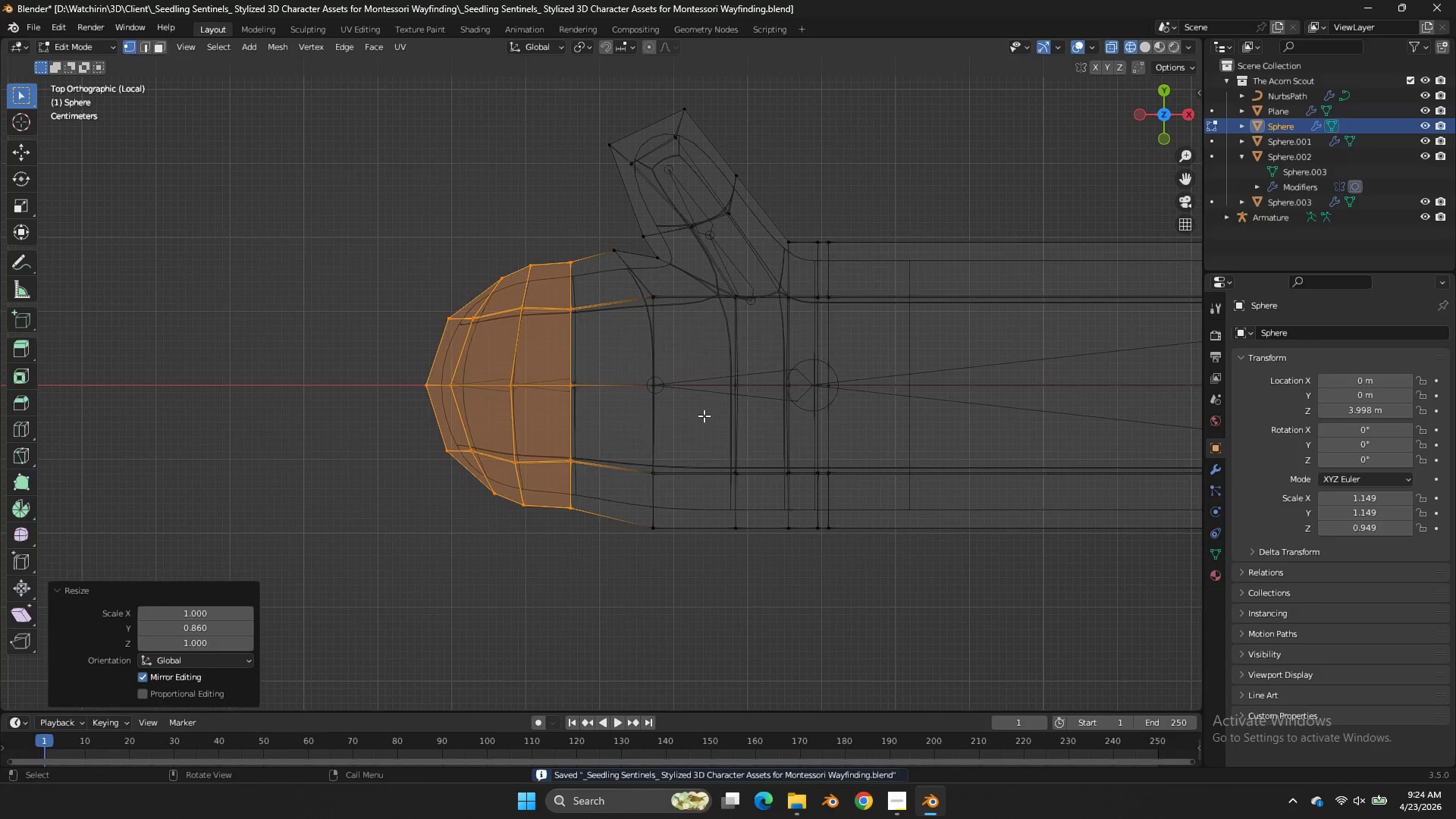 
key(Tab)
 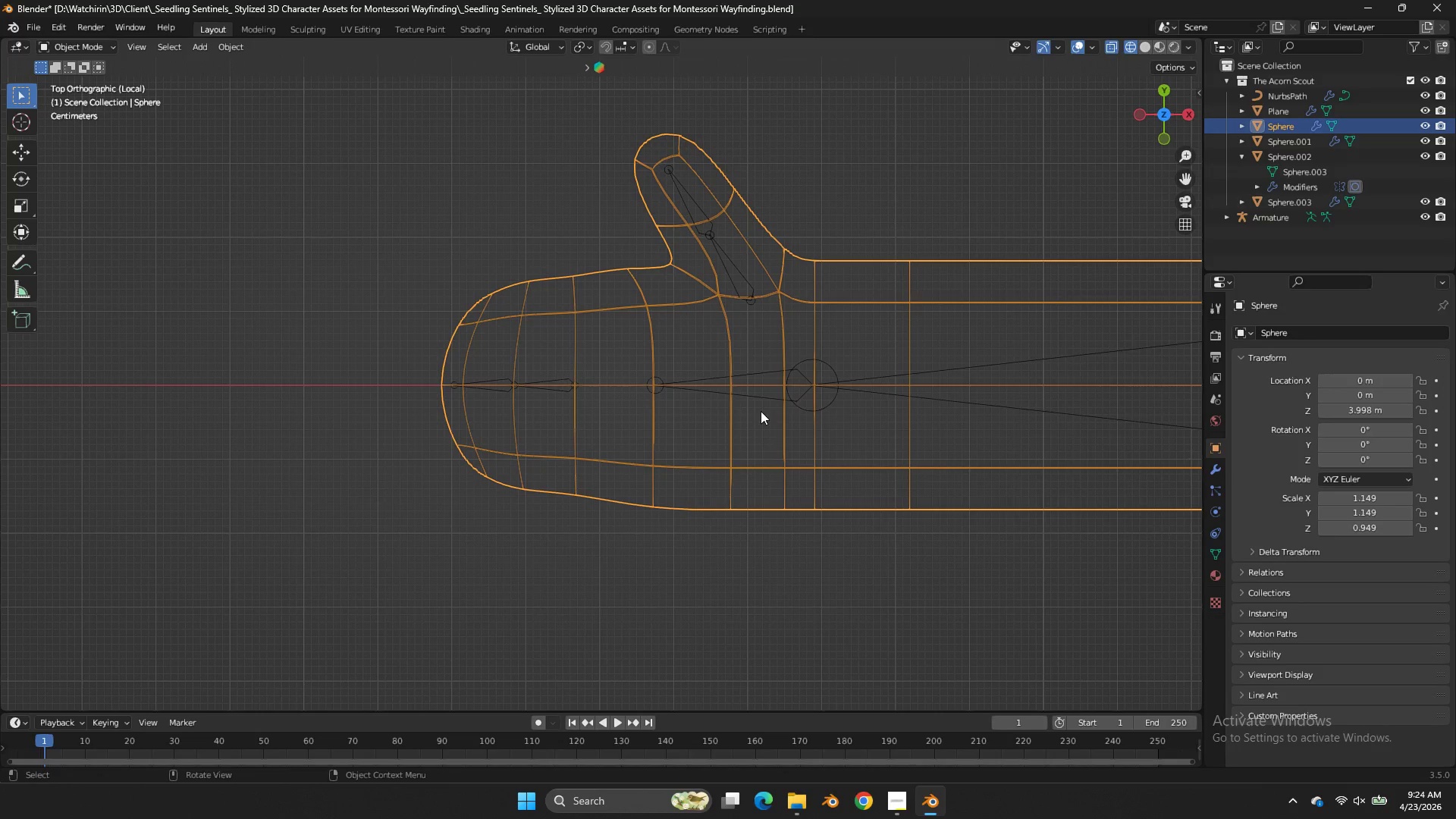 
key(Z)
 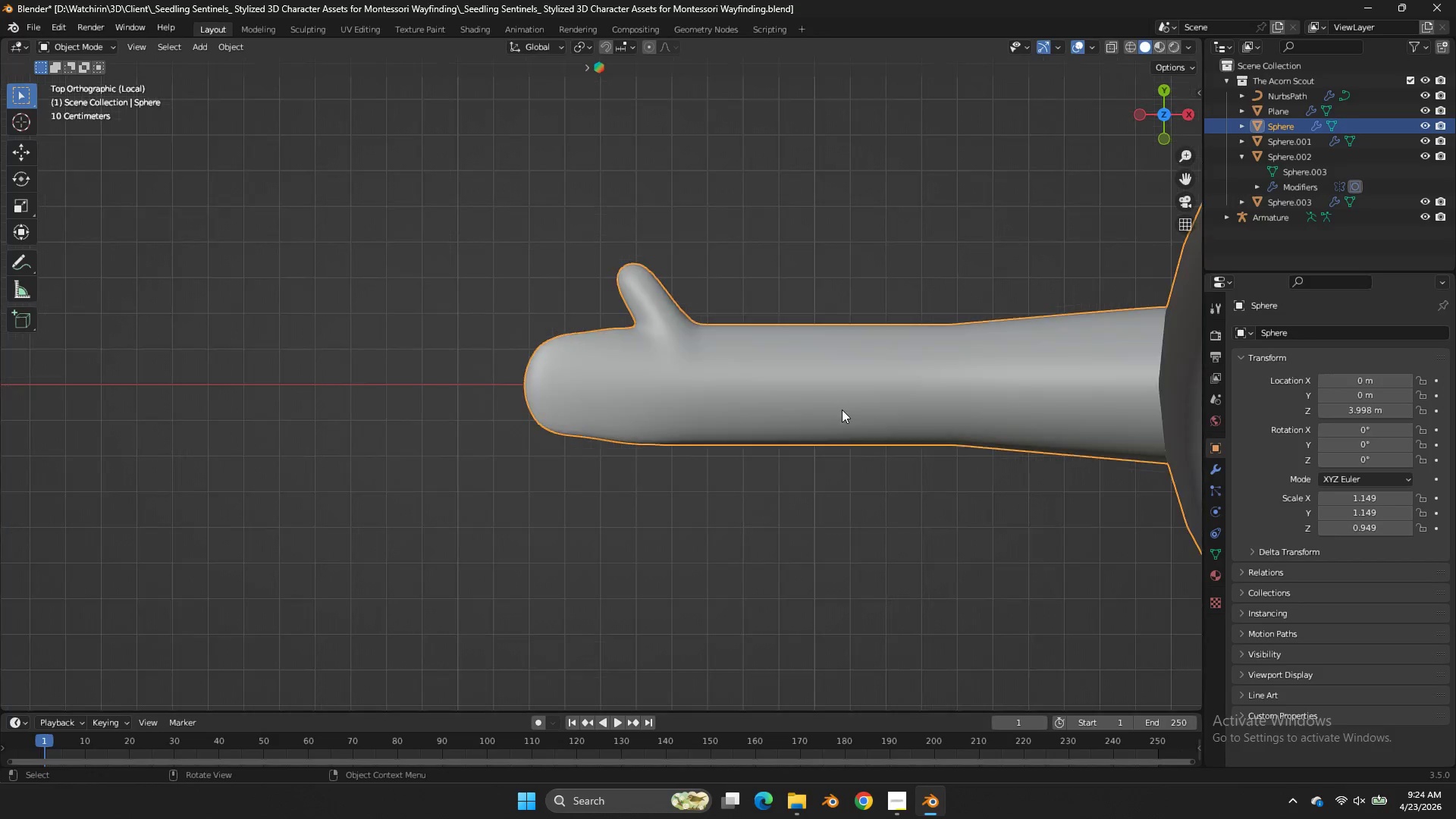 
key(Control+ControlLeft)
 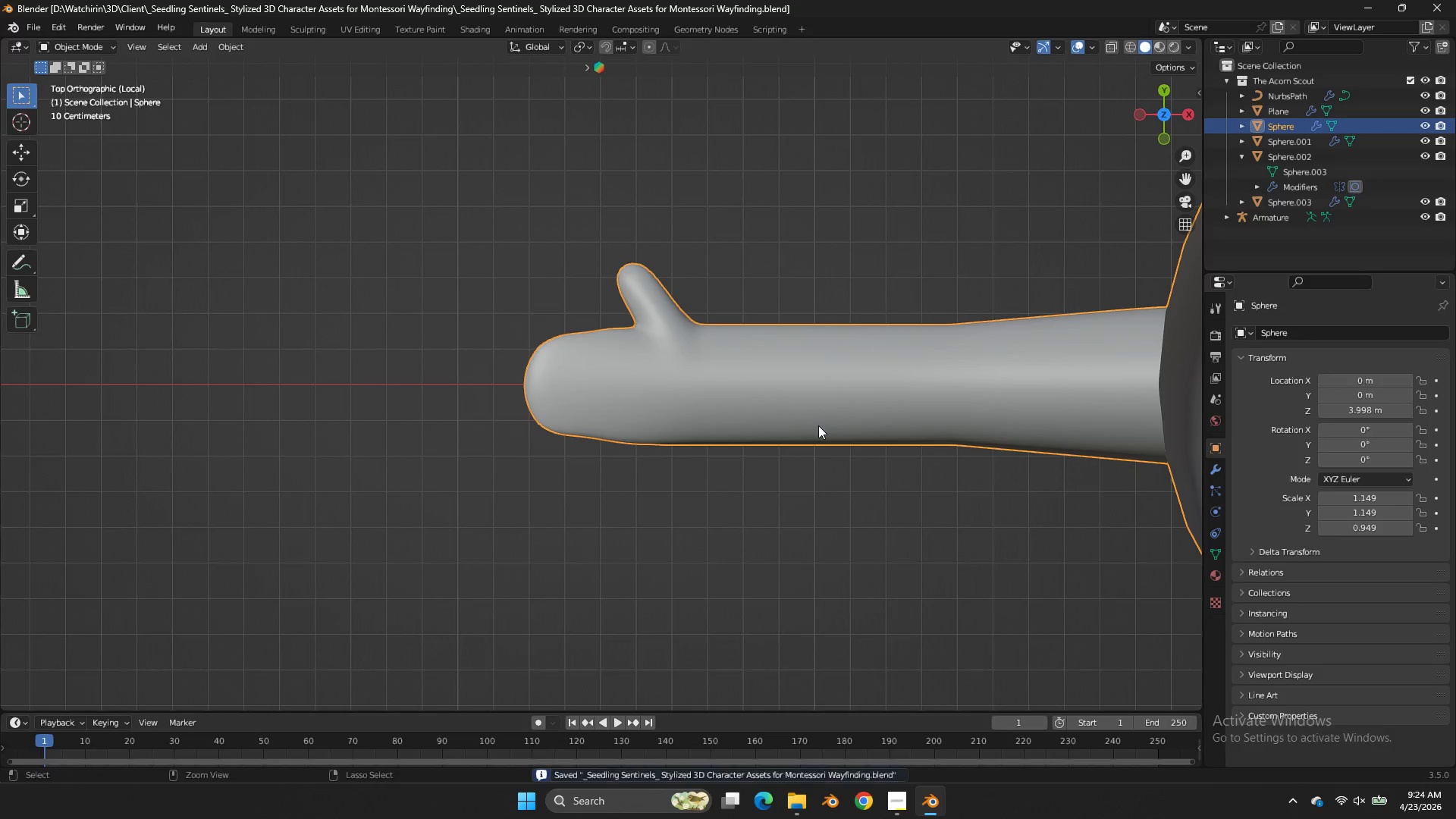 
key(Control+S)
 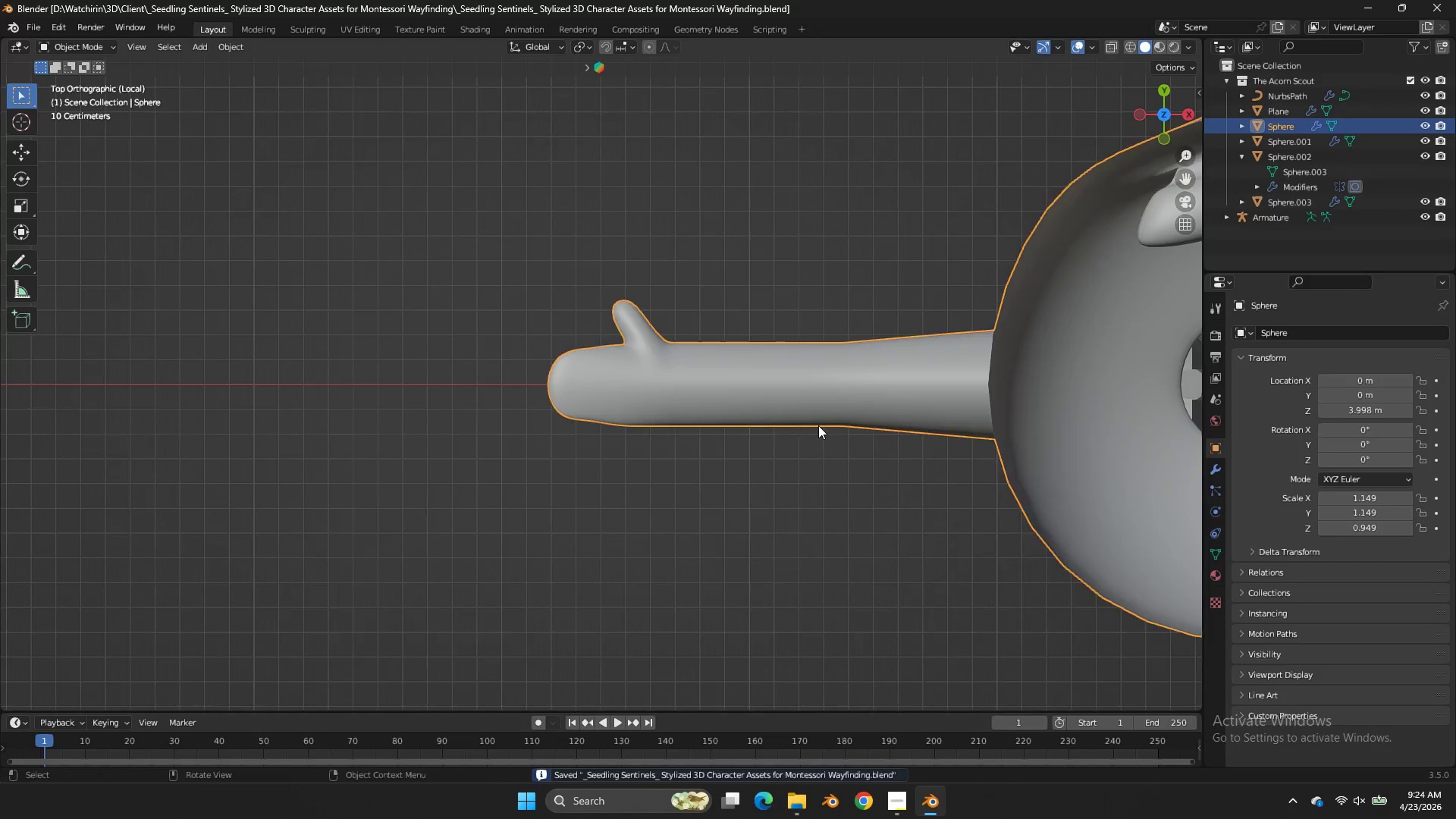 
scroll: coordinate [818, 425], scroll_direction: down, amount: 8.0
 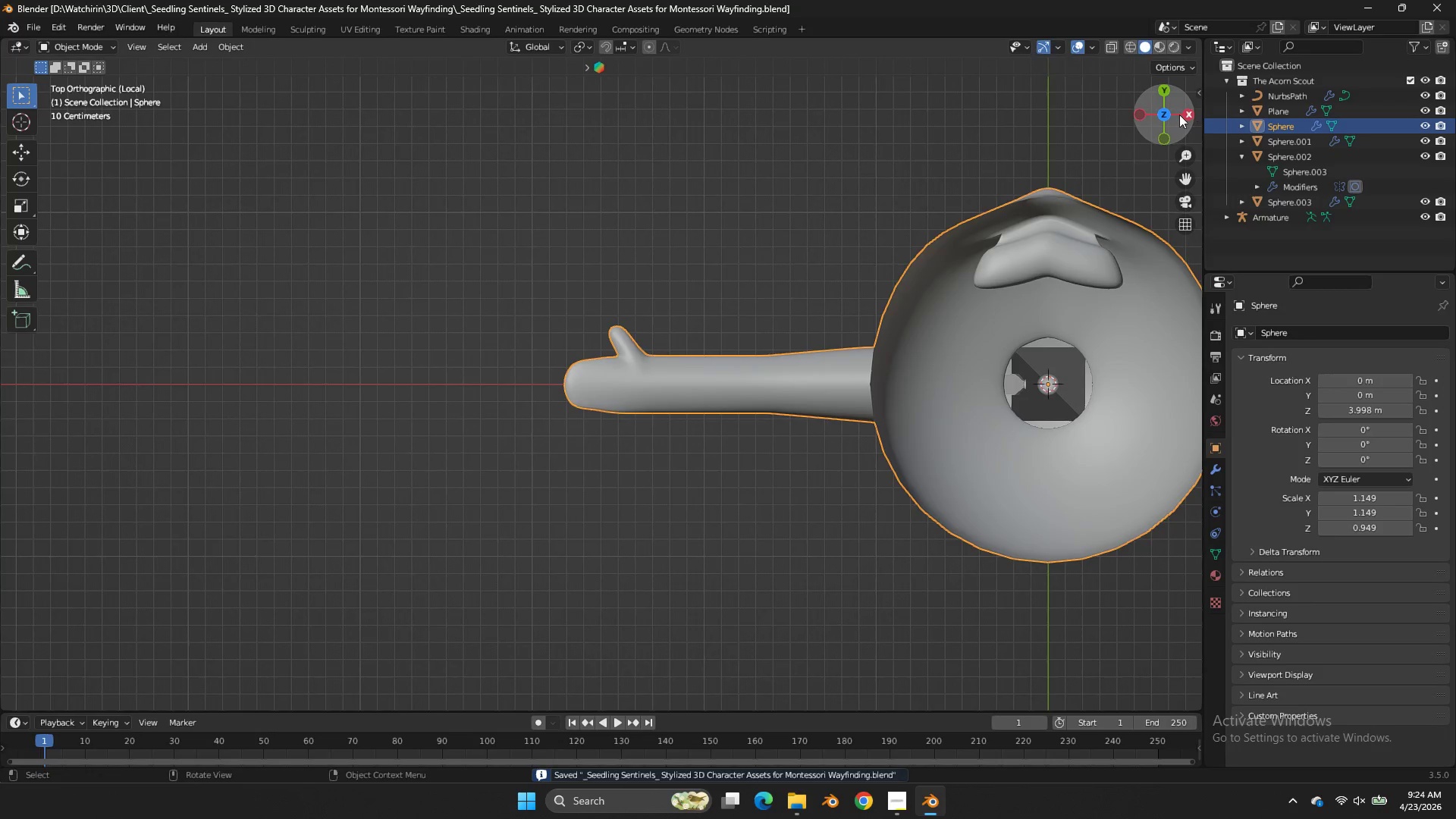 
left_click_drag(start_coordinate=[1179, 115], to_coordinate=[299, 593])
 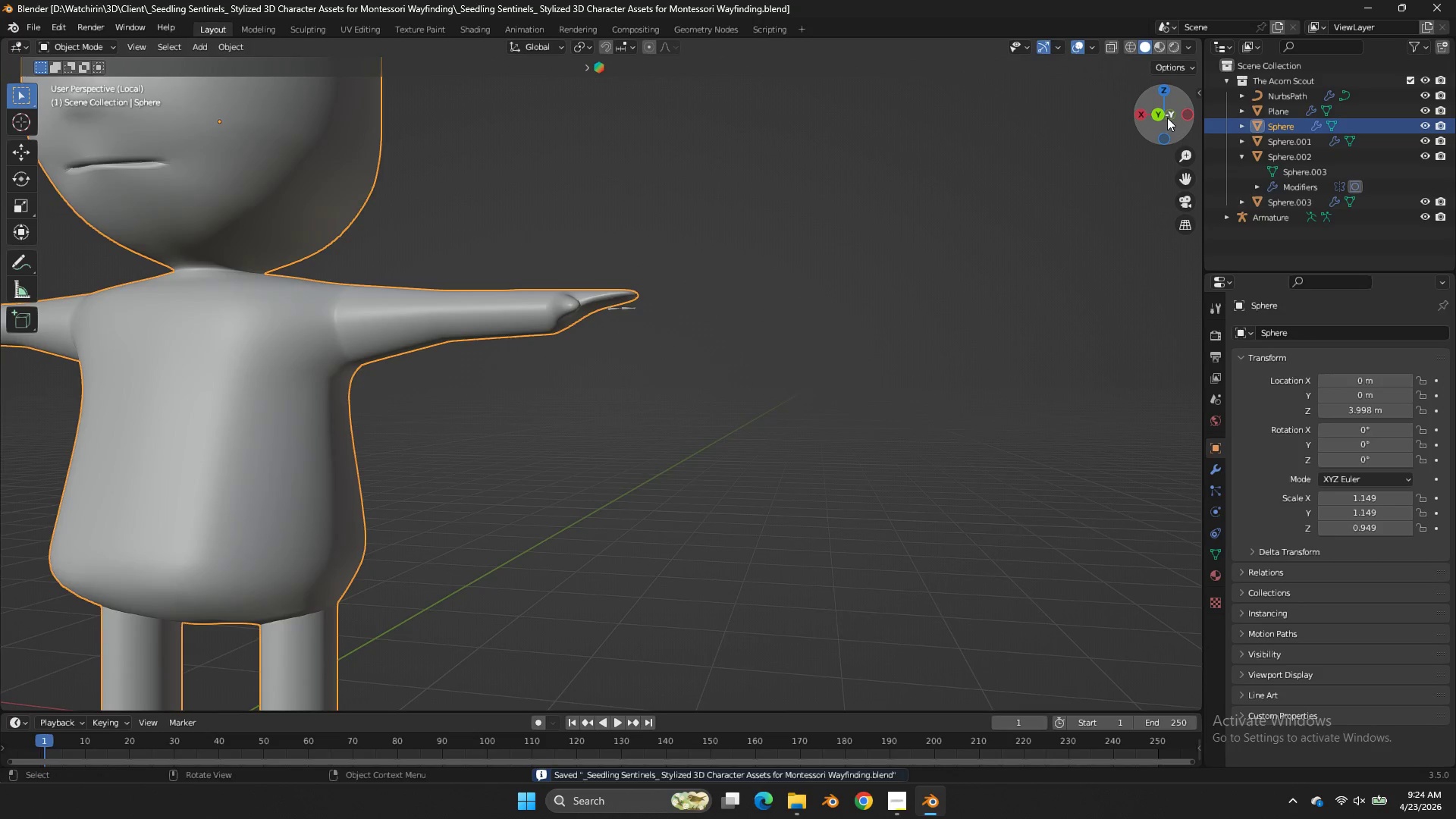 
left_click([1167, 118])
 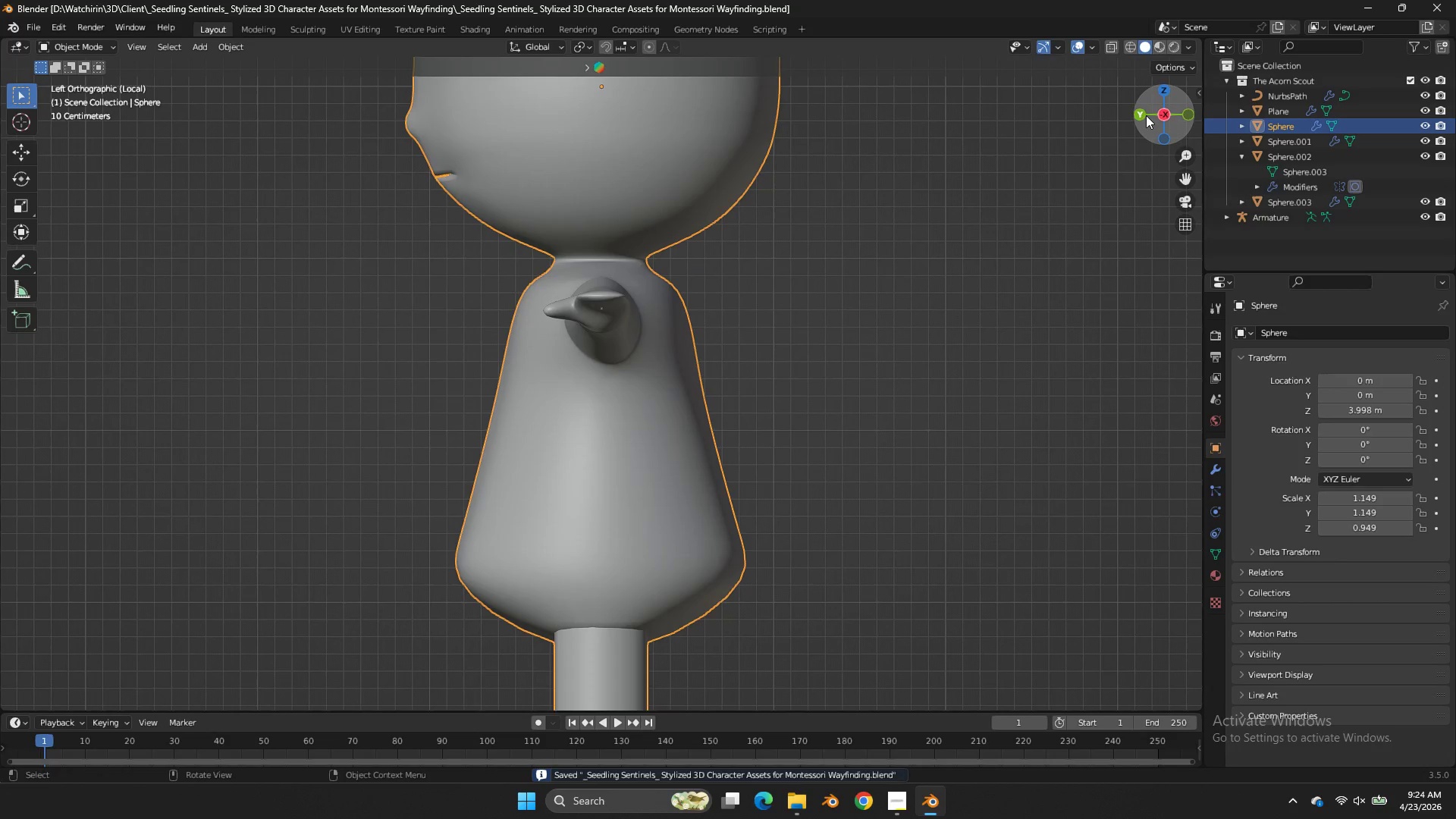 
double_click([1146, 115])
 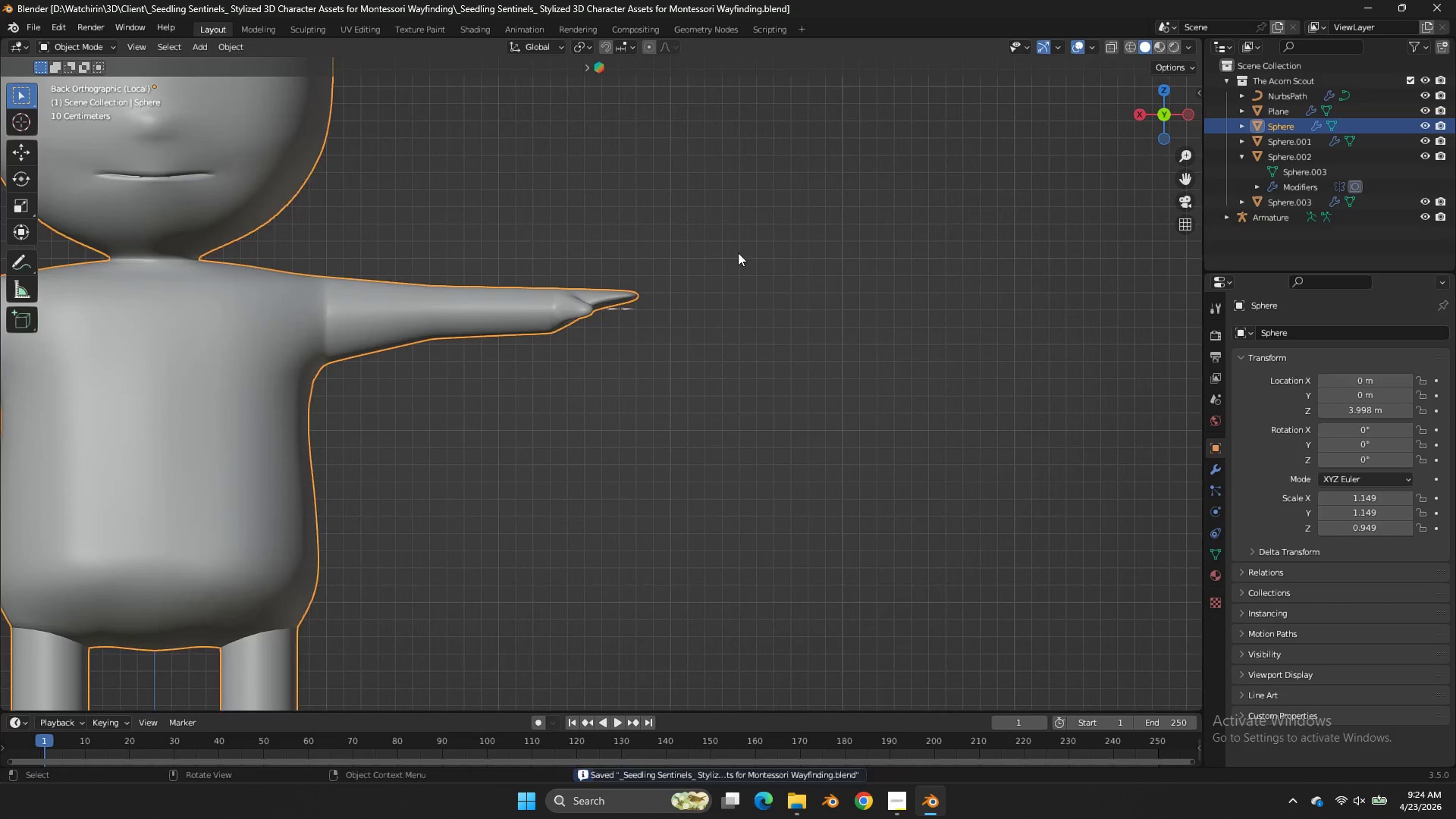 
key(Tab)
 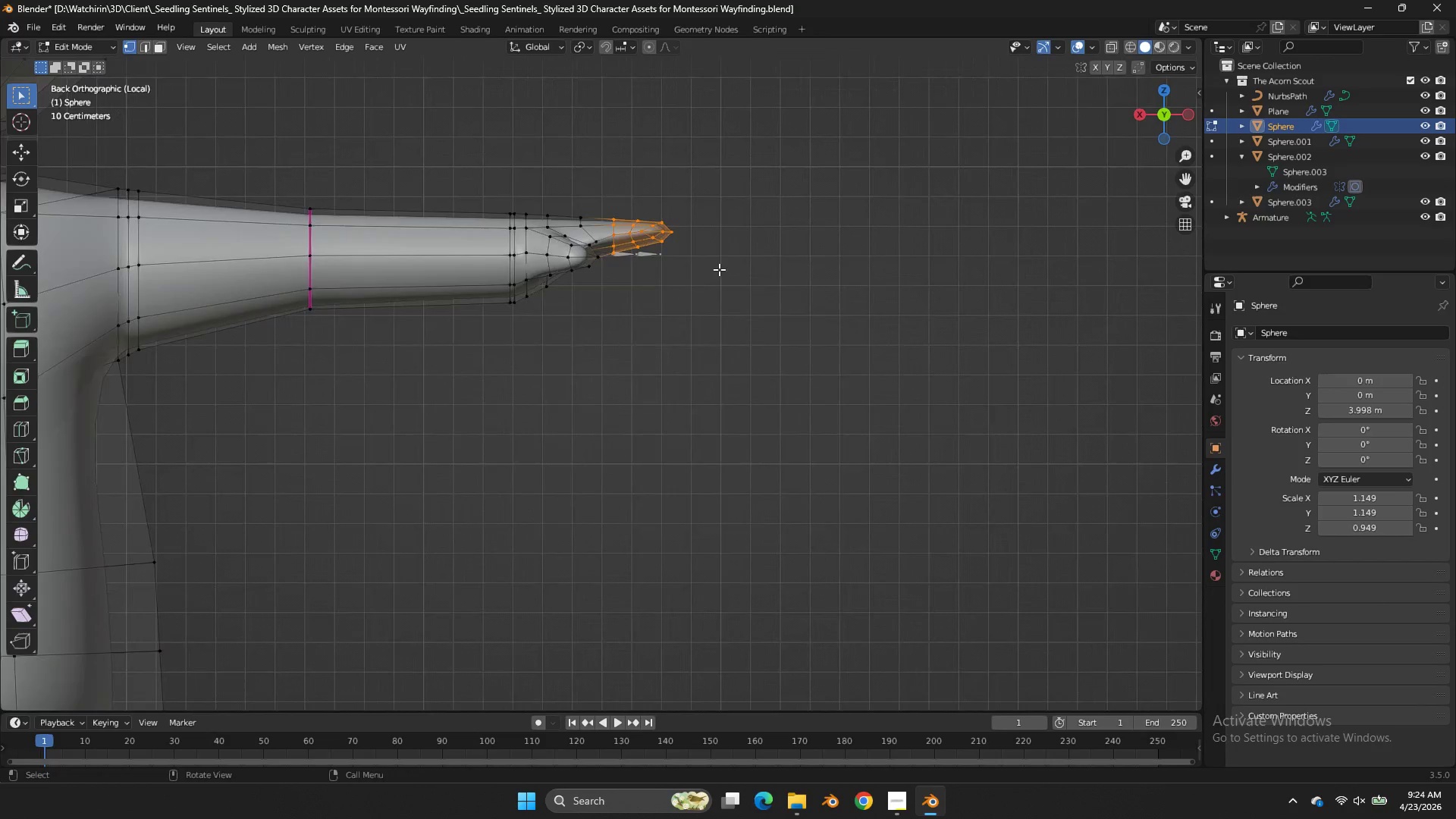 
key(Z)
 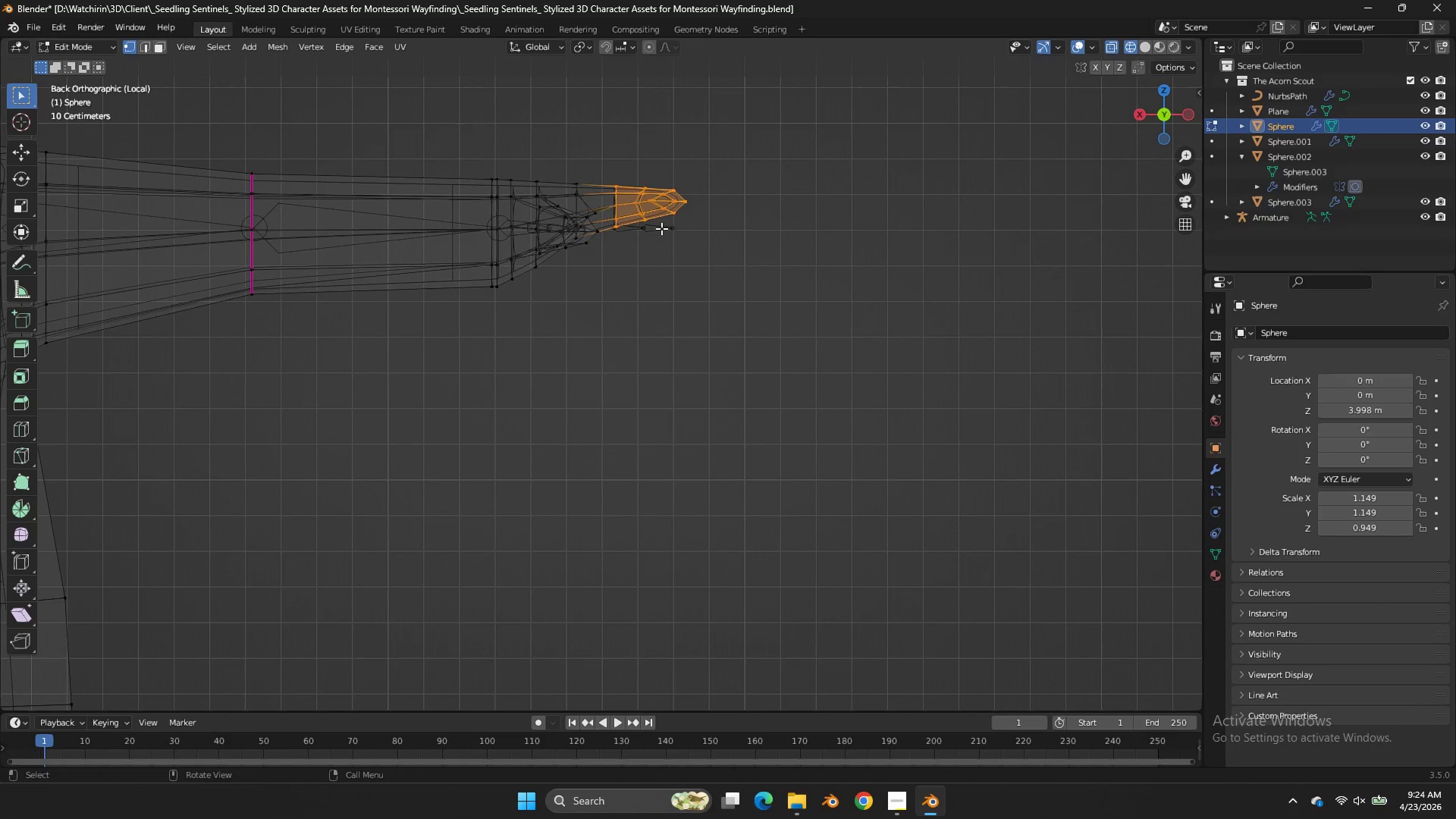 
scroll: coordinate [719, 269], scroll_direction: up, amount: 4.0
 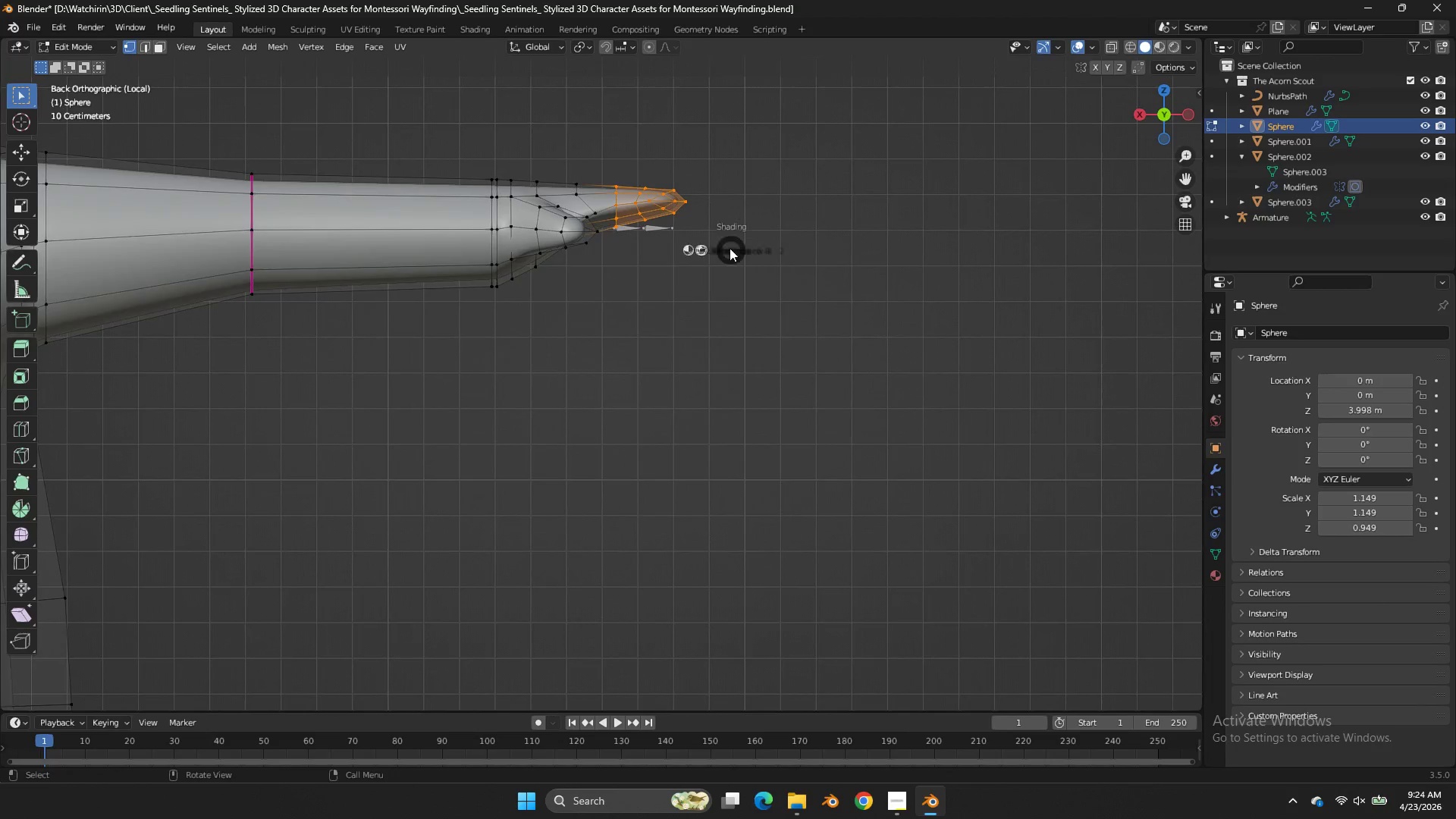 
left_click([661, 228])
 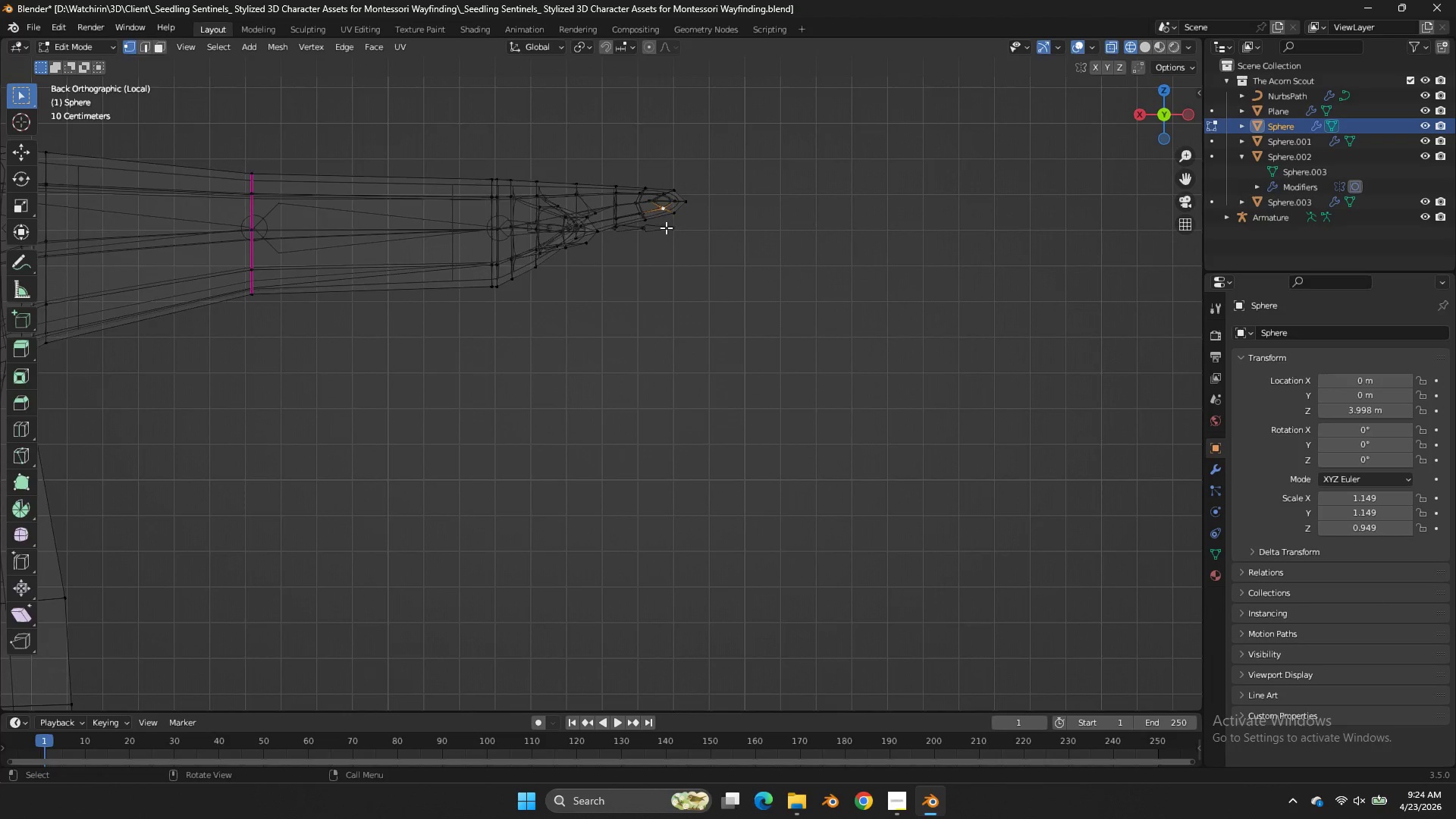 
key(Tab)
 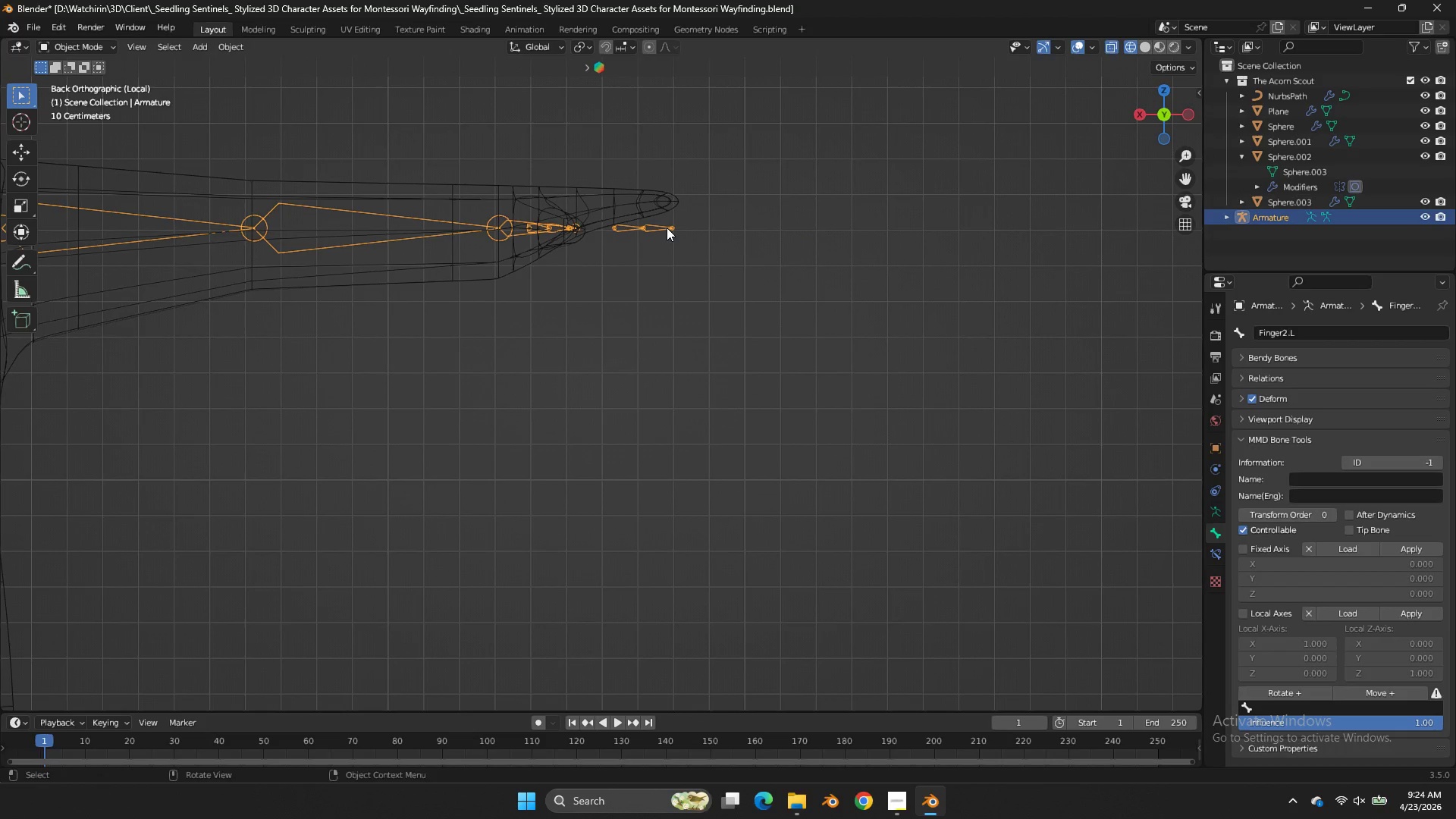 
left_click([667, 228])
 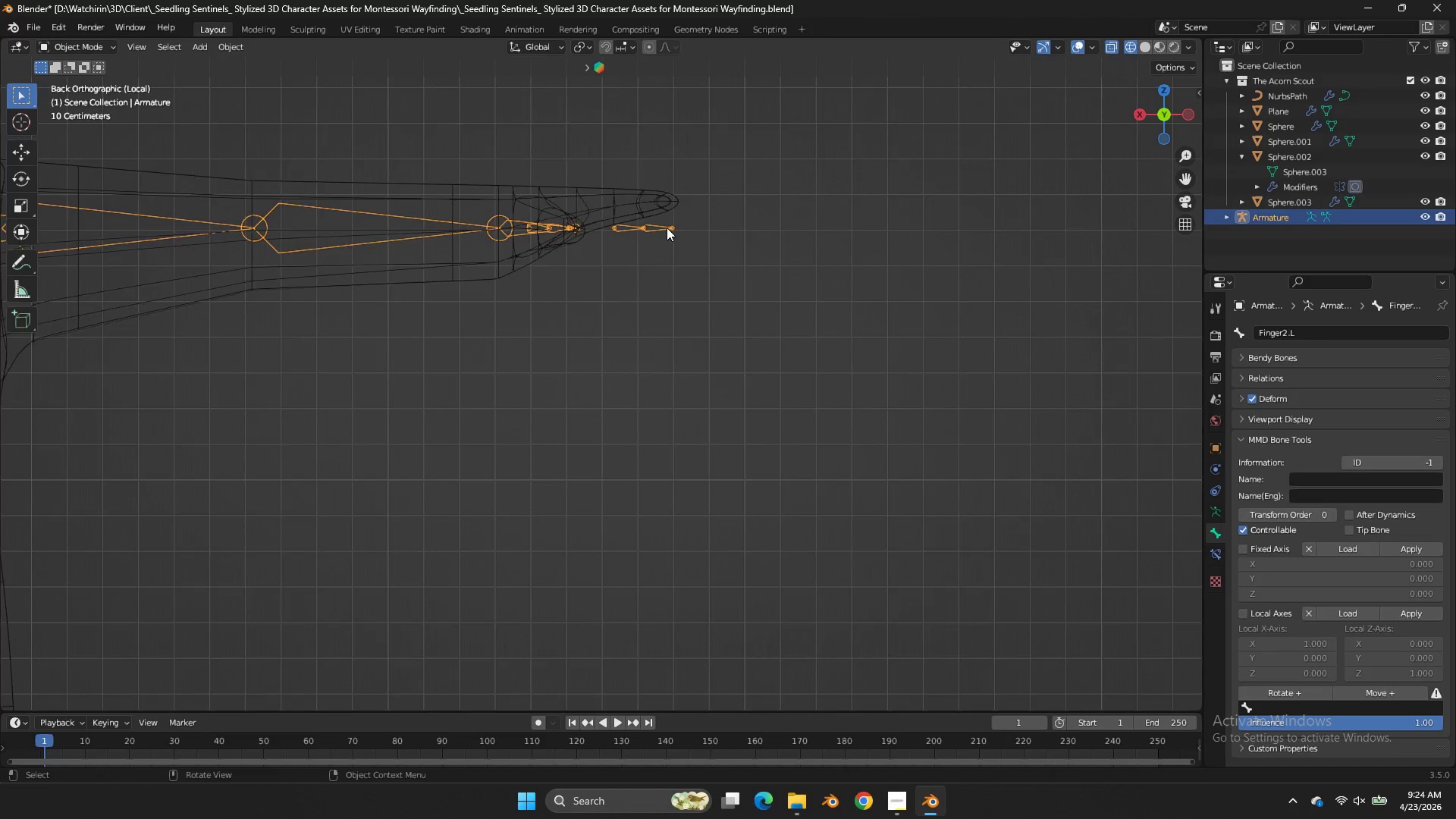 
scroll: coordinate [667, 228], scroll_direction: up, amount: 3.0
 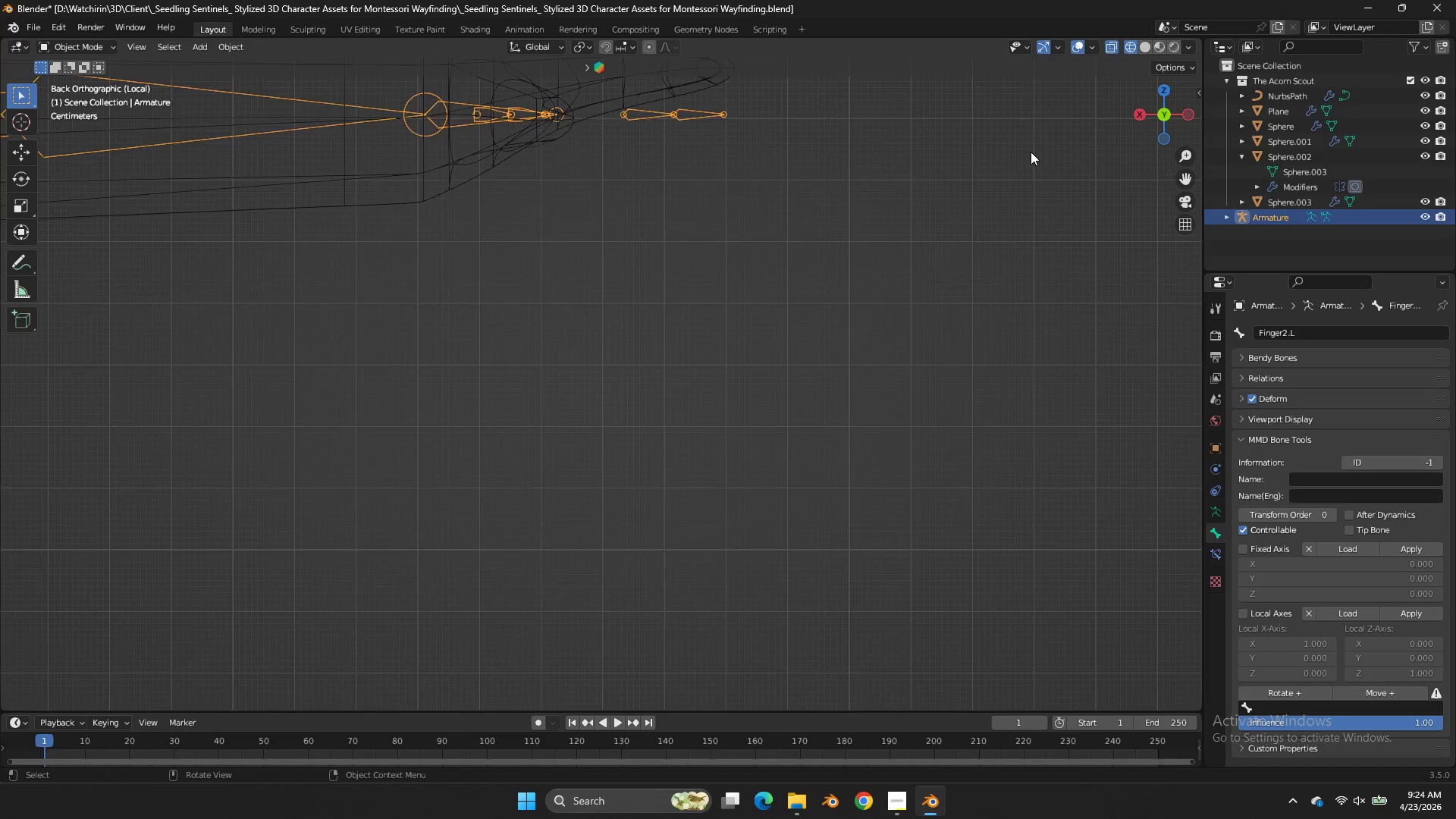 
scroll: coordinate [1031, 152], scroll_direction: down, amount: 2.0
 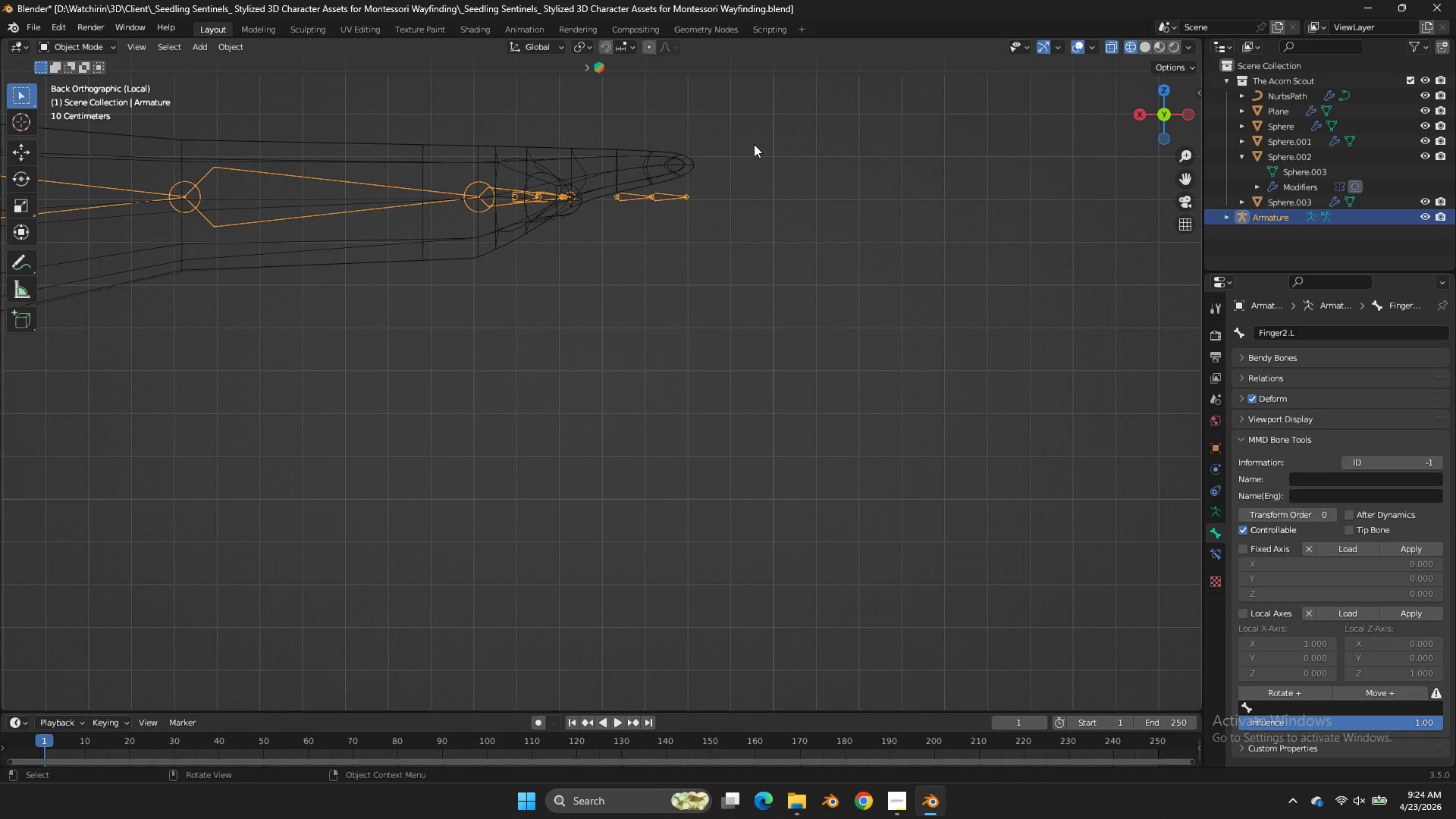 
key(Tab)
 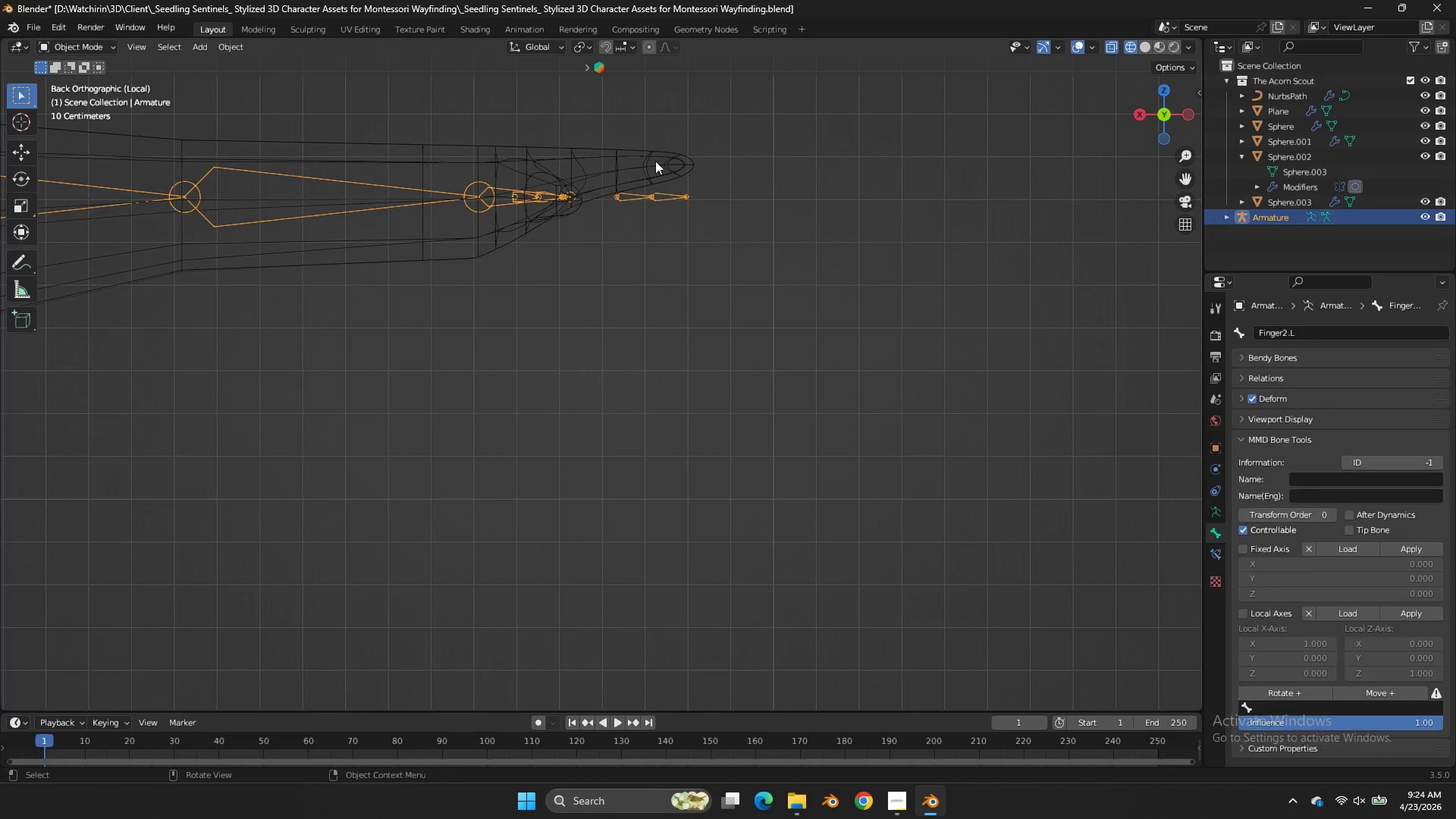 
key(Tab)
 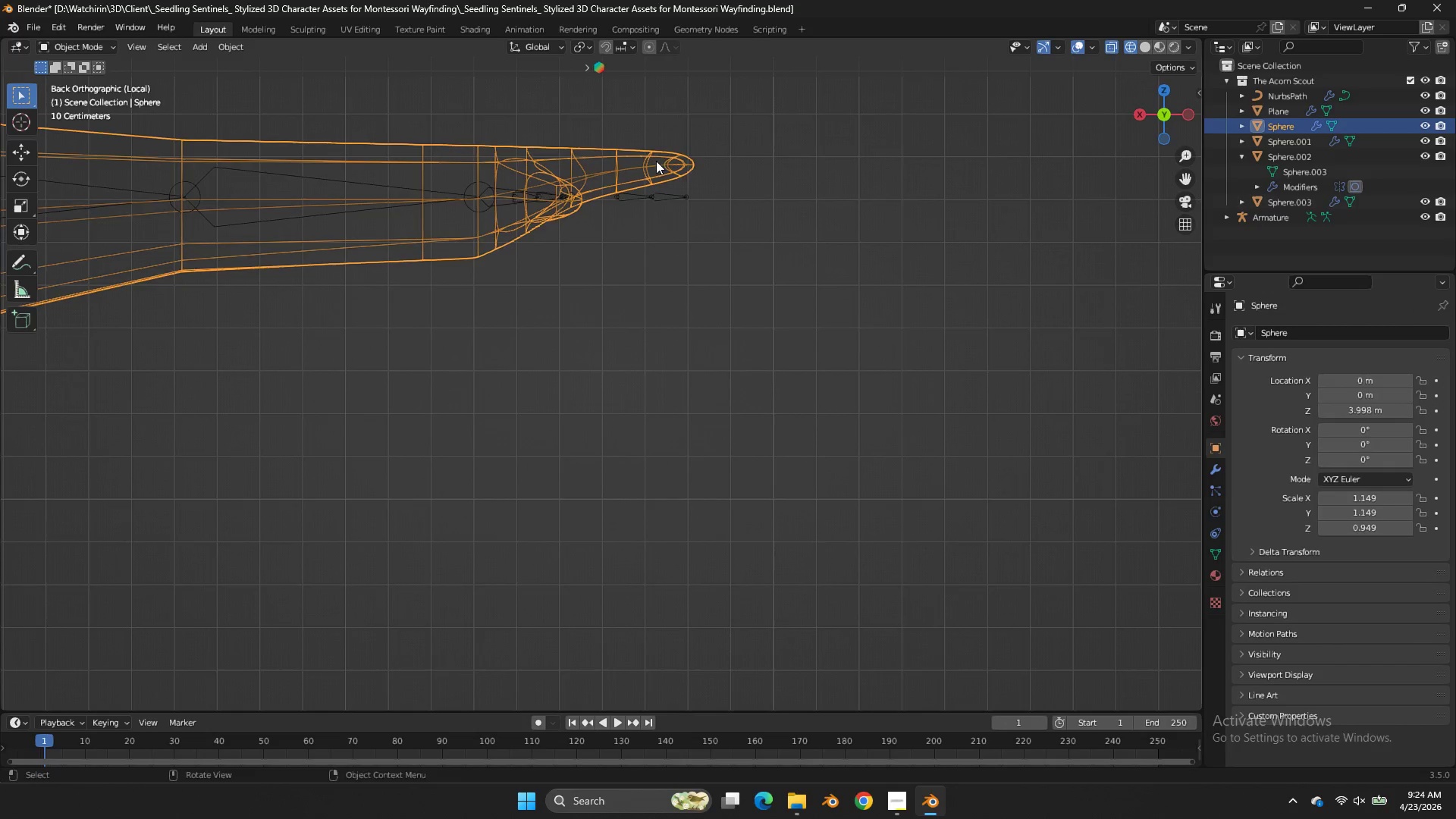 
double_click([656, 161])
 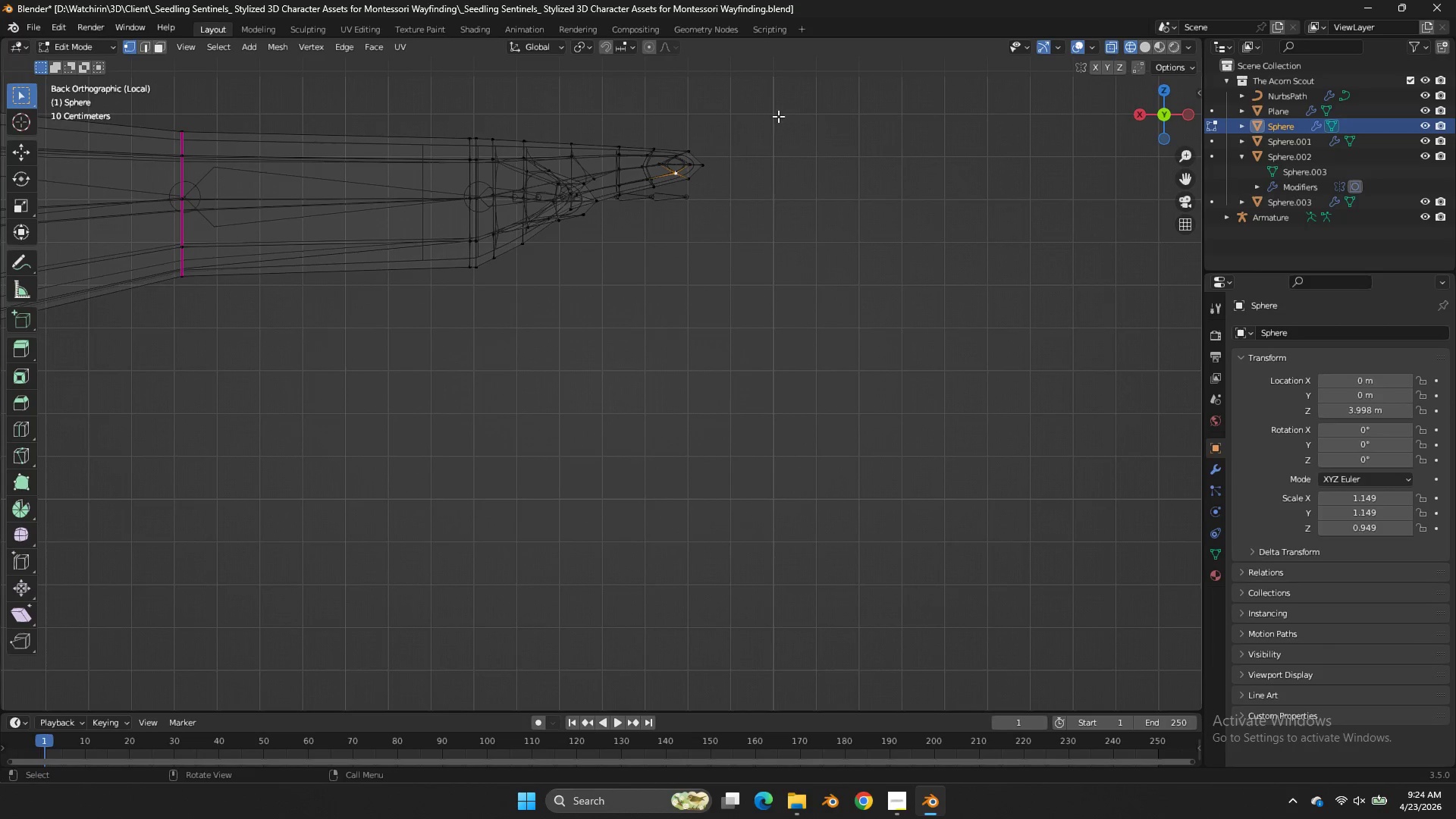 
left_click([656, 161])
 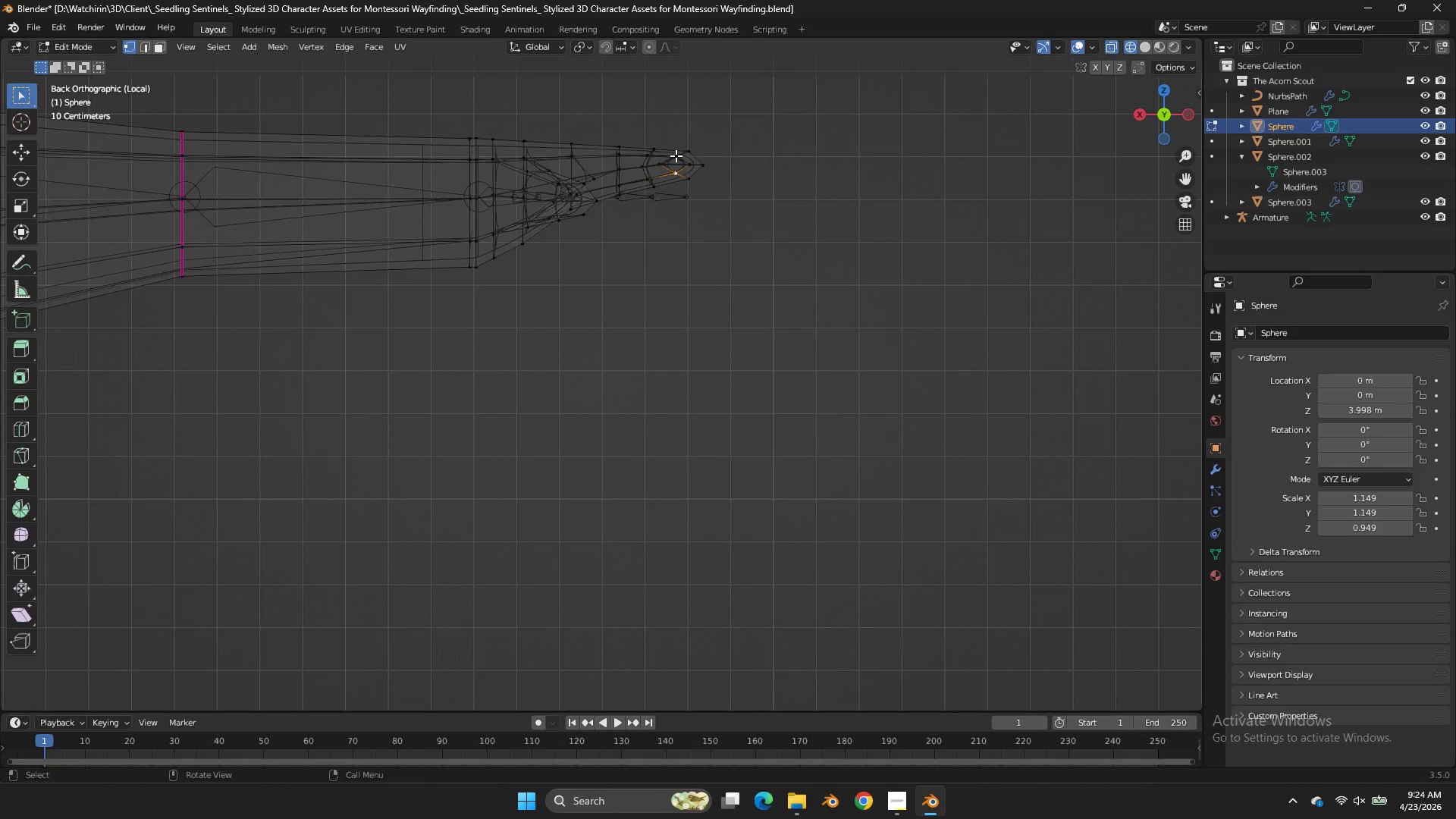 
key(Tab)
type(gy)
 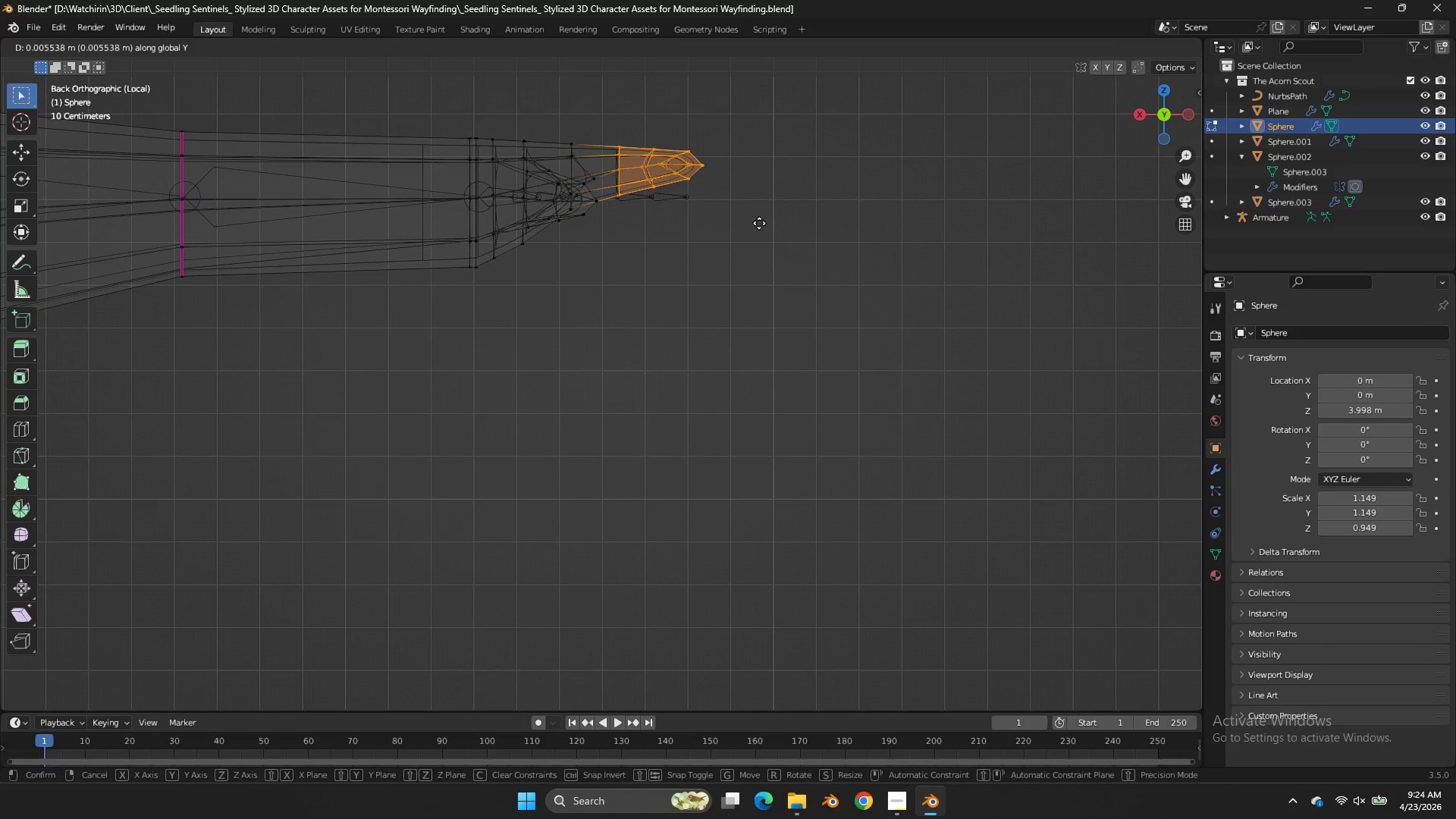 
left_click_drag(start_coordinate=[783, 112], to_coordinate=[610, 246])
 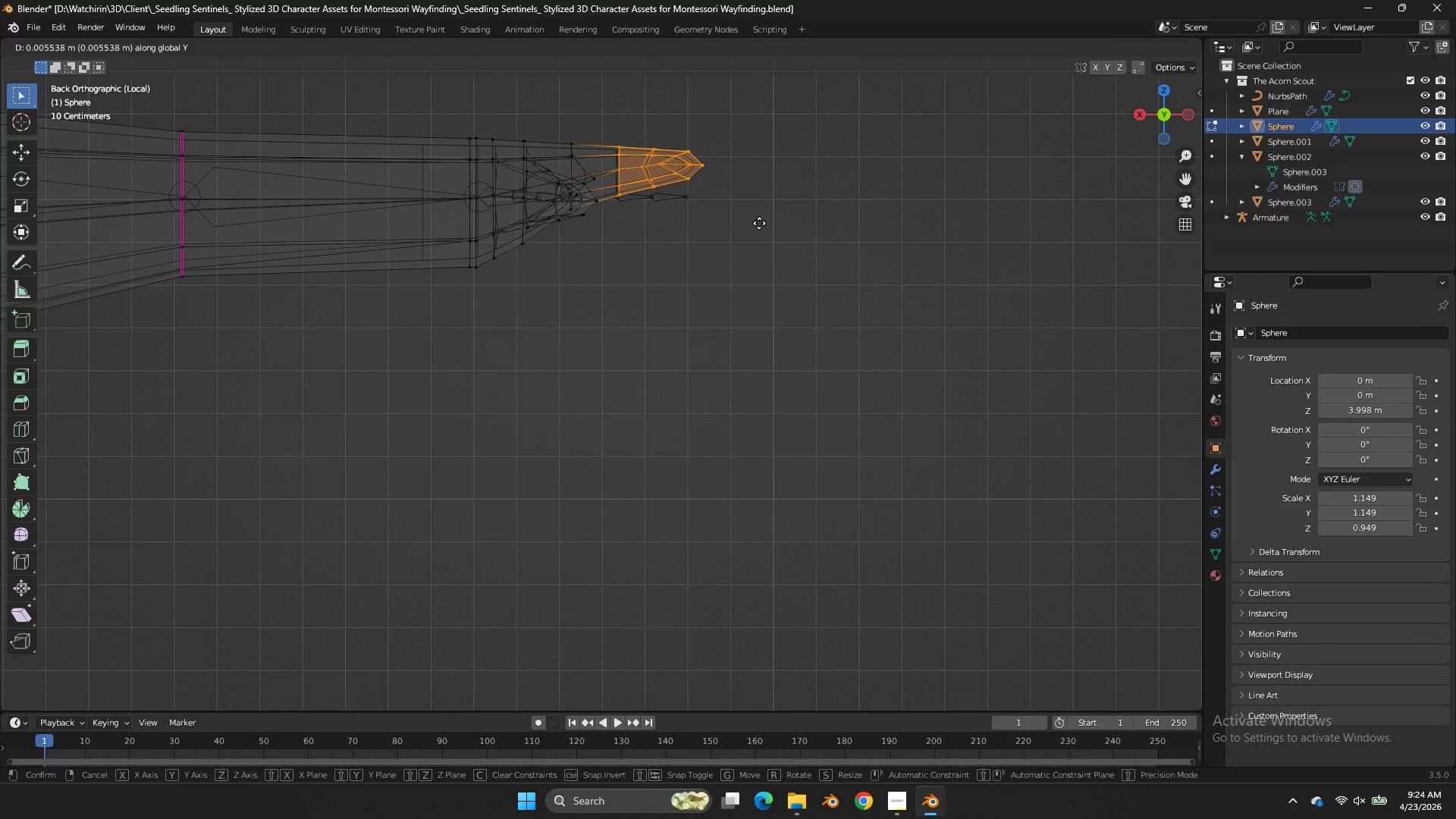 
right_click([769, 212])
 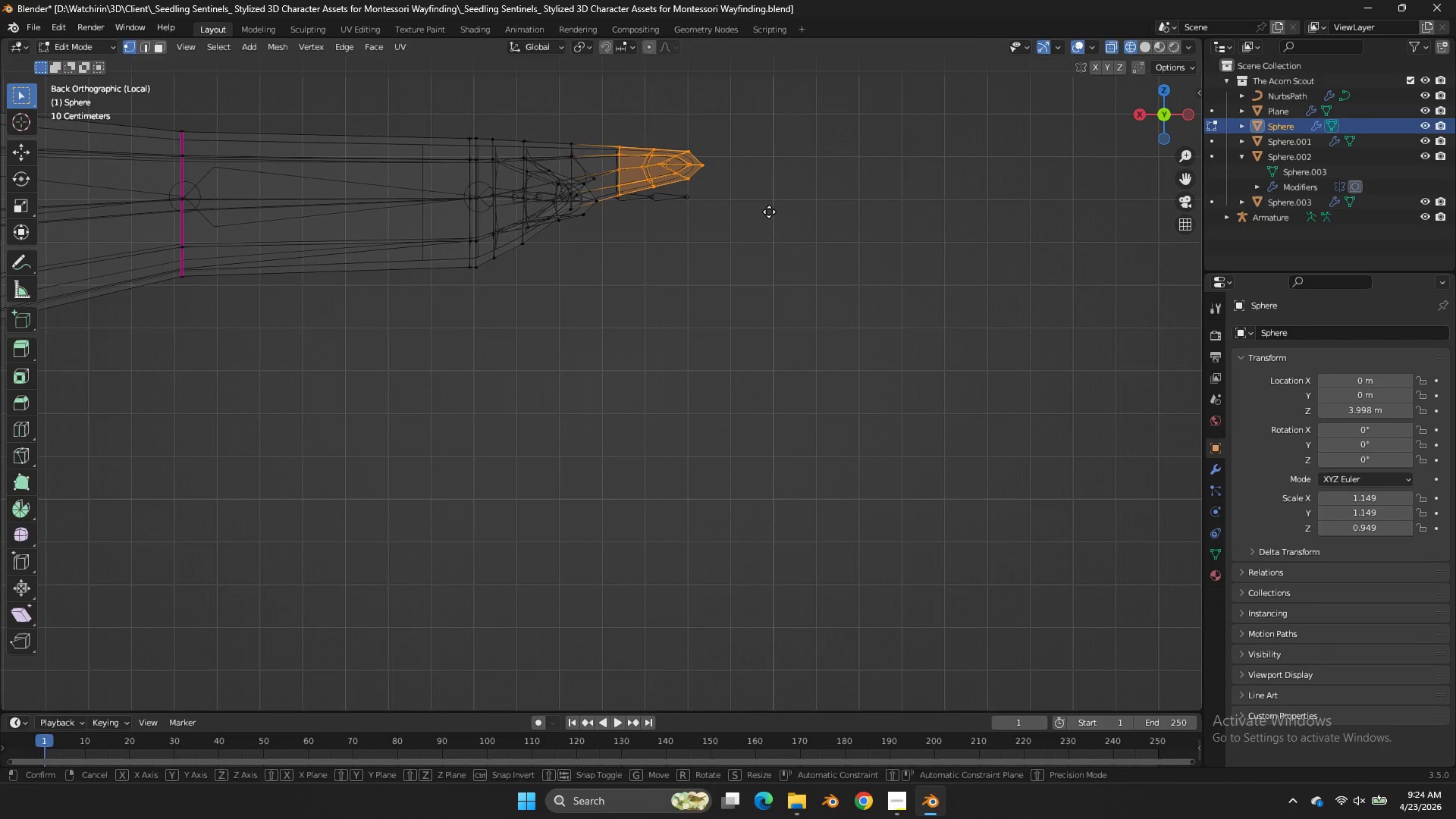 
type(gz)
 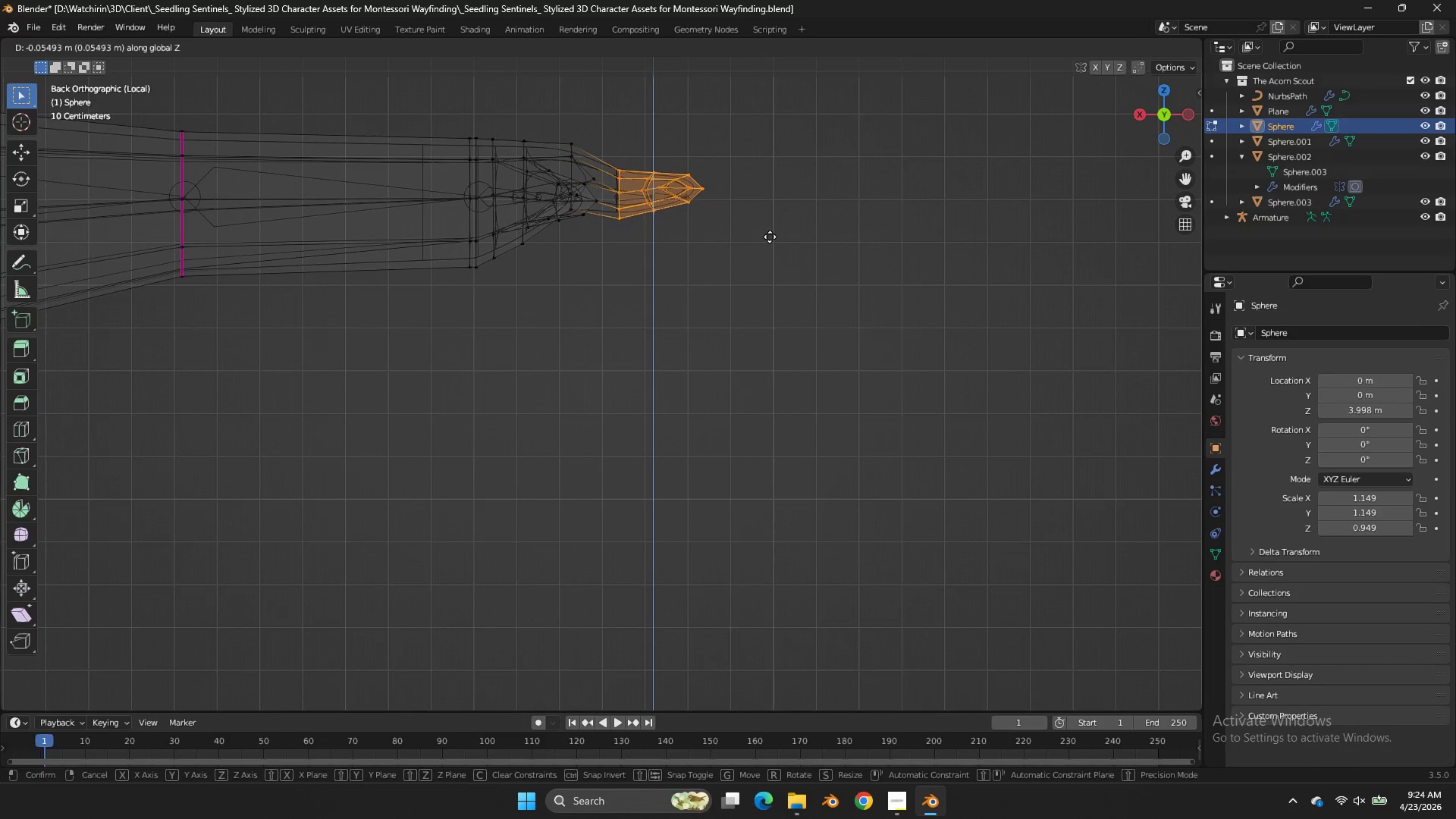 
double_click([770, 237])
 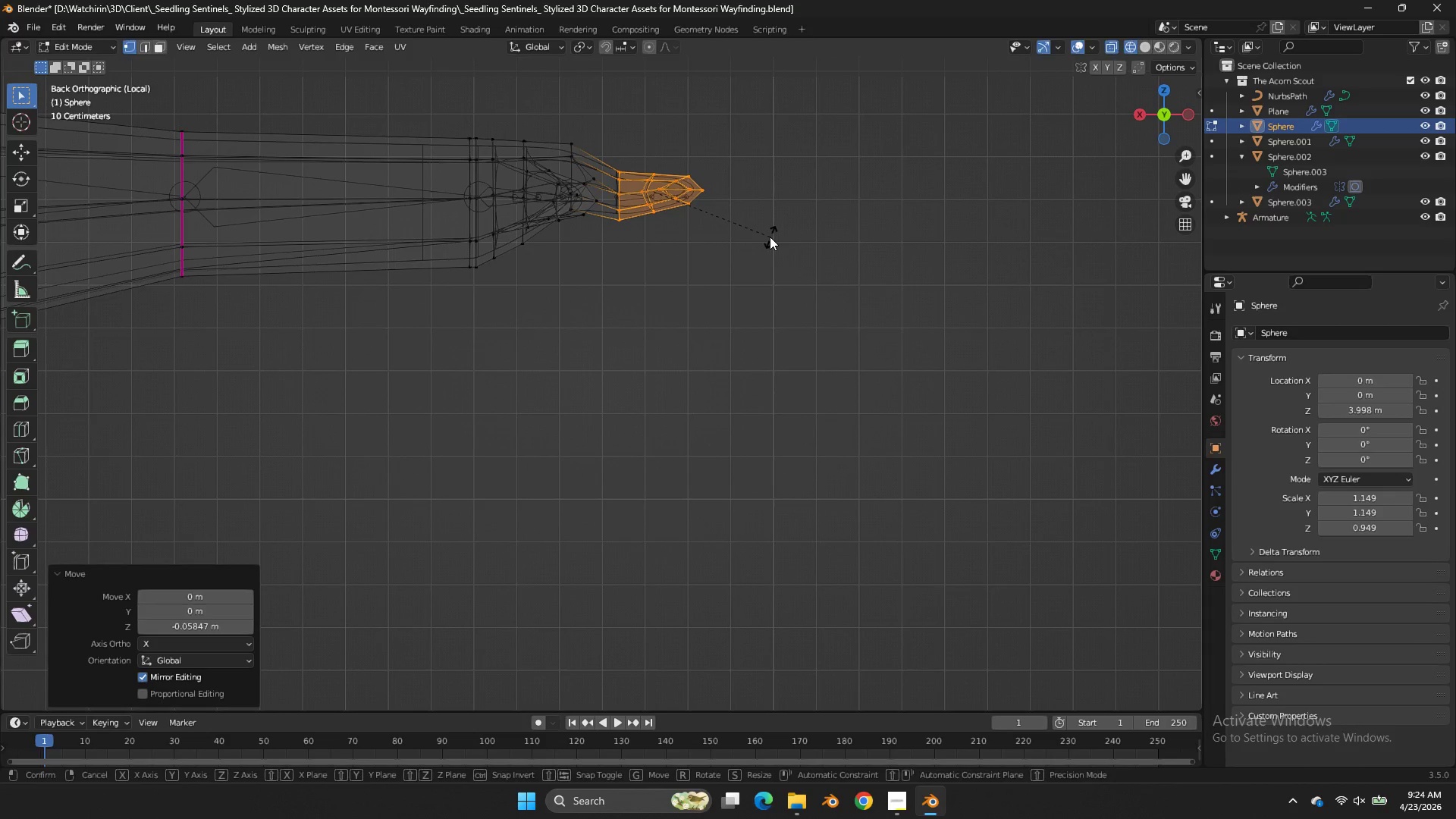 
type(rz)
 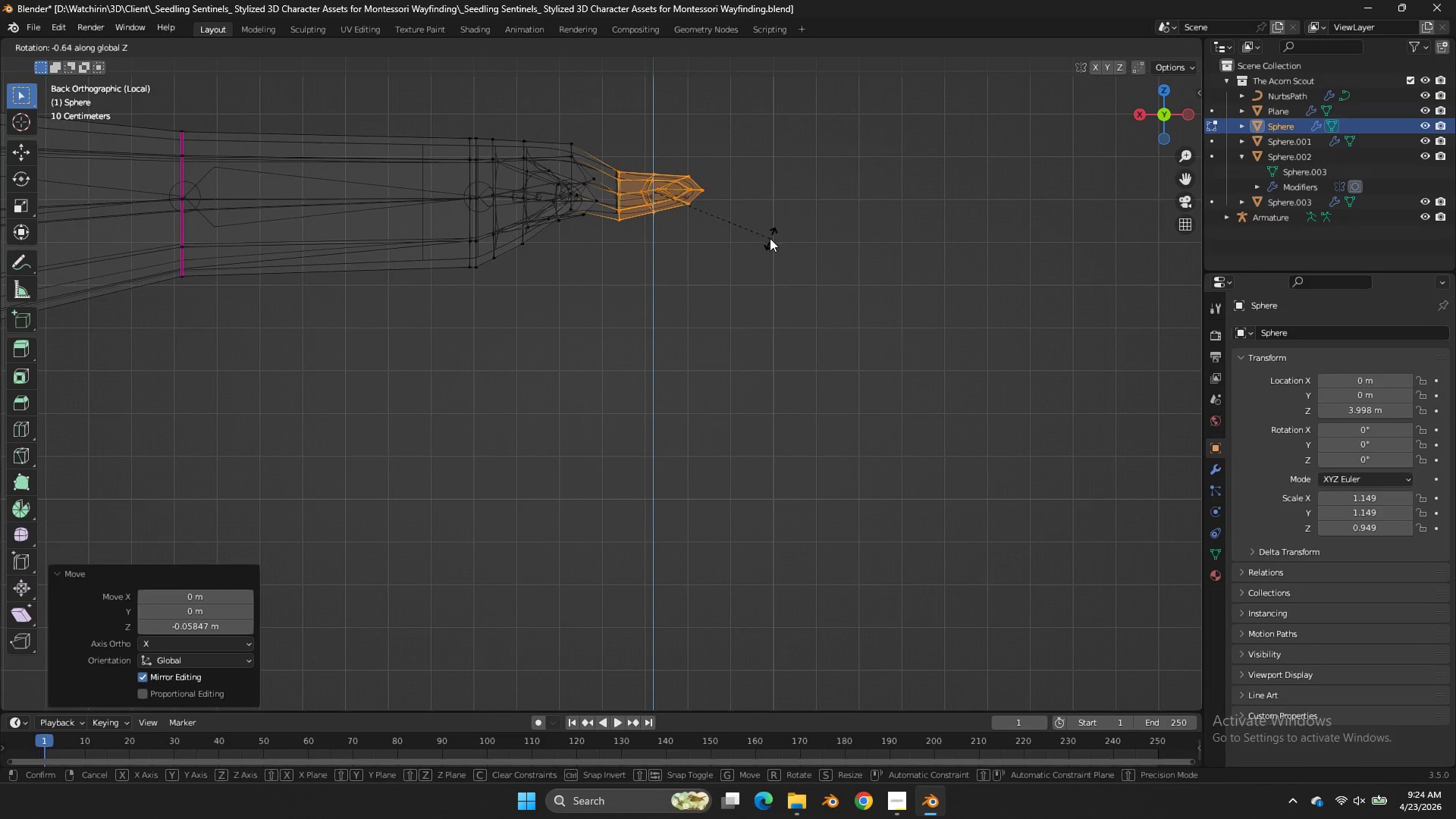 
right_click([770, 238])
 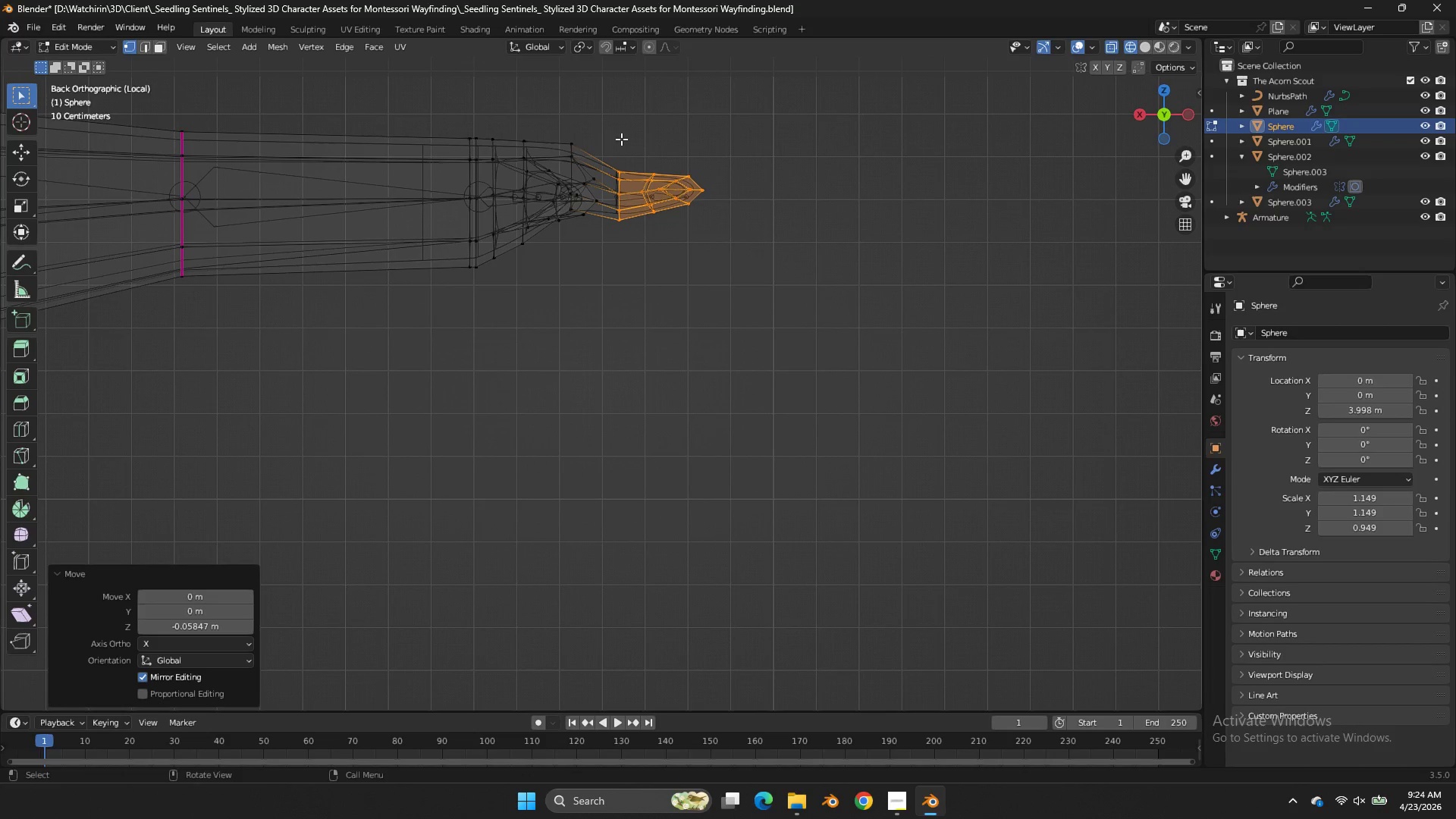 
hold_key(key=AltLeft, duration=0.86)
double_click([573, 149])
 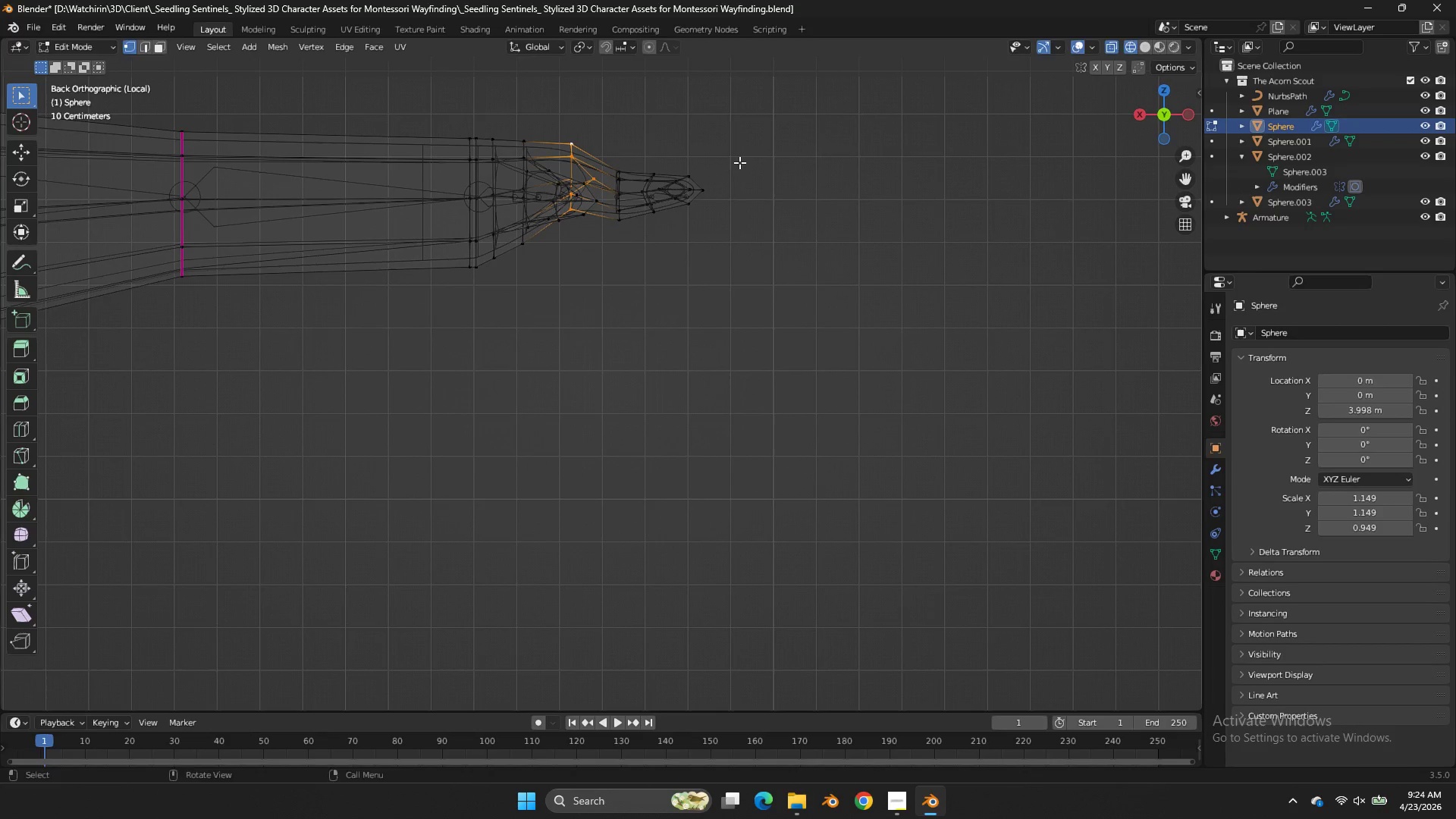 
type(gz)
 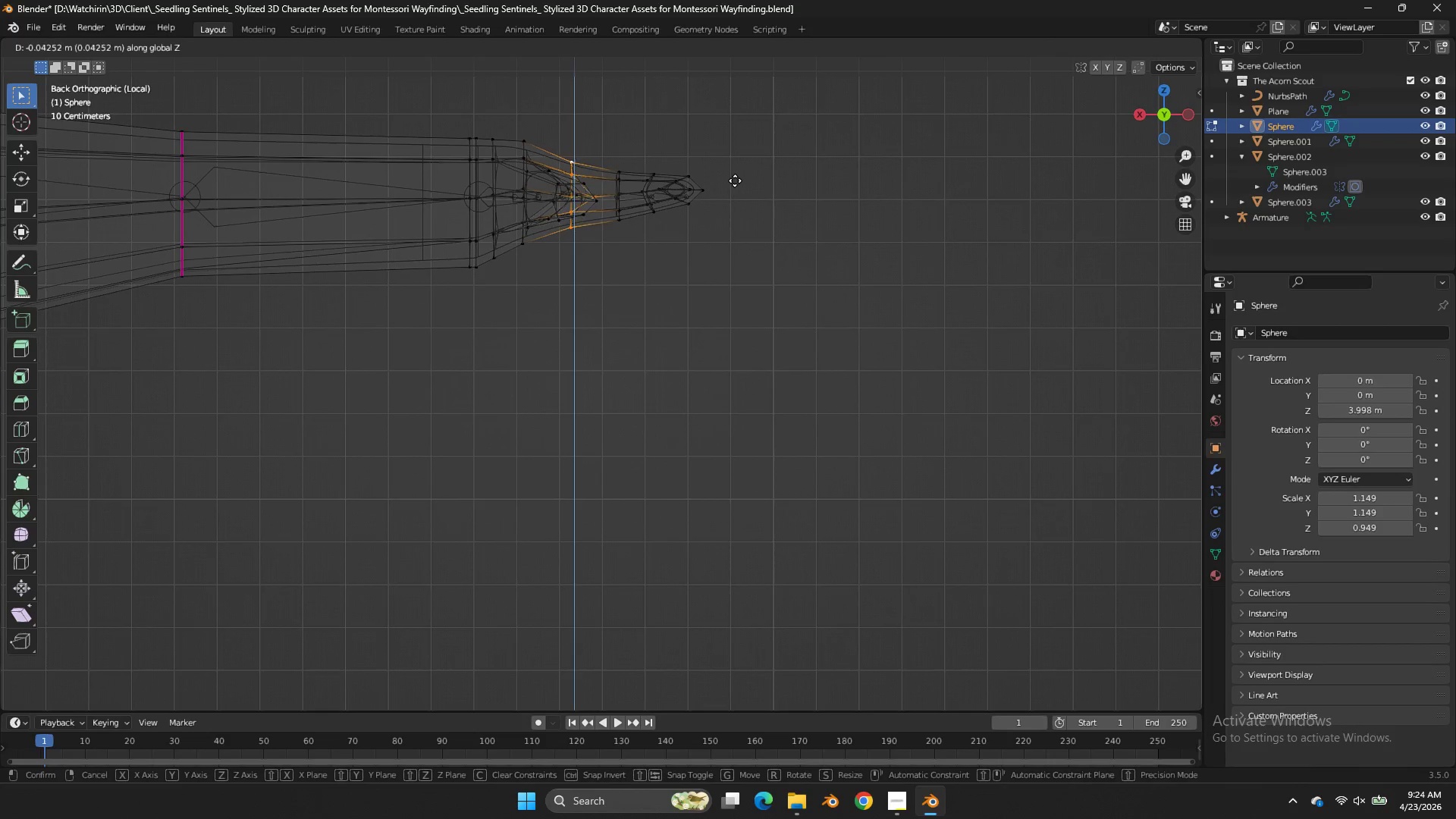 
double_click([735, 180])
 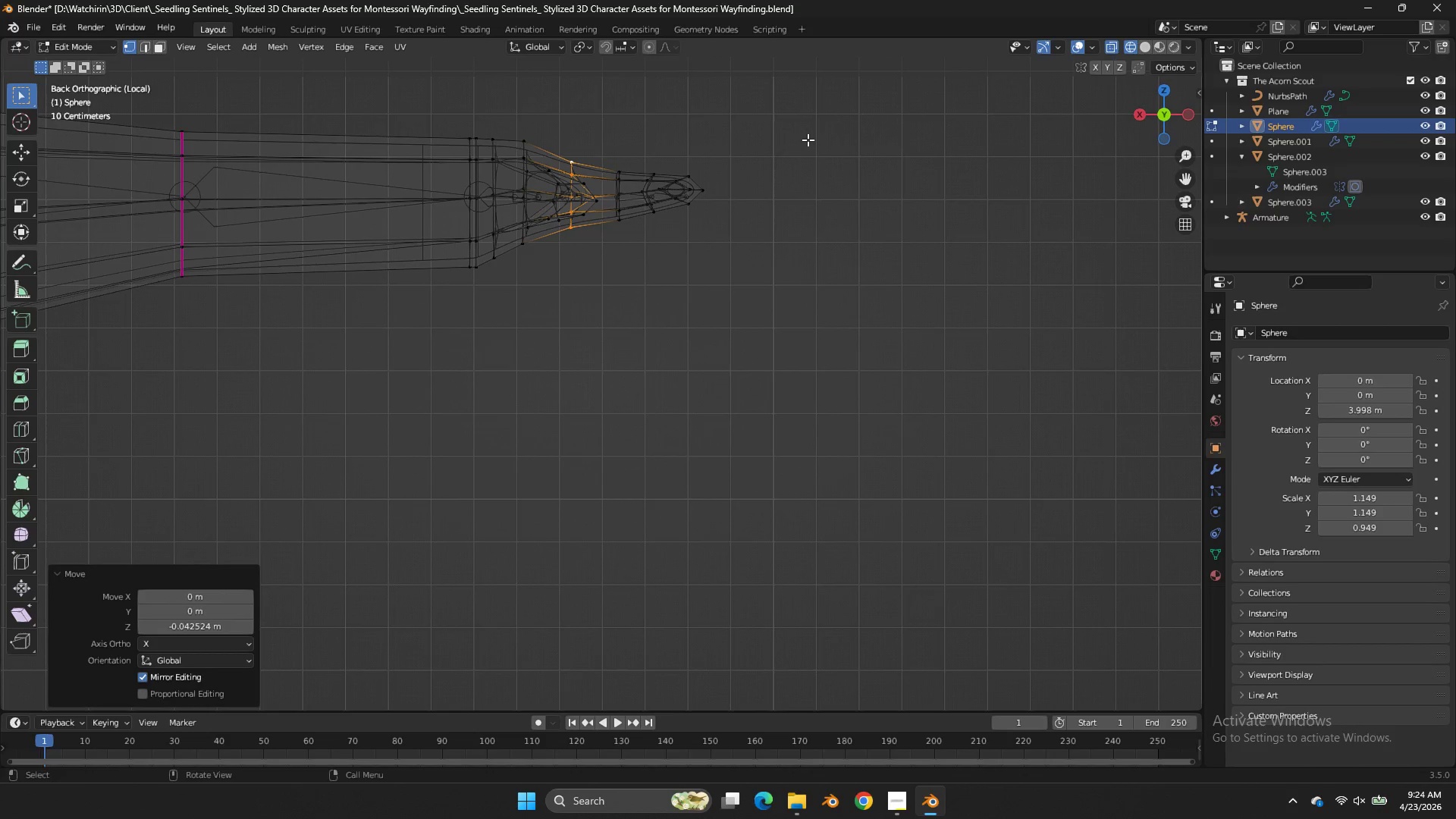 
left_click_drag(start_coordinate=[808, 140], to_coordinate=[608, 260])
 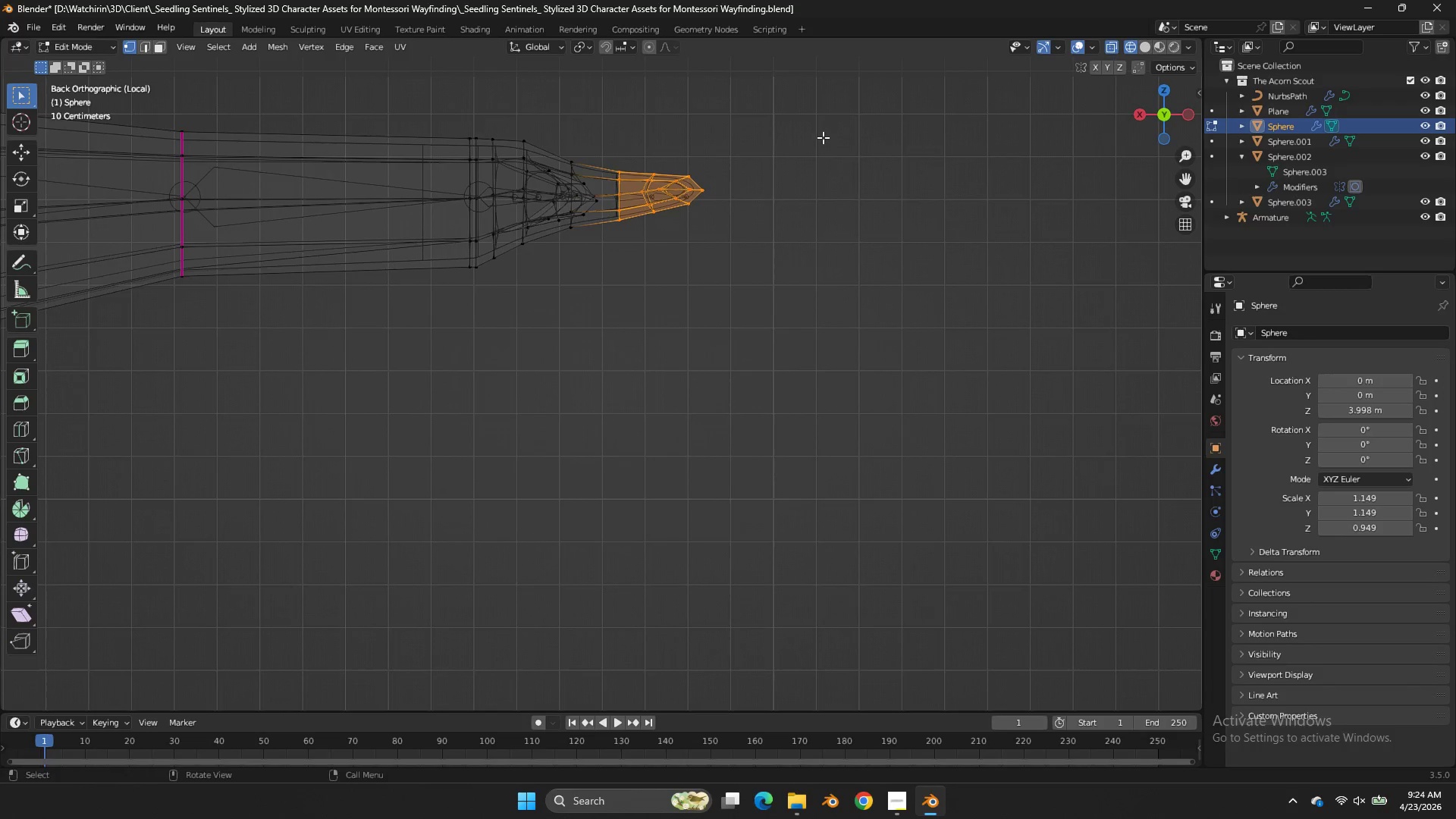 
left_click_drag(start_coordinate=[823, 137], to_coordinate=[638, 263])
 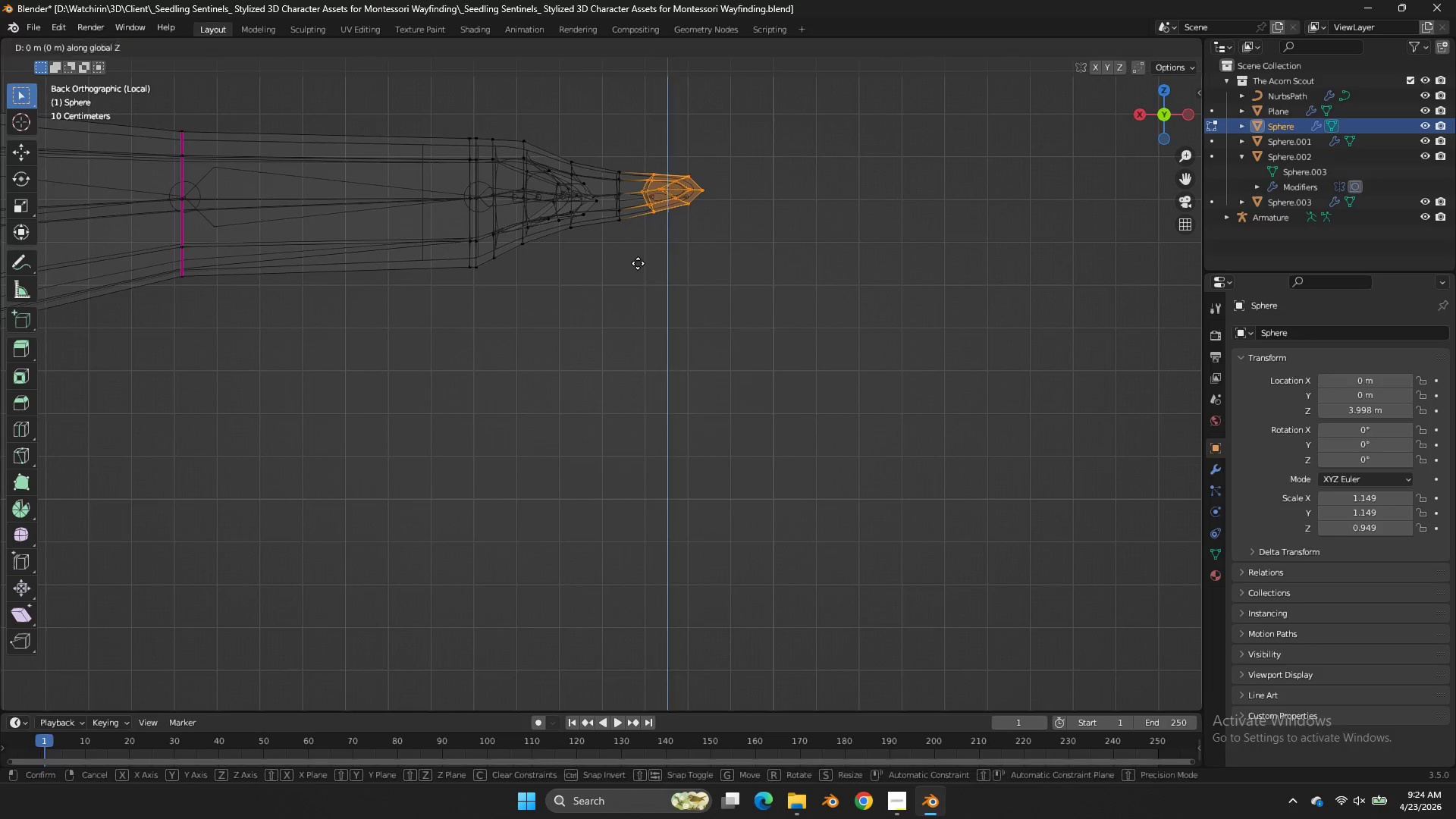 
type(gz)
 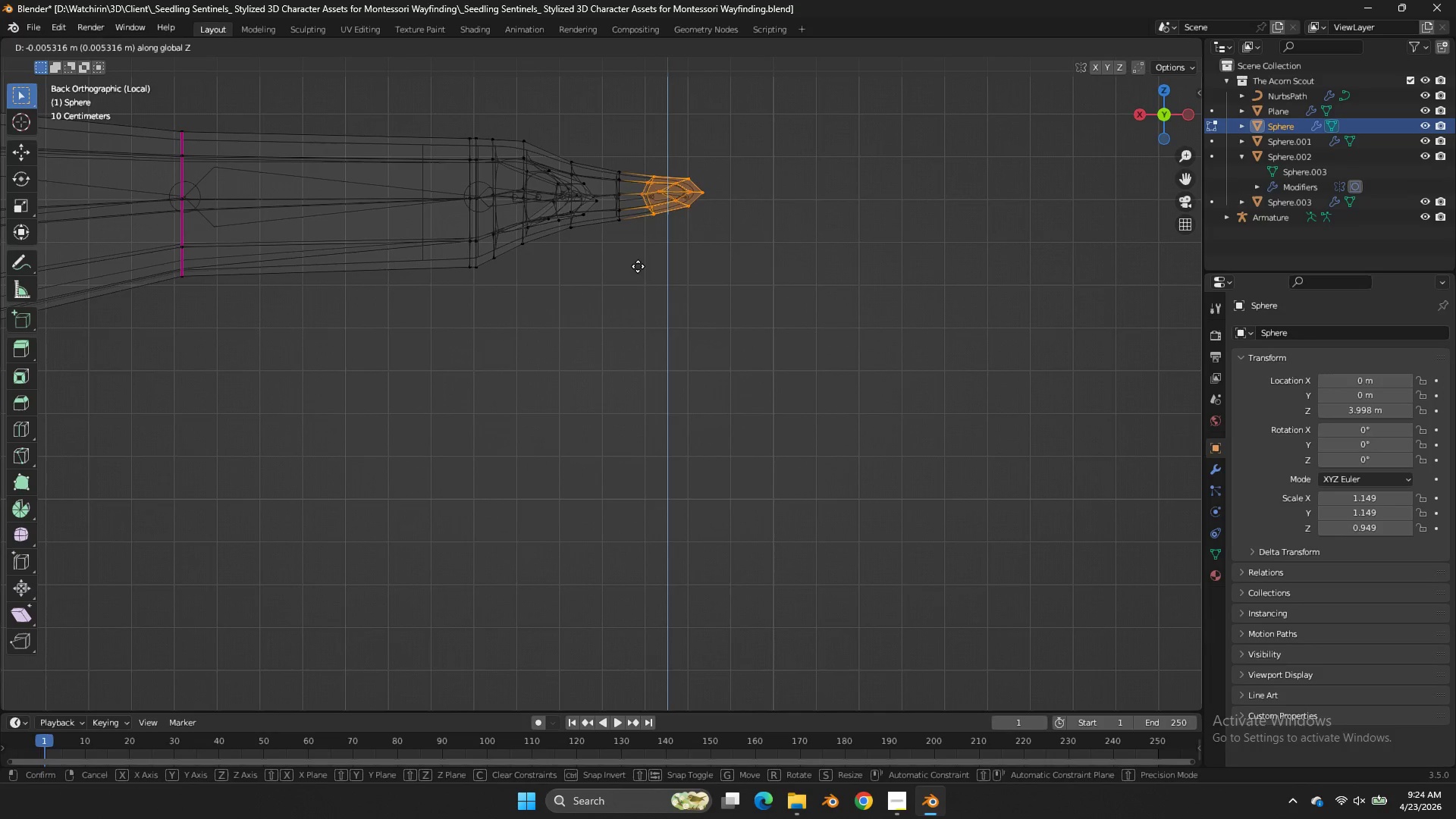 
hold_key(key=ShiftLeft, duration=1.0)
left_click([633, 299])
 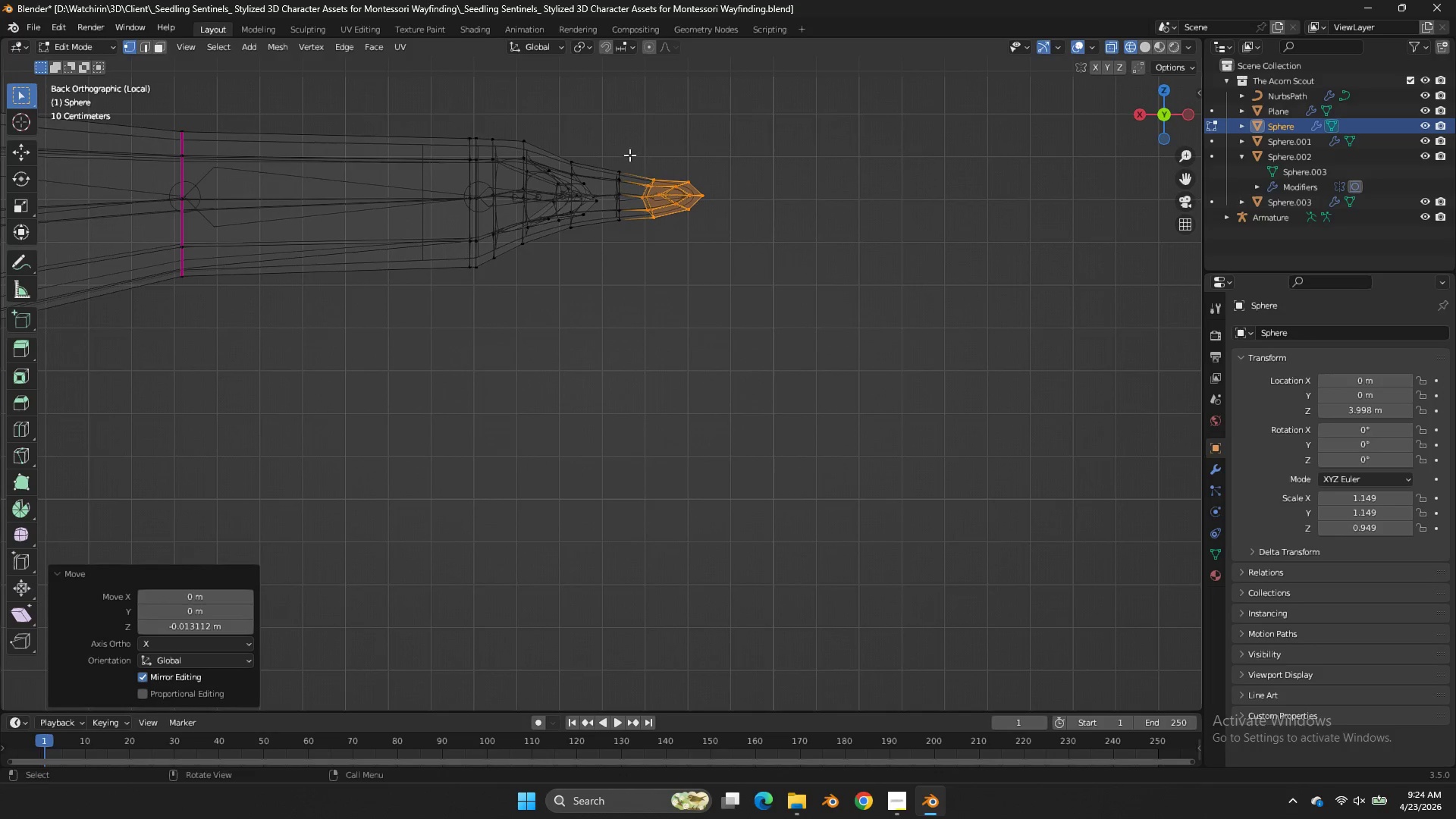 
left_click_drag(start_coordinate=[631, 153], to_coordinate=[600, 243])
 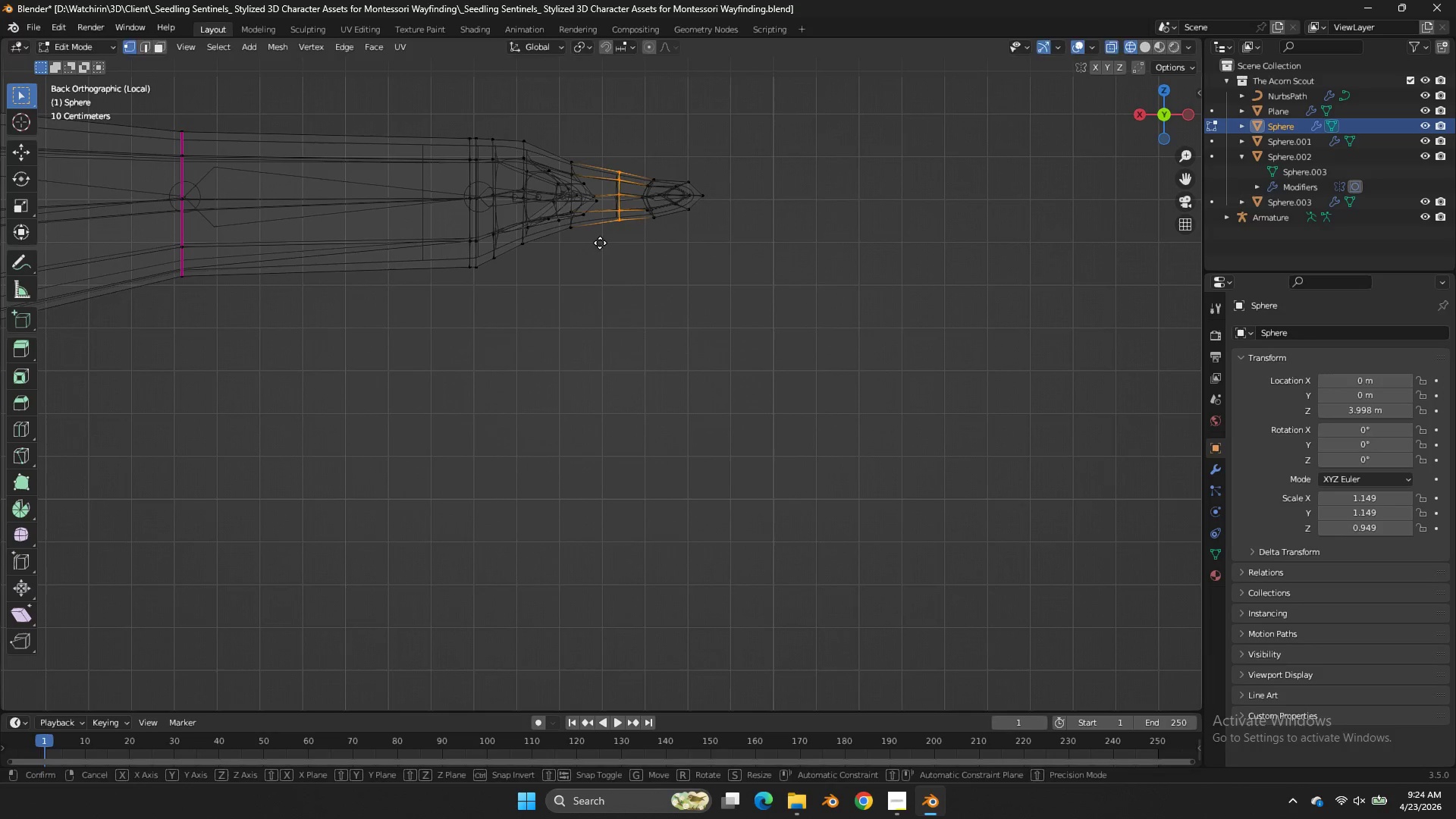 
type(gz)
 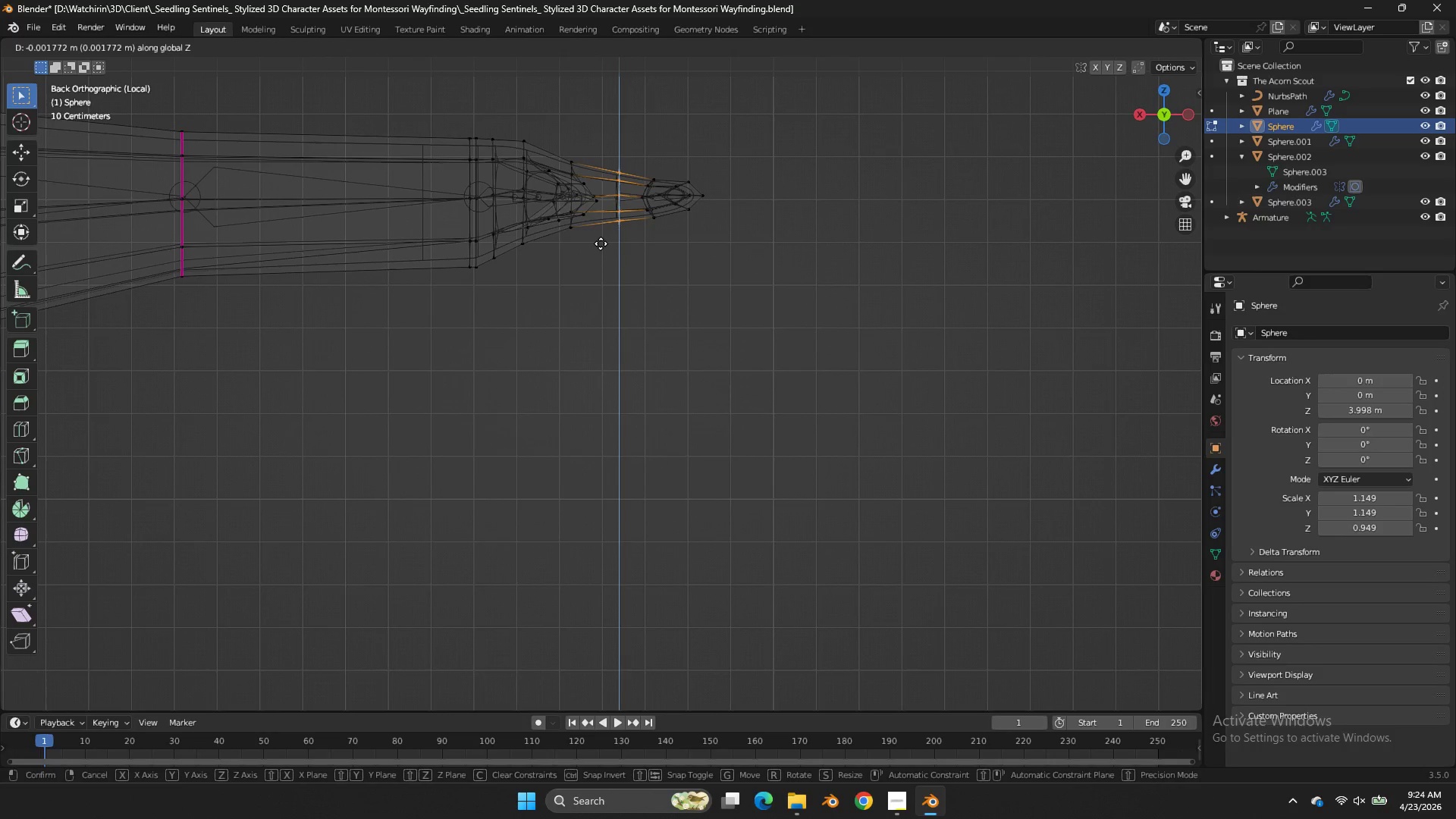 
hold_key(key=ShiftLeft, duration=0.59)
left_click([598, 252])
 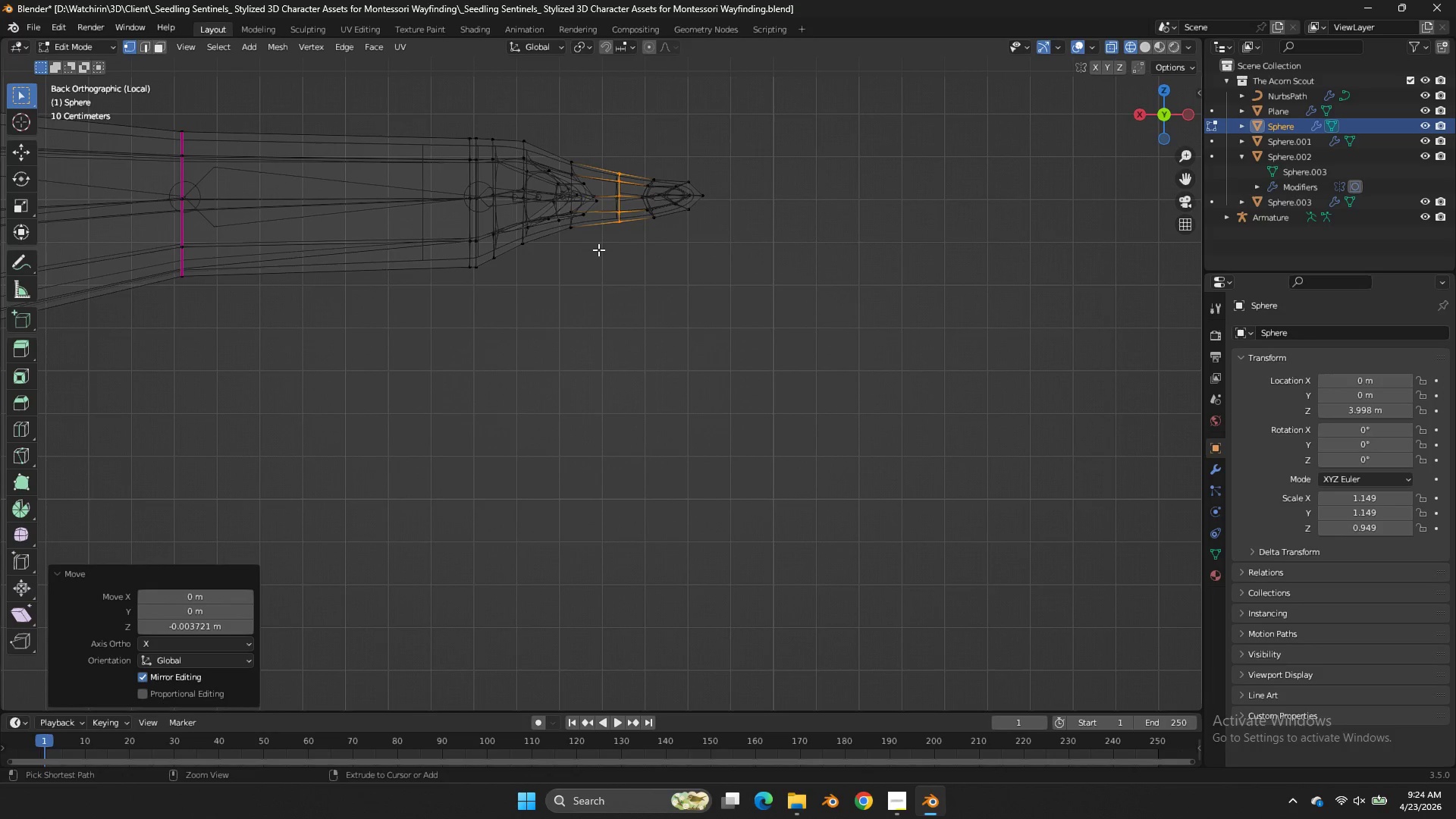 
key(Control+ControlLeft)
 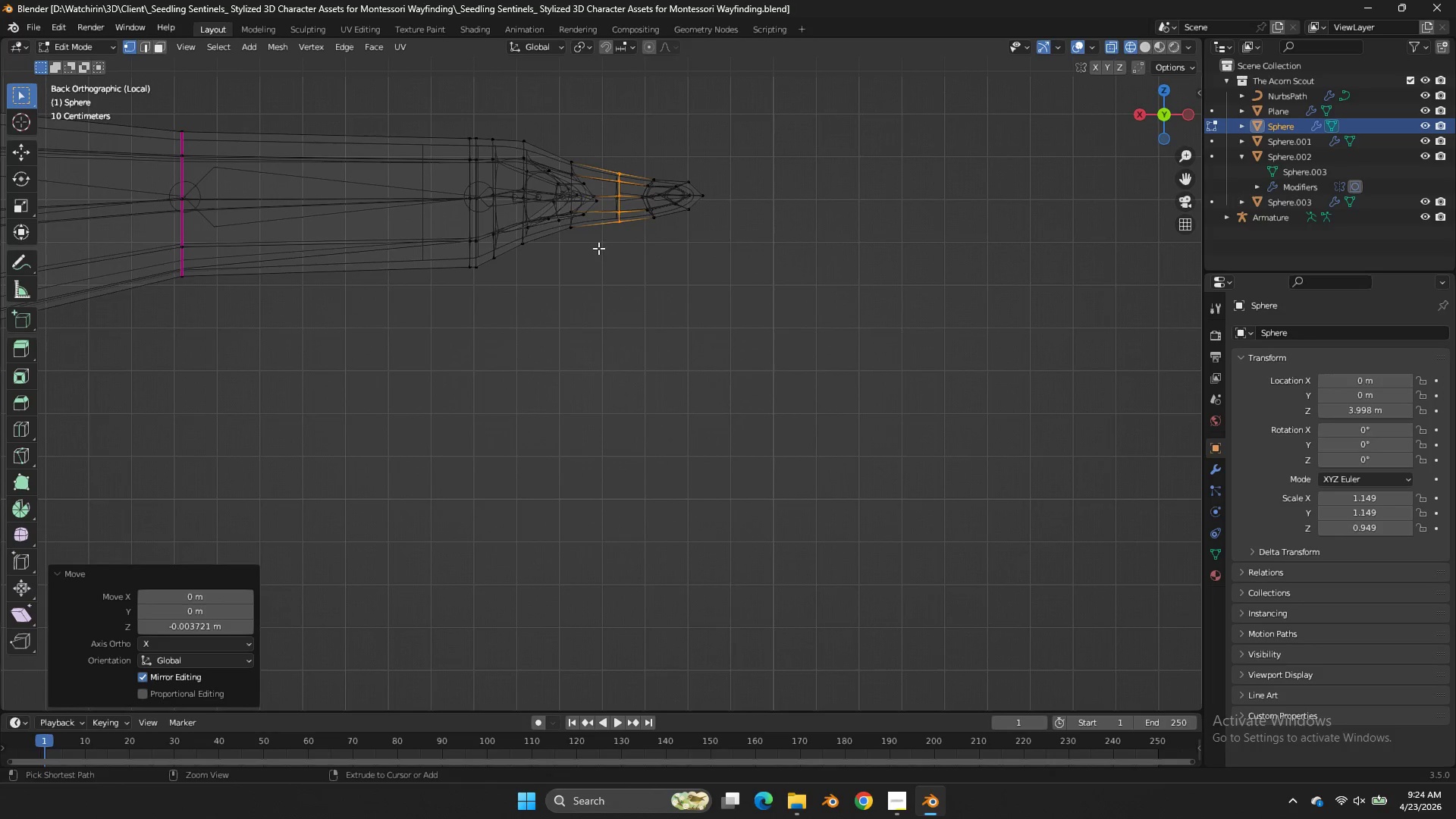 
key(Control+S)
 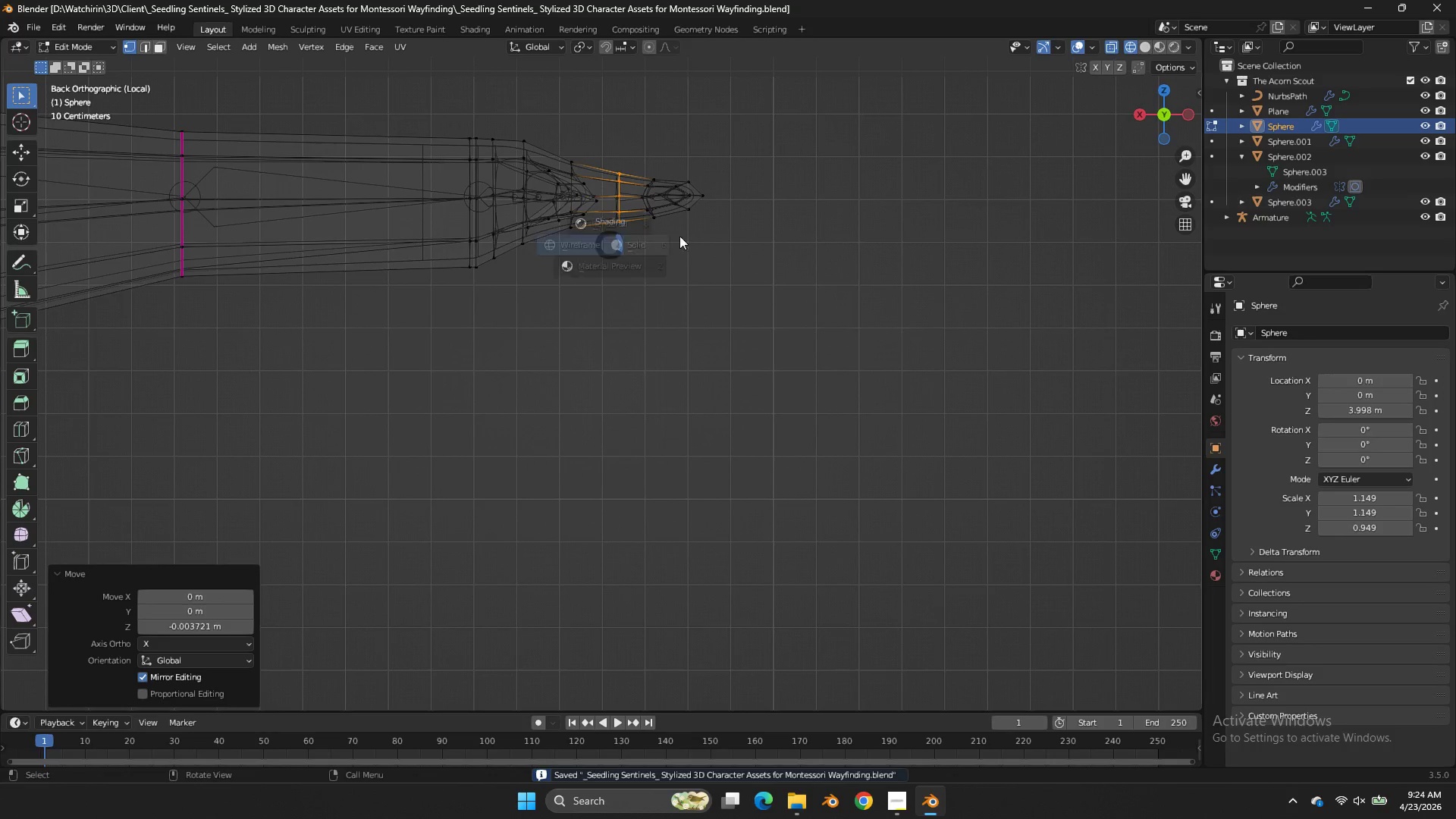 
key(Z)
 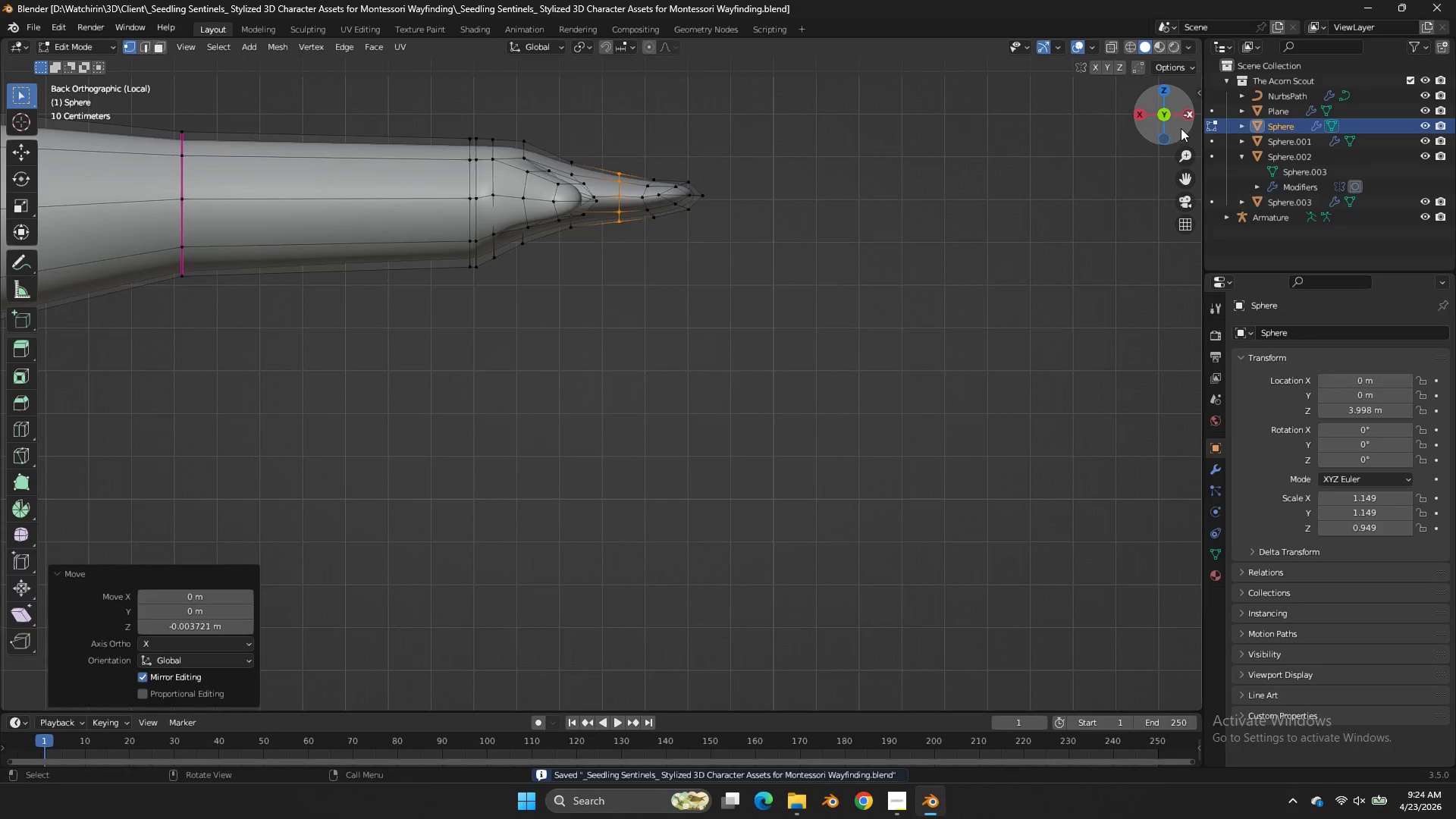 
key(Tab)
 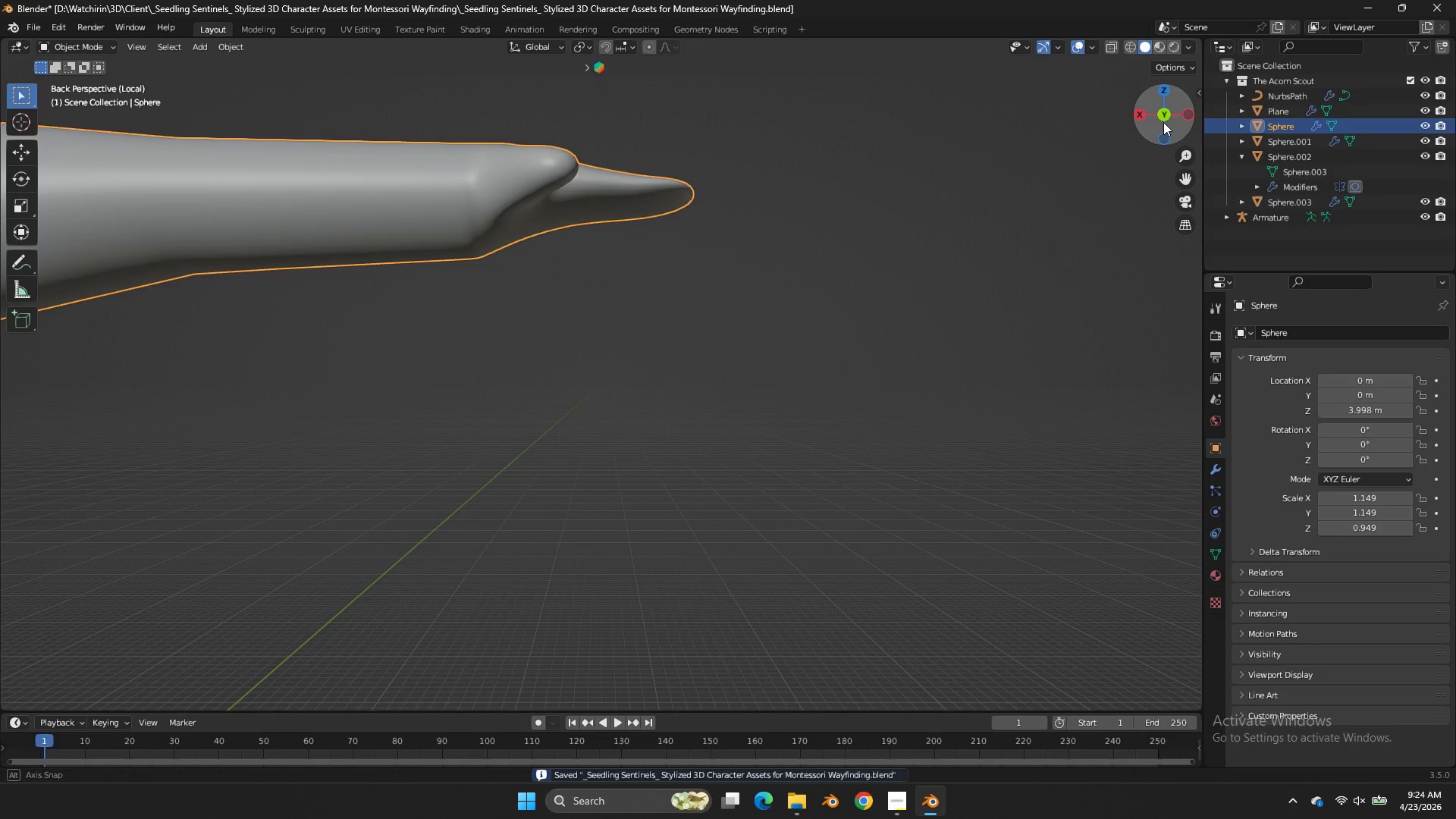 
left_click_drag(start_coordinate=[1168, 118], to_coordinate=[797, 151])
 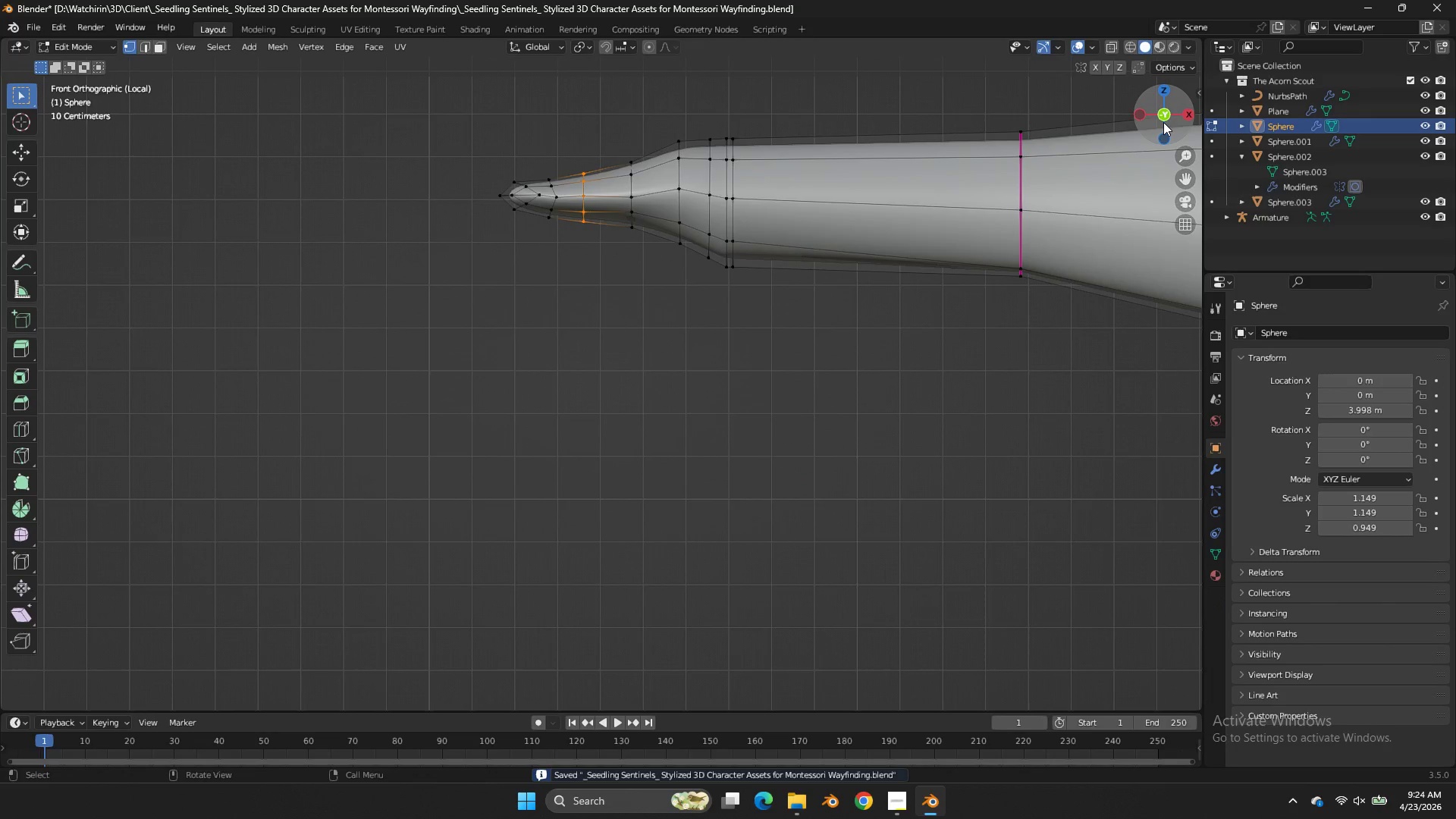 
left_click([1163, 122])
 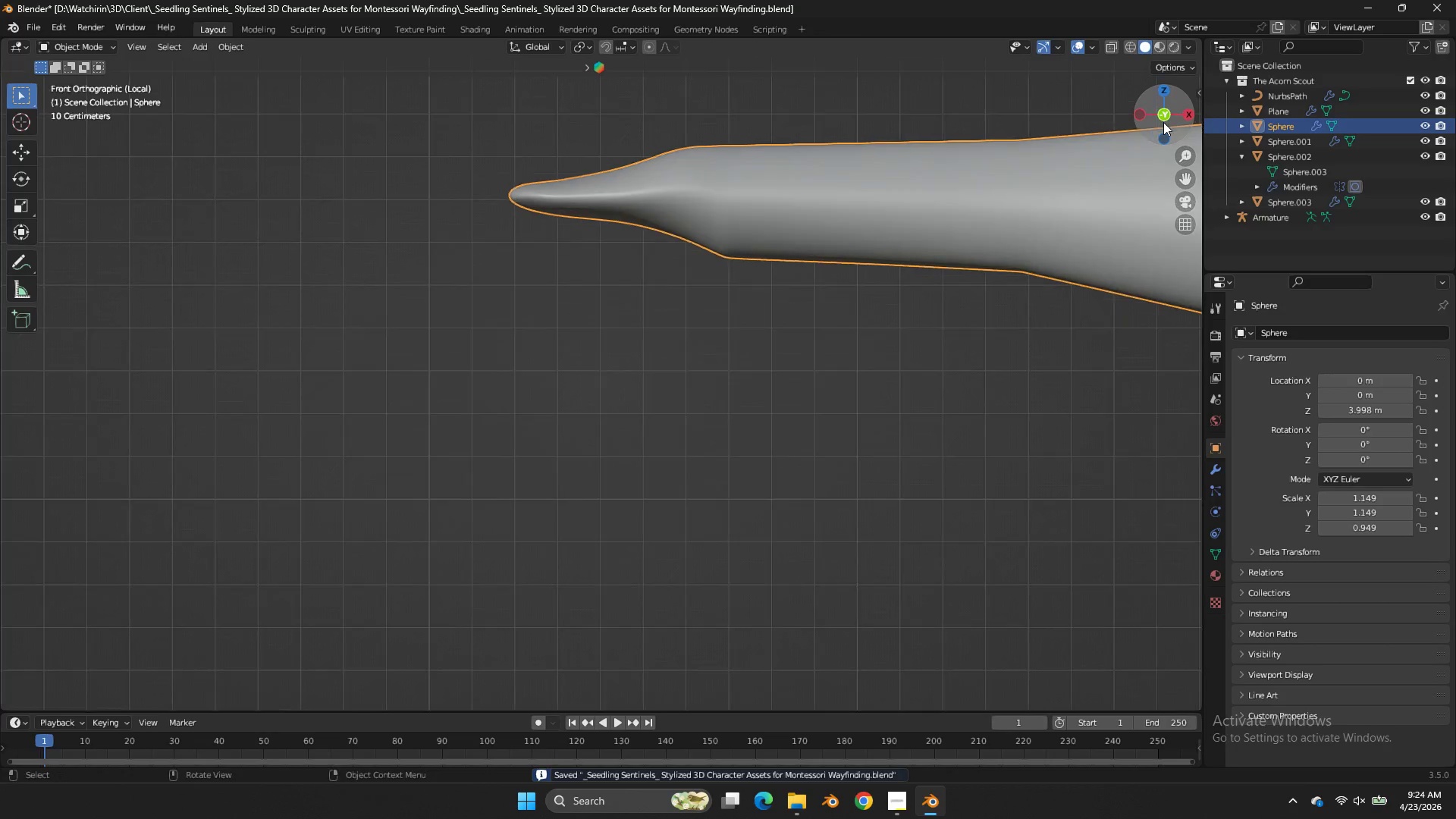 
key(Tab)
 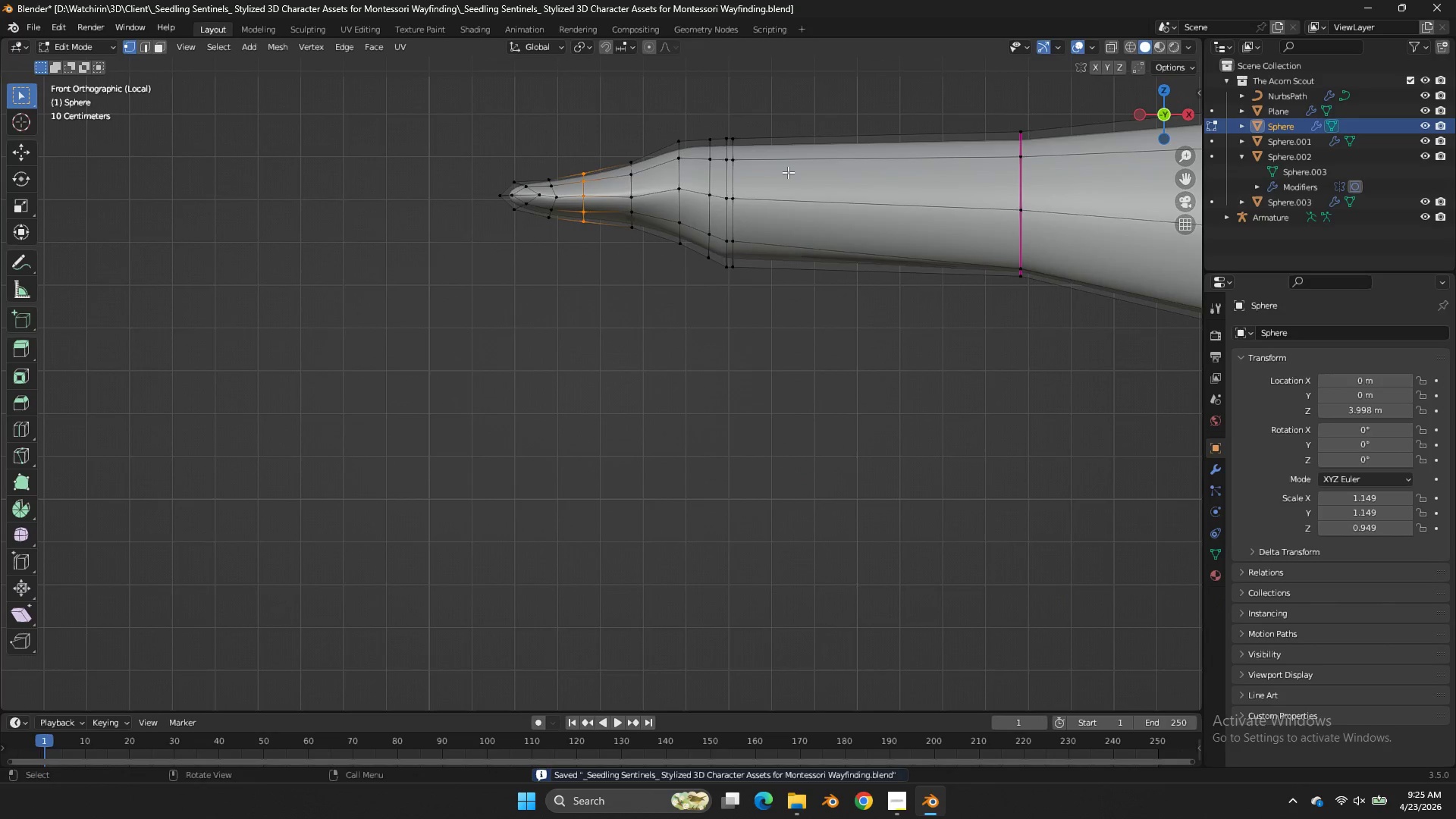 
hold_key(key=AltLeft, duration=1.19)
double_click([728, 205])
 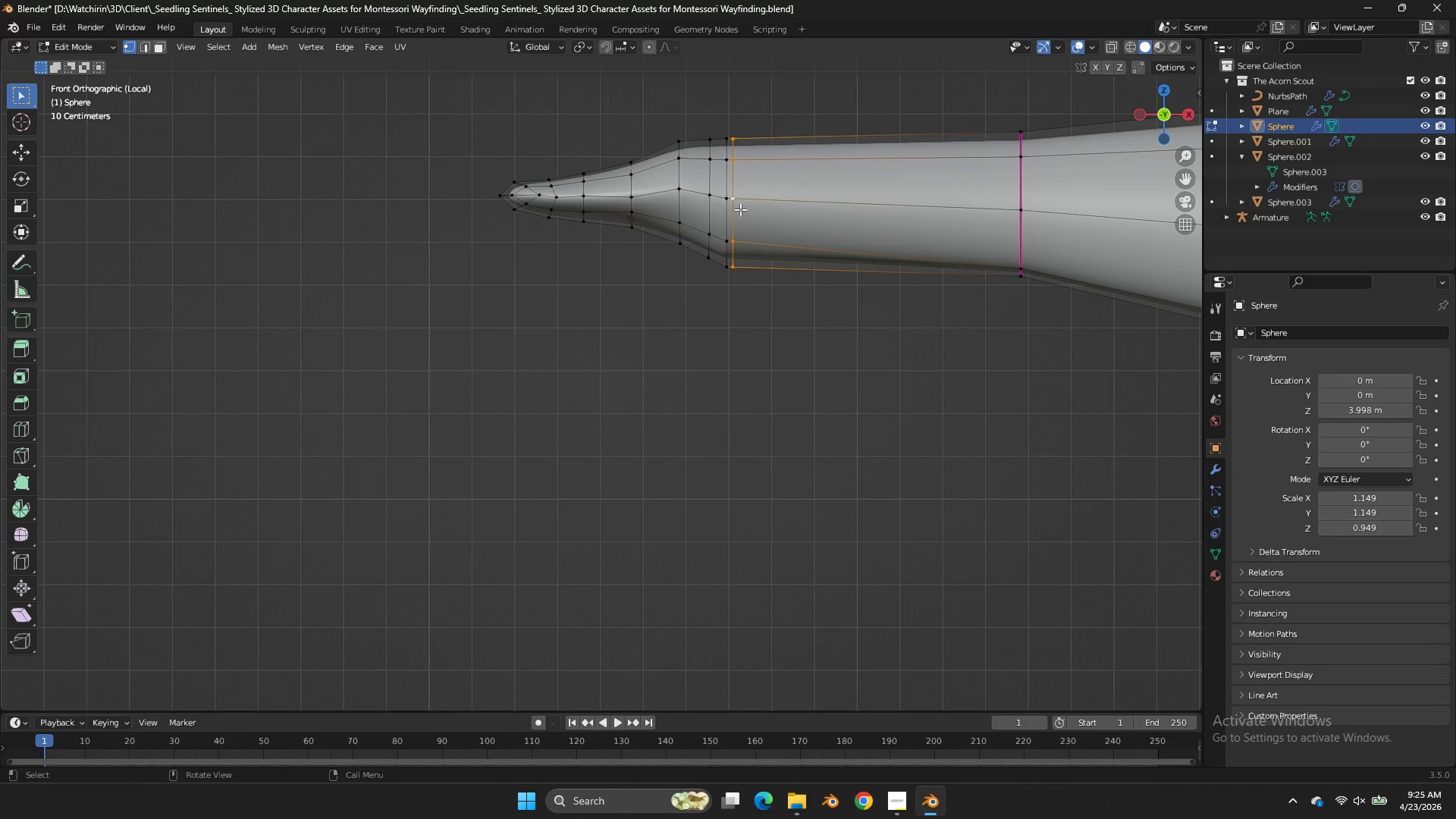 
key(Z)
 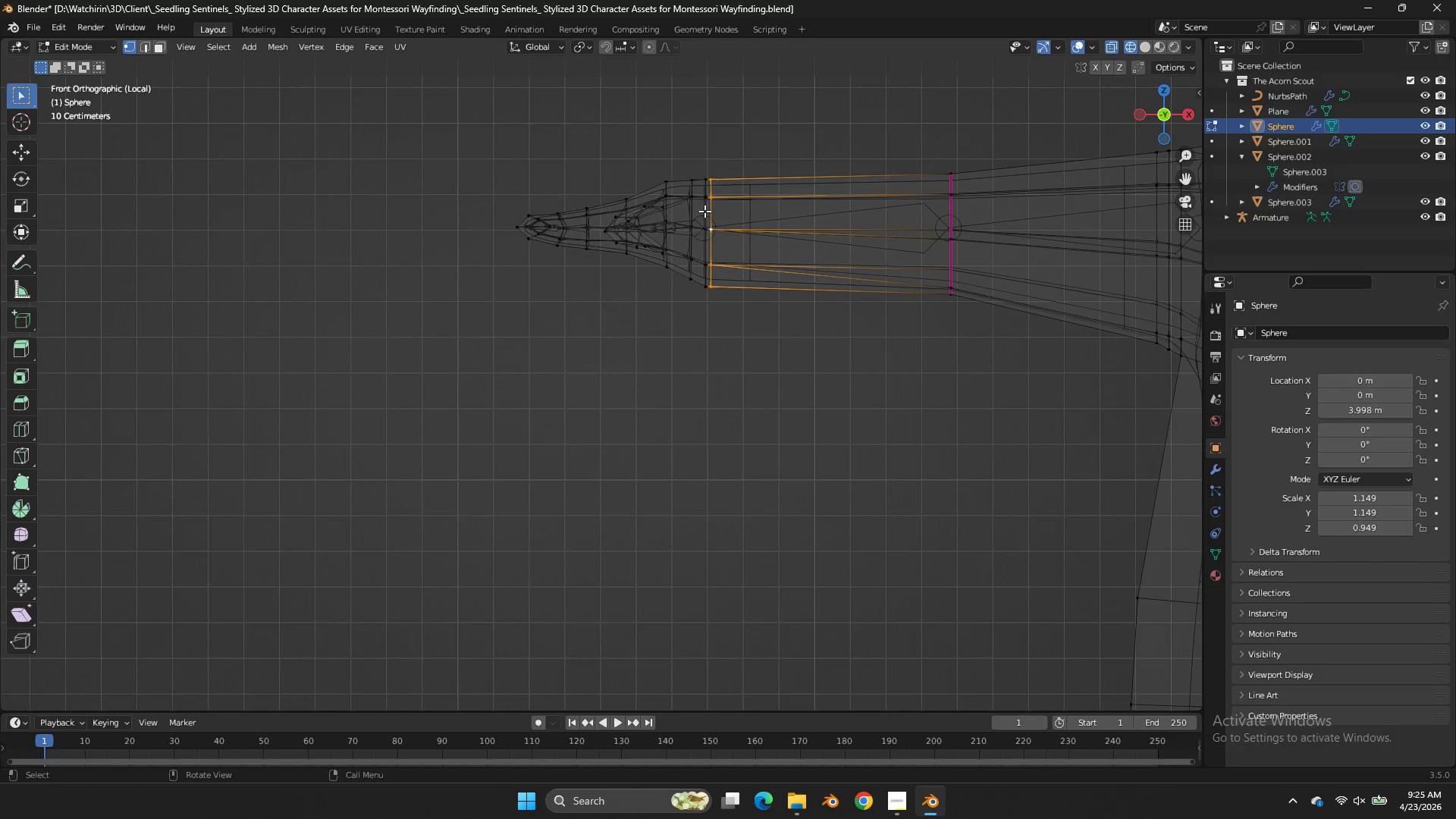 
scroll: coordinate [711, 213], scroll_direction: up, amount: 1.0
 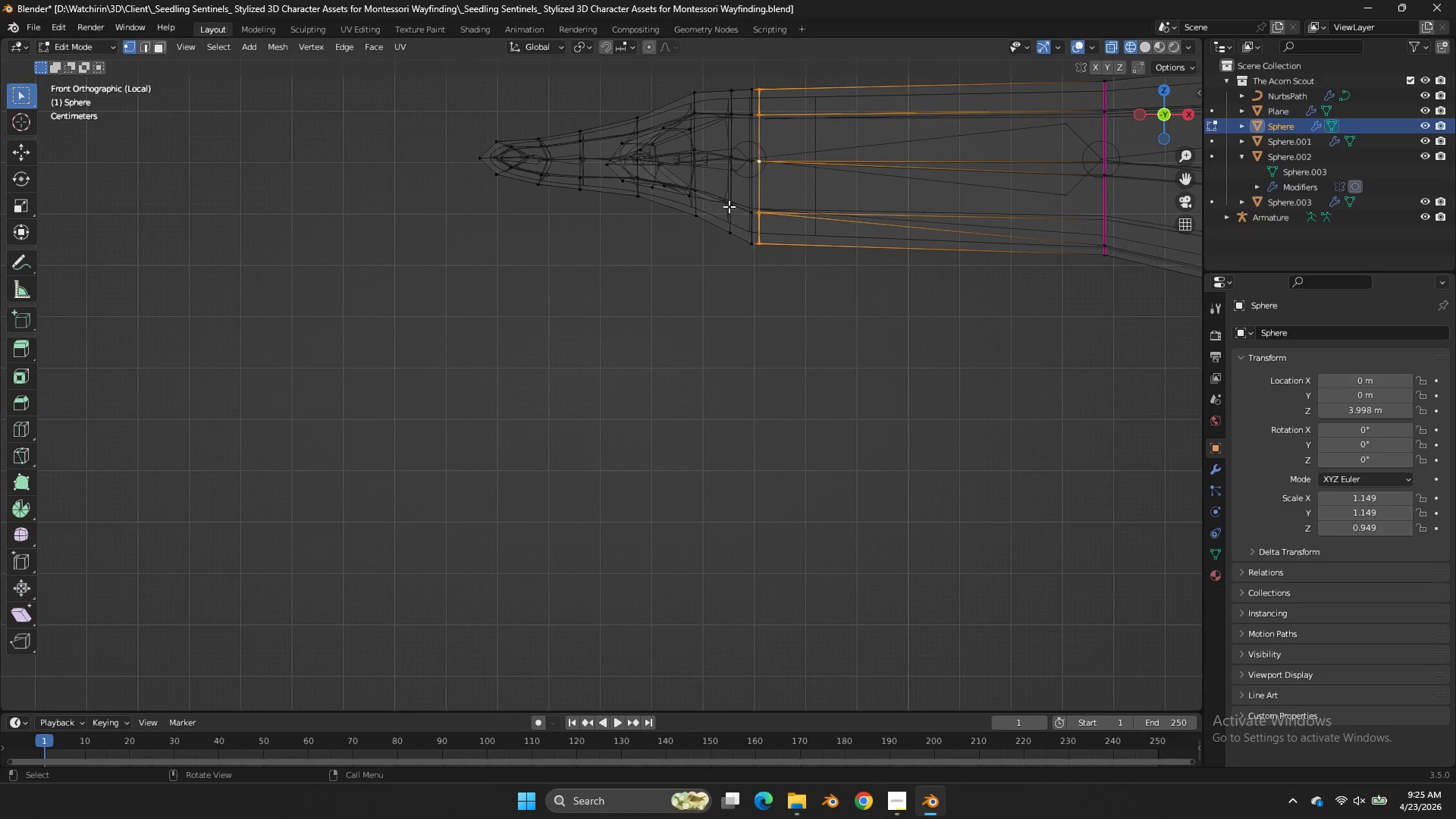 
key(Z)
 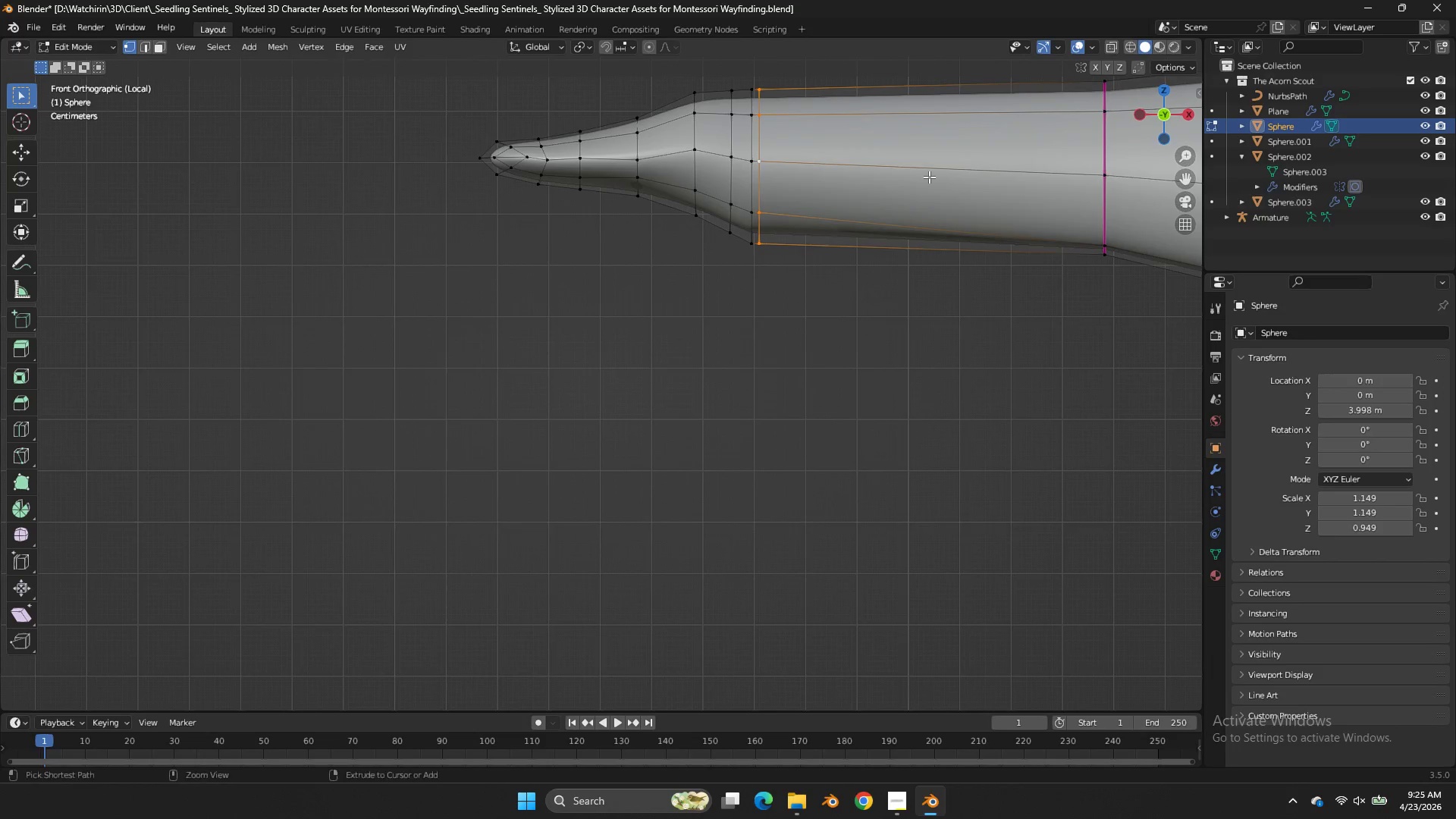 
key(Control+S)
 